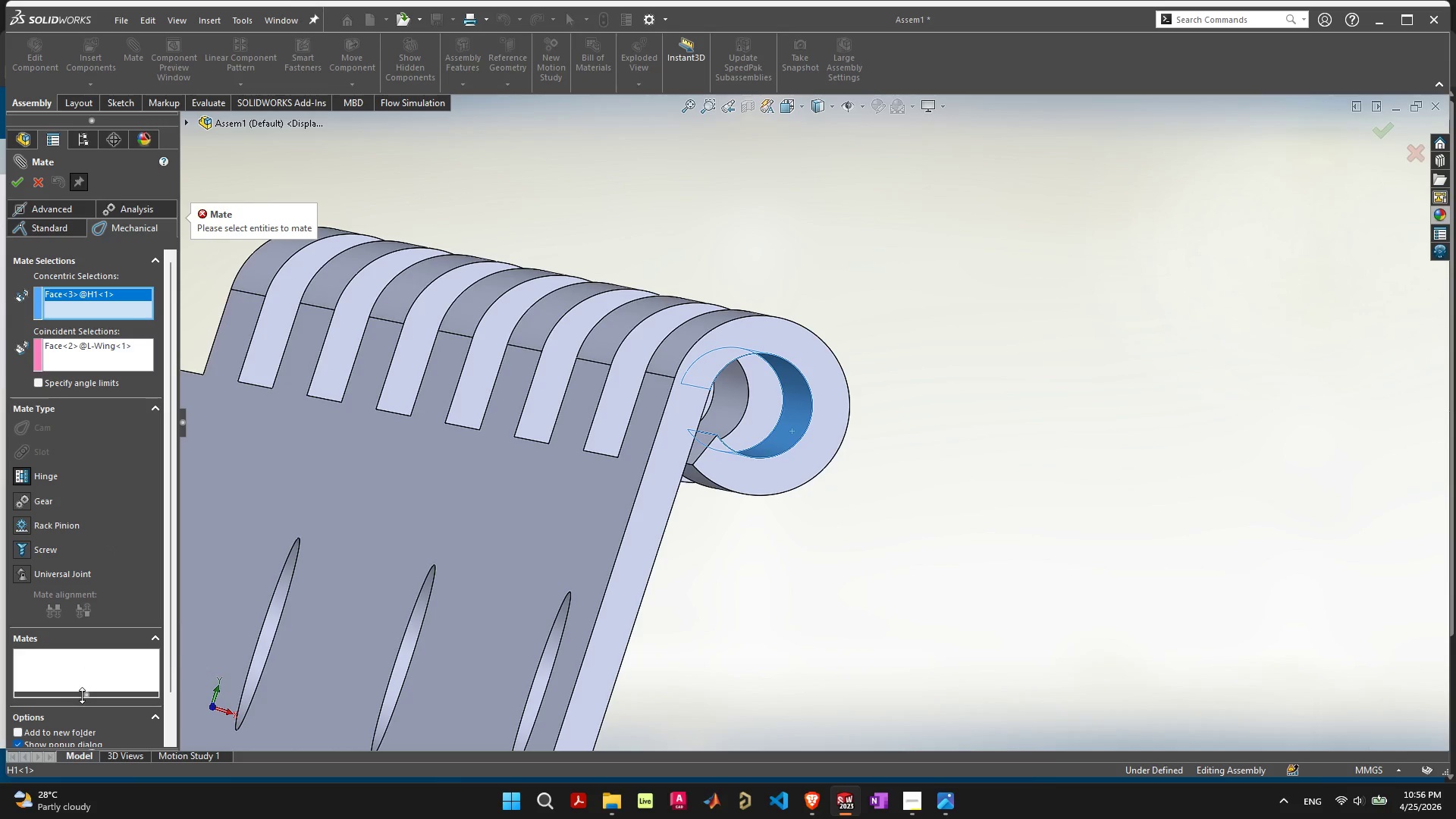 
left_click_drag(start_coordinate=[82, 695], to_coordinate=[78, 711])
 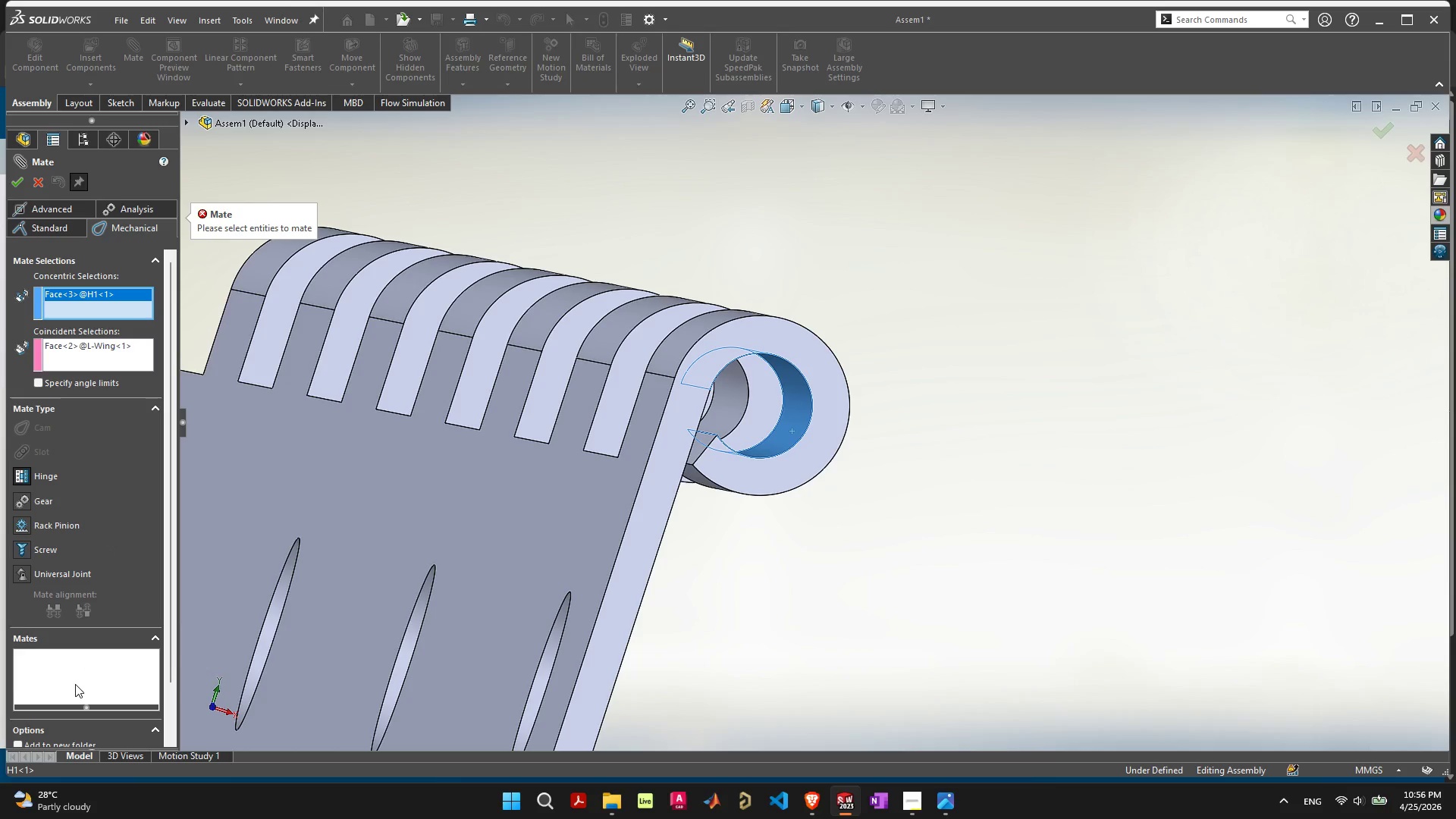 
double_click([75, 684])
 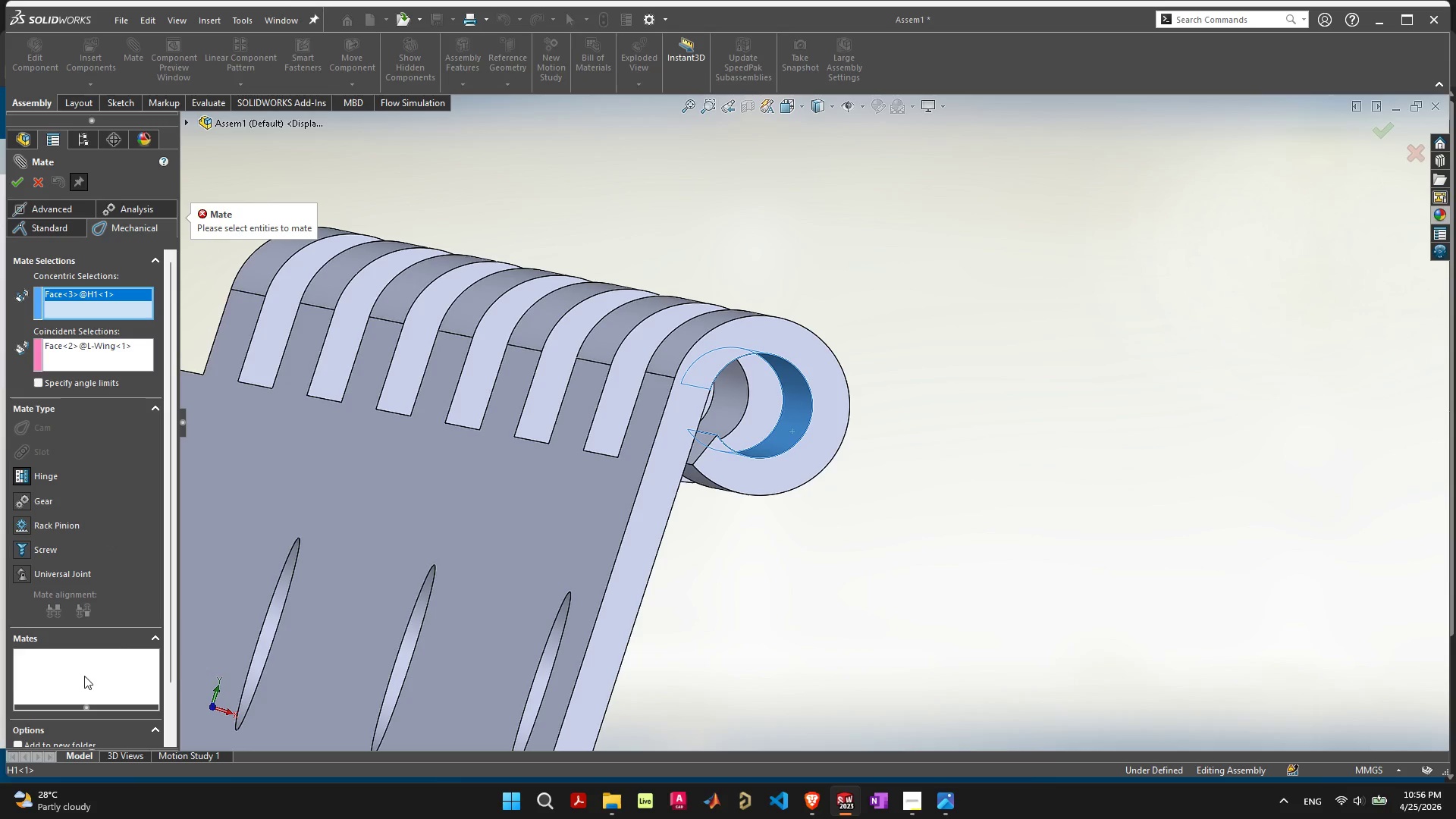 
scroll: coordinate [158, 619], scroll_direction: down, amount: 4.0
 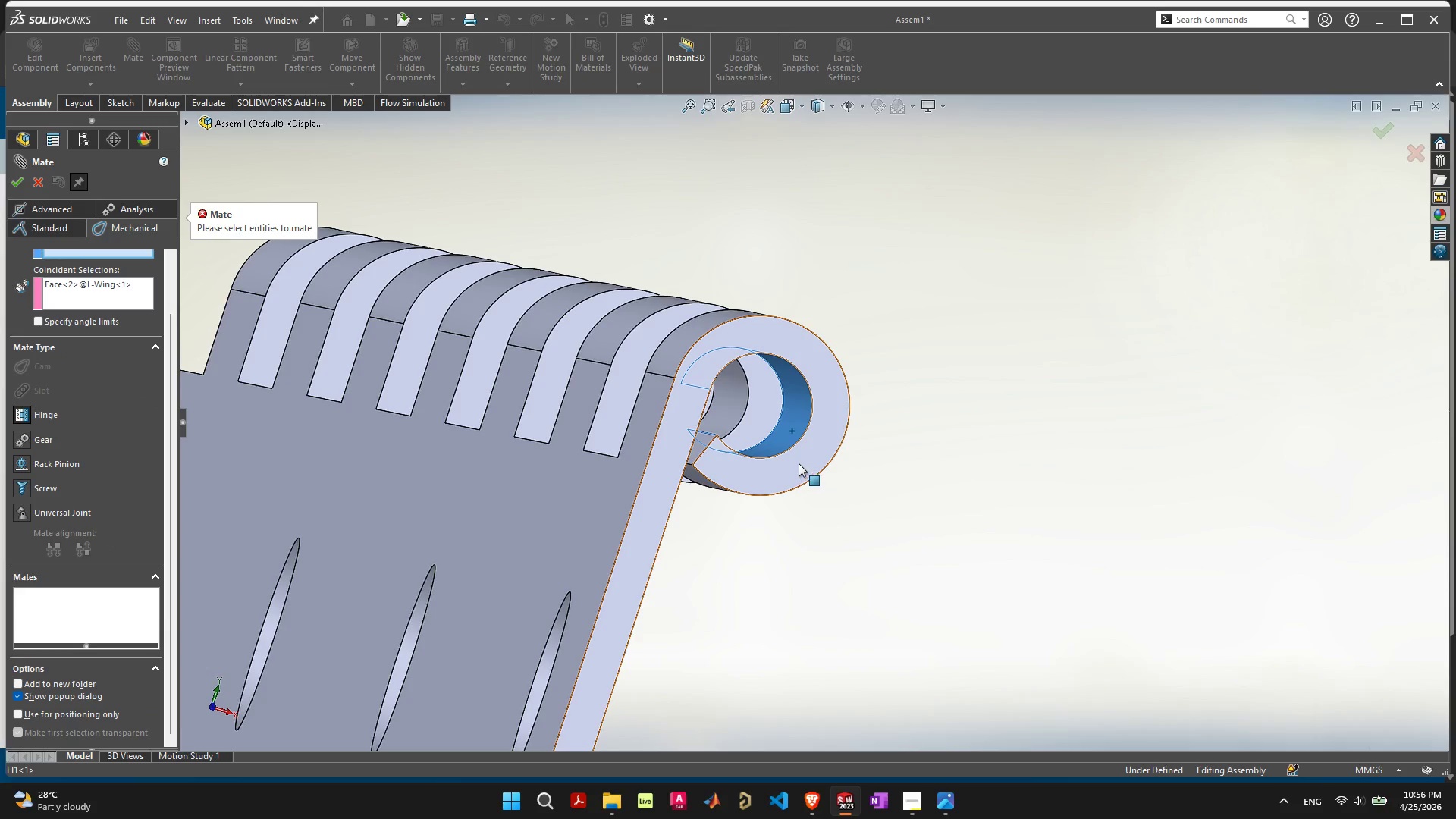 
left_click_drag(start_coordinate=[799, 463], to_coordinate=[67, 613])
 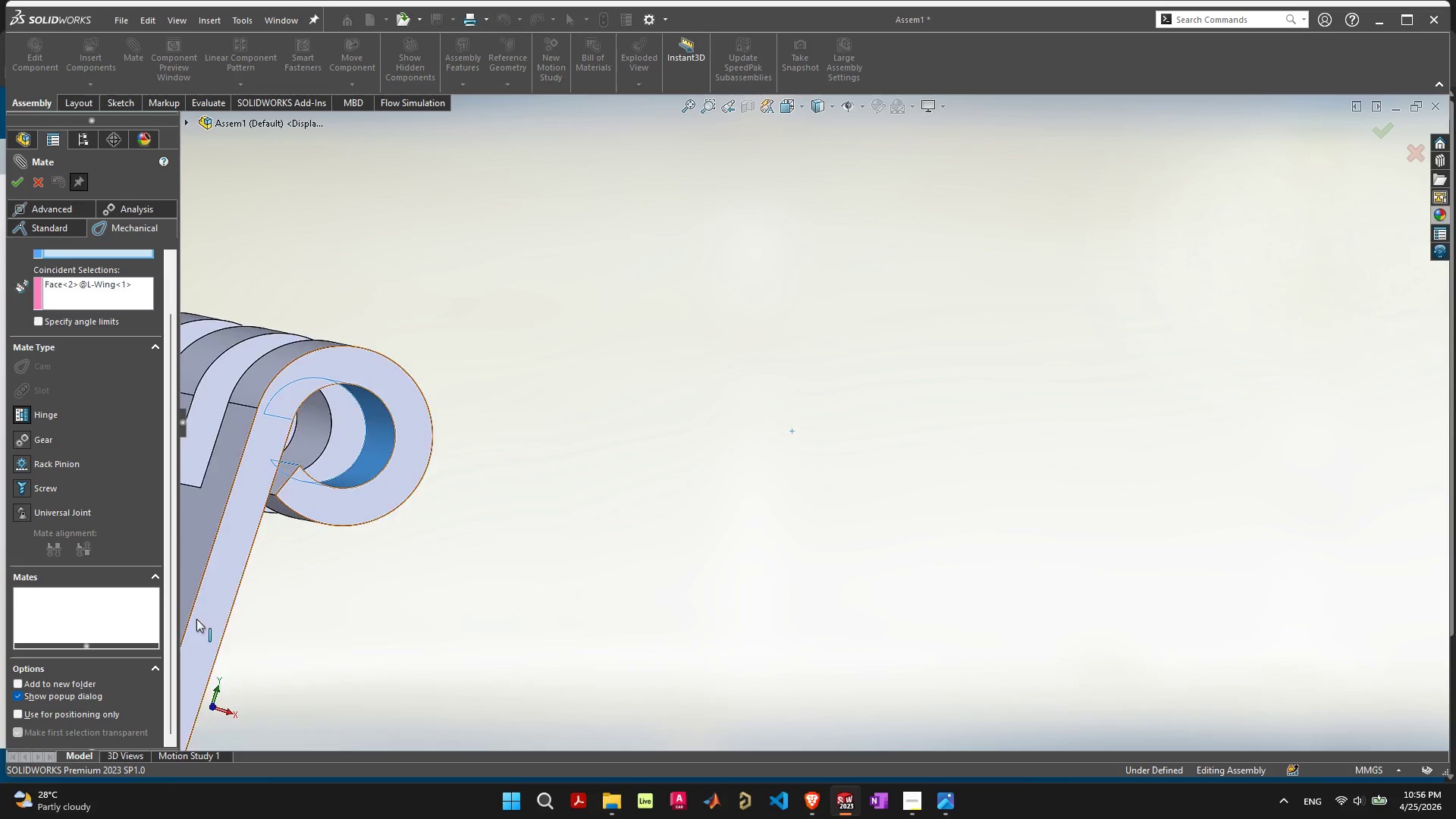 
scroll: coordinate [702, 644], scroll_direction: down, amount: 9.0
 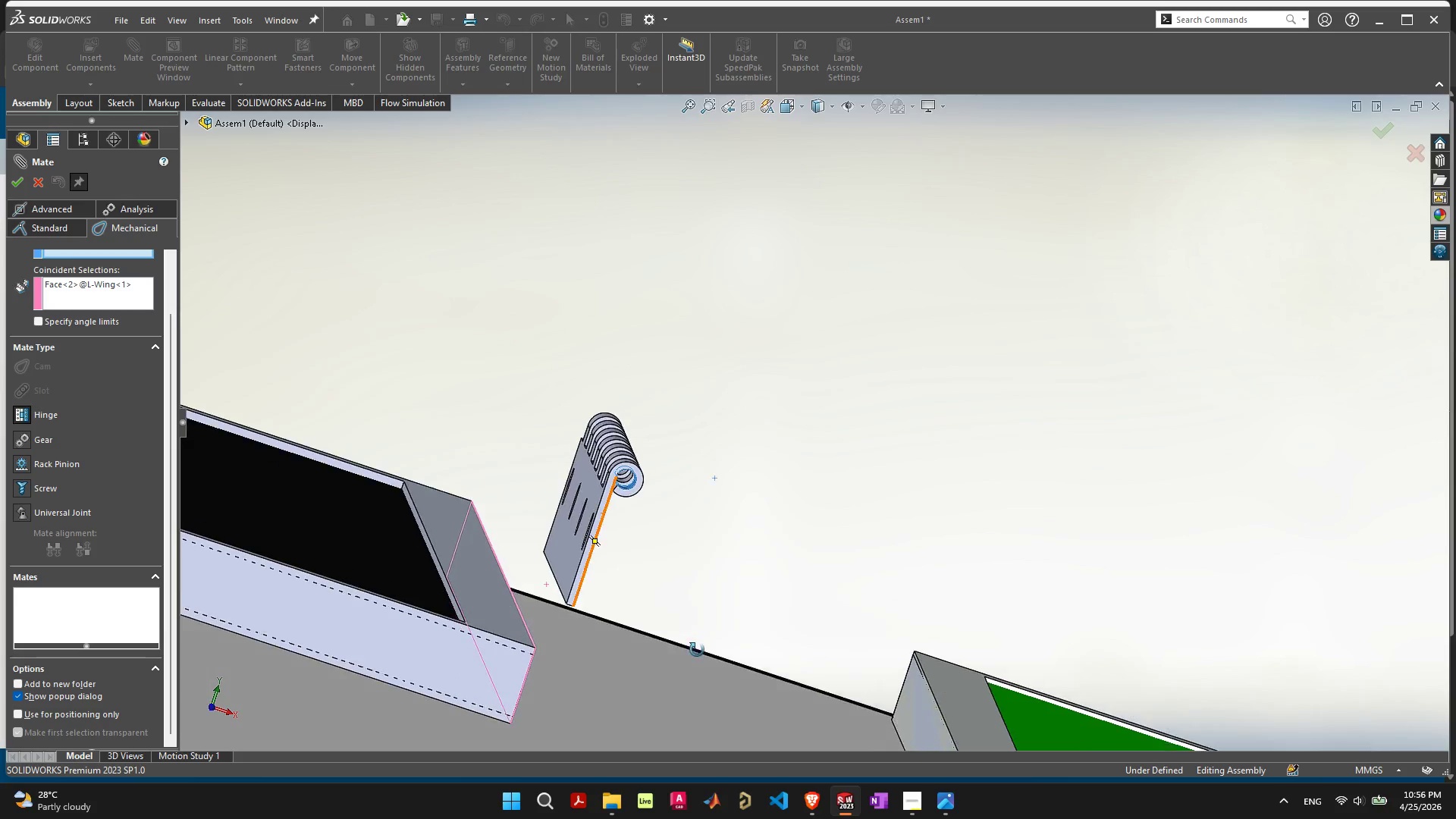 
scroll: coordinate [670, 601], scroll_direction: none, amount: 0.0
 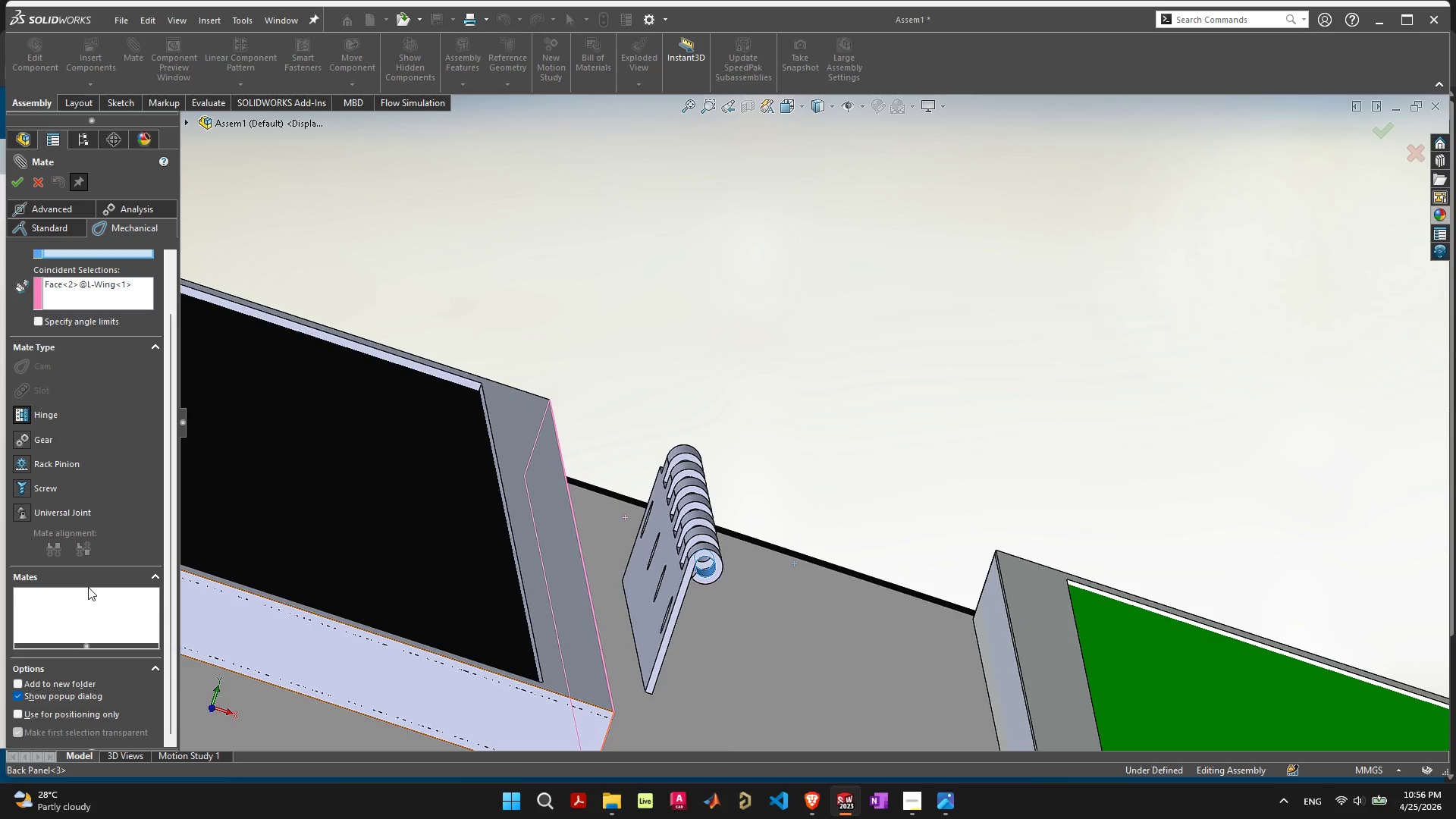 
double_click([87, 608])
 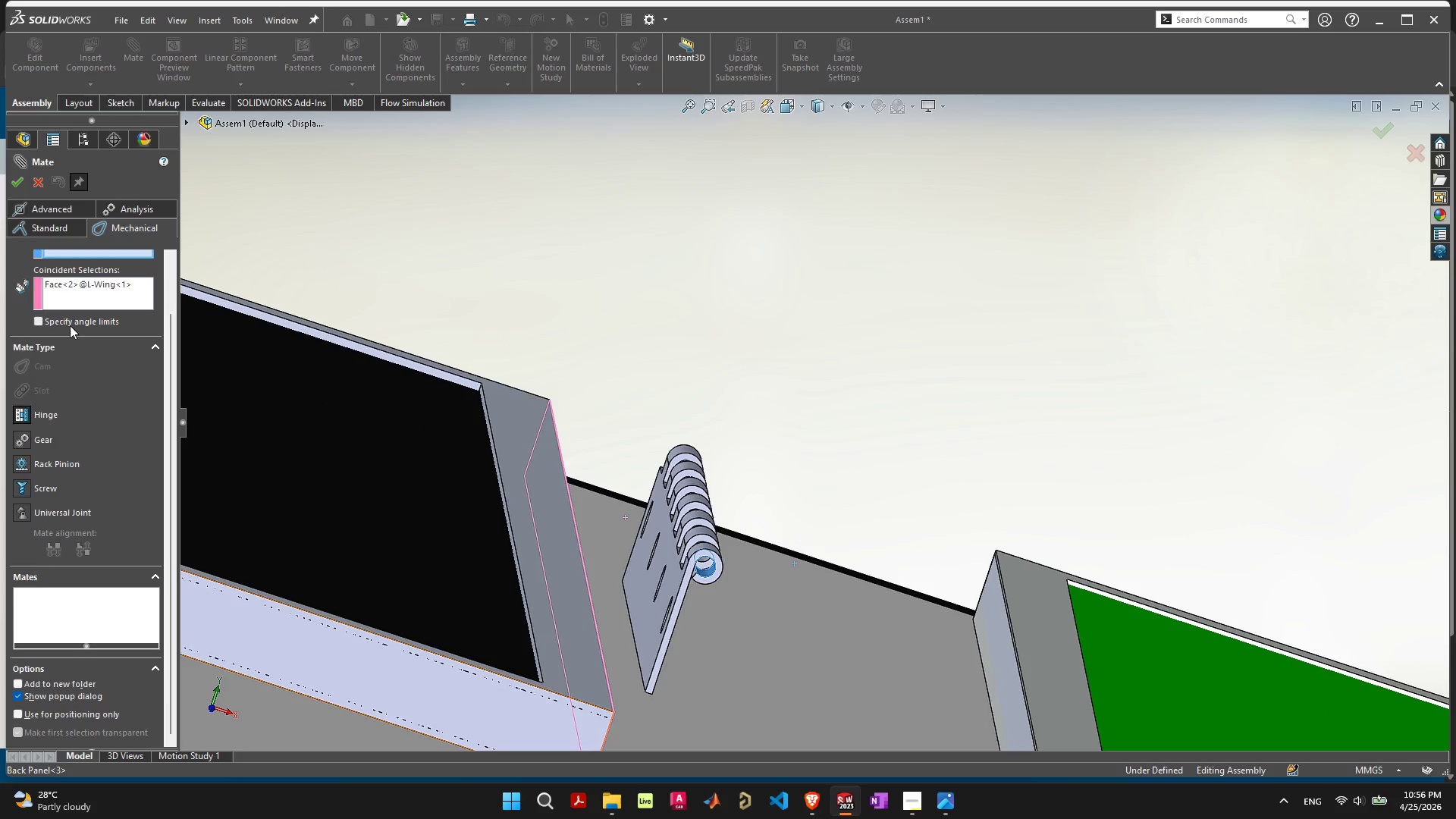 
scroll: coordinate [67, 336], scroll_direction: up, amount: 3.0
 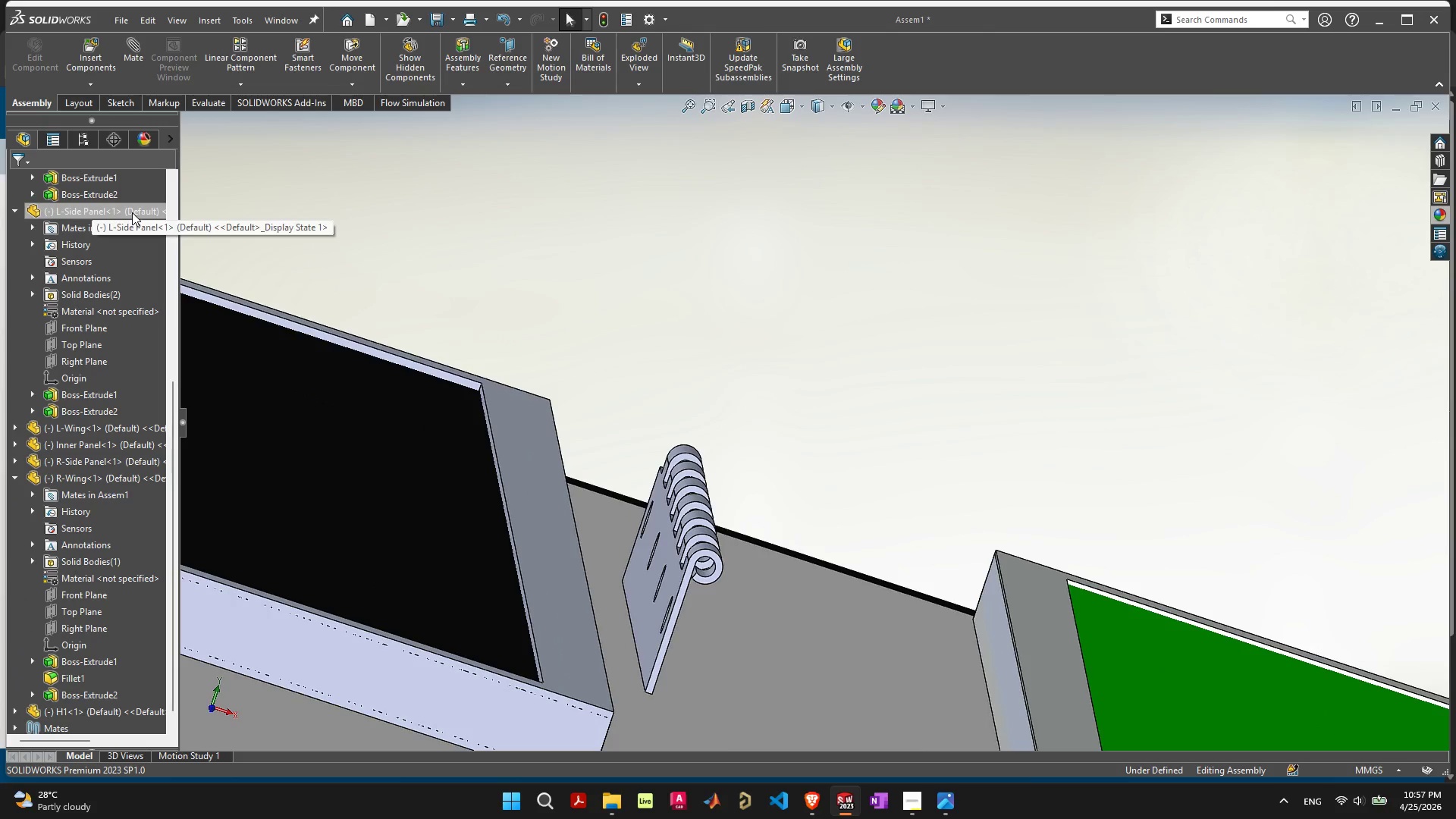 
scroll: coordinate [805, 603], scroll_direction: down, amount: 9.0
 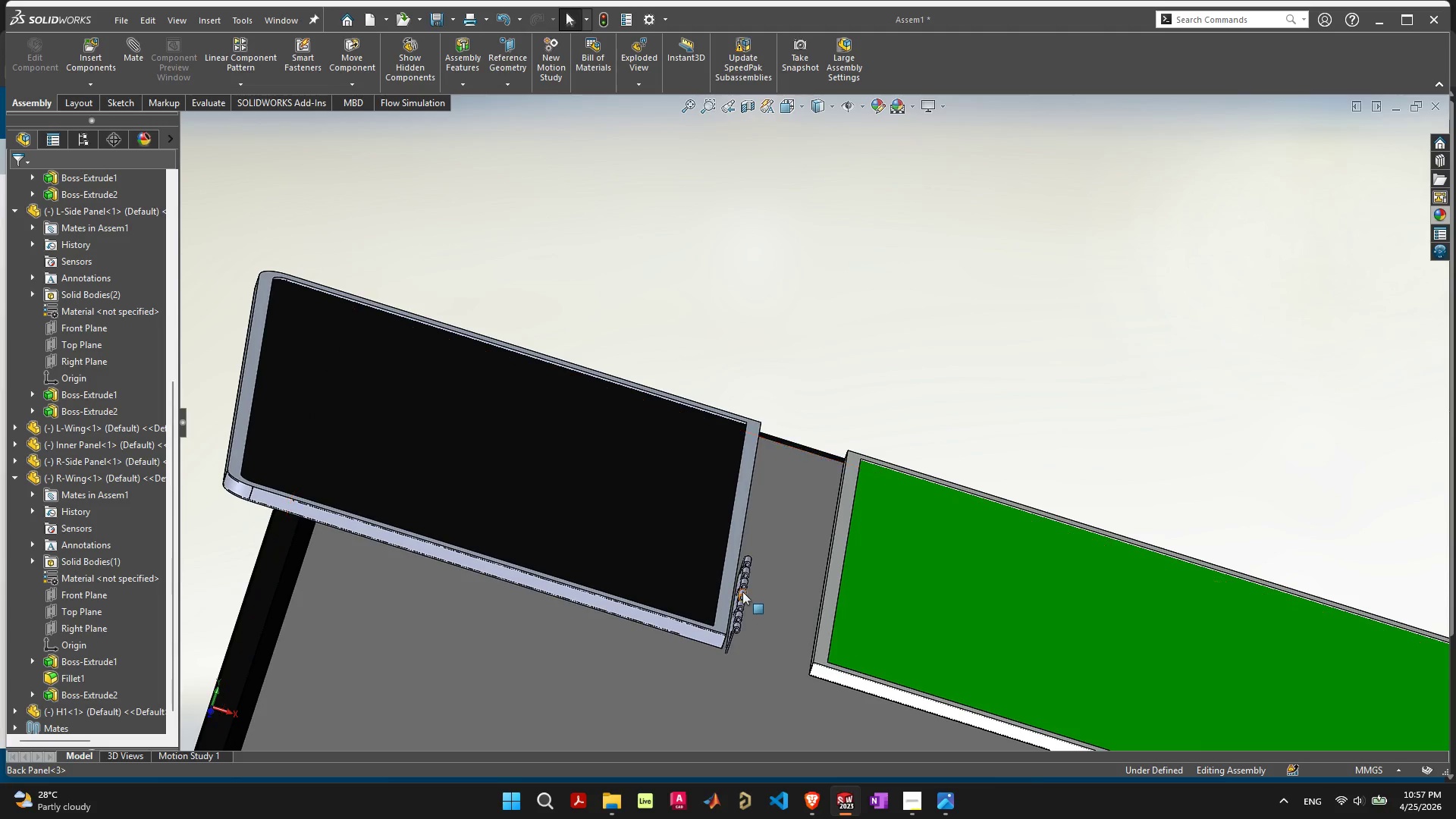 
left_click_drag(start_coordinate=[741, 589], to_coordinate=[711, 690])
 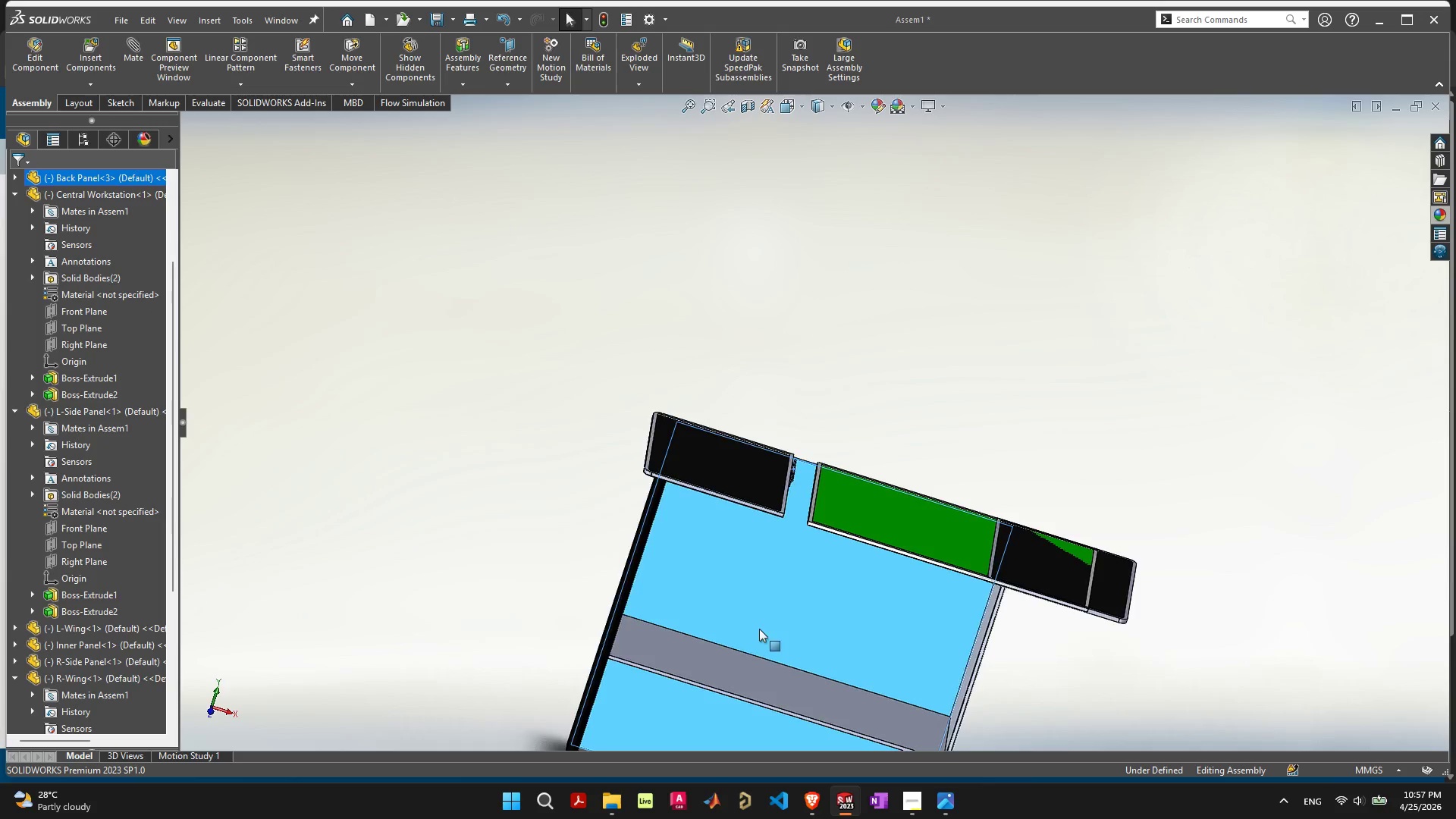 
scroll: coordinate [834, 270], scroll_direction: down, amount: 8.0
 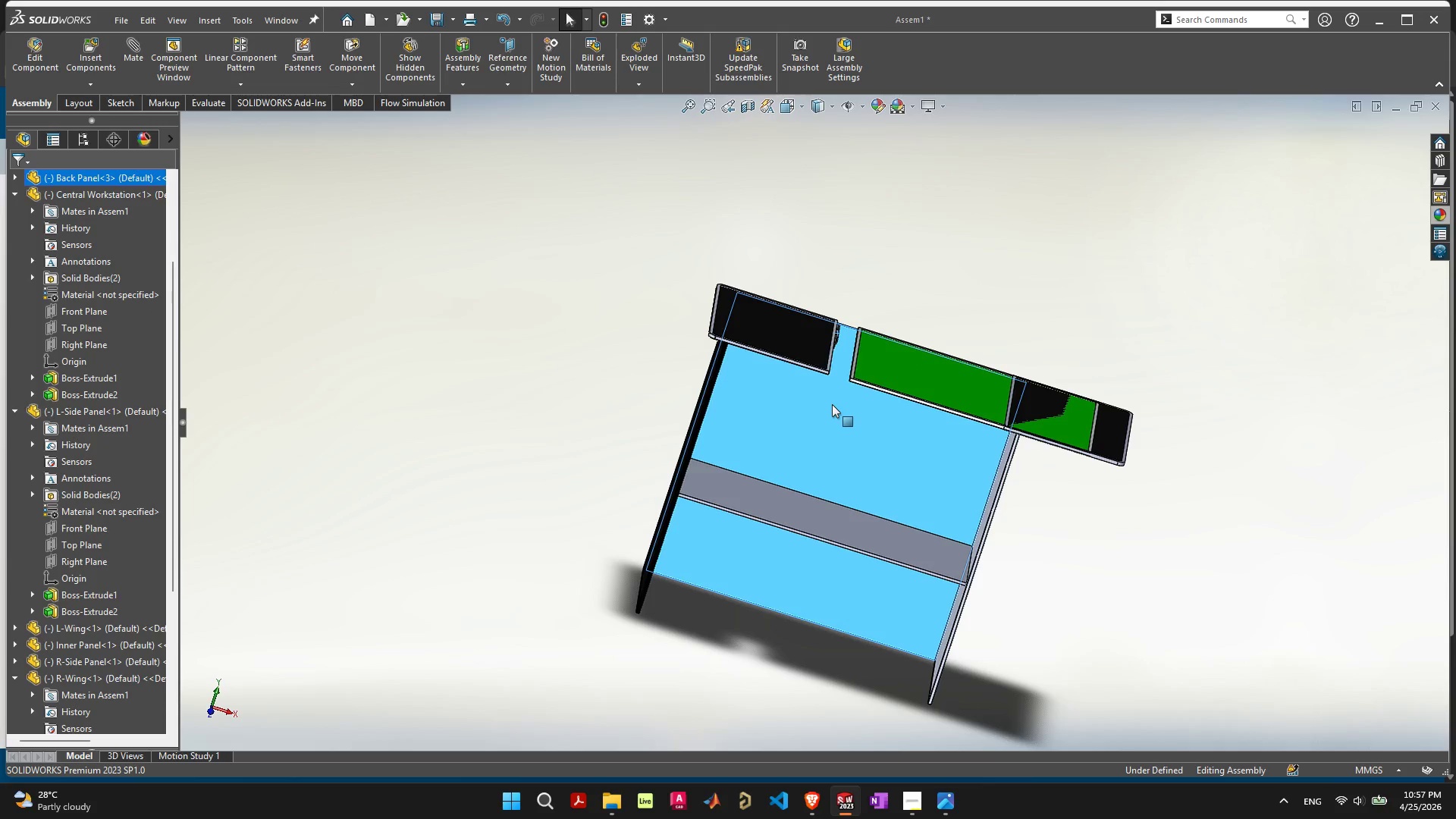 
scroll: coordinate [870, 434], scroll_direction: up, amount: 12.0
 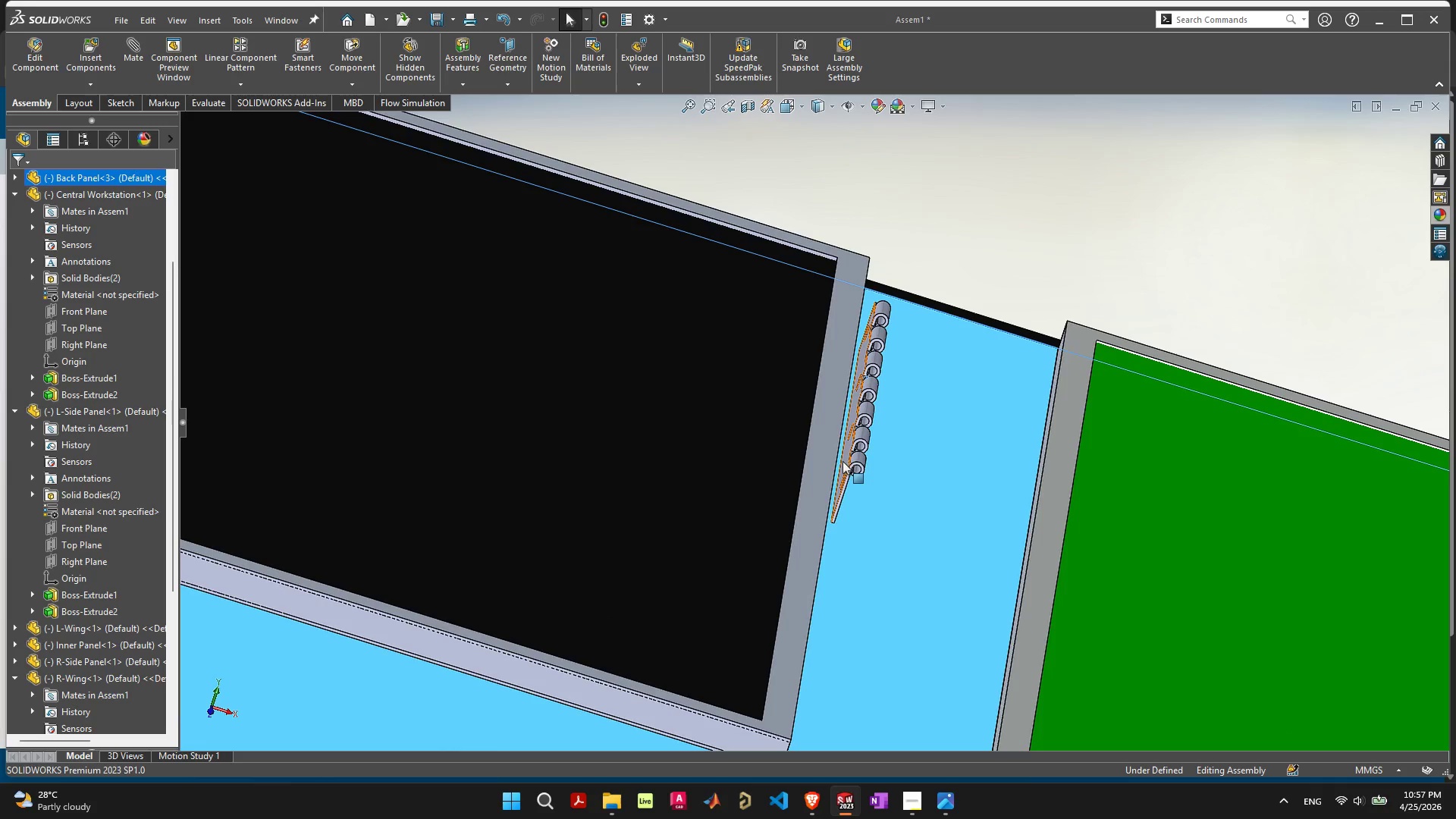 
left_click([843, 460])
 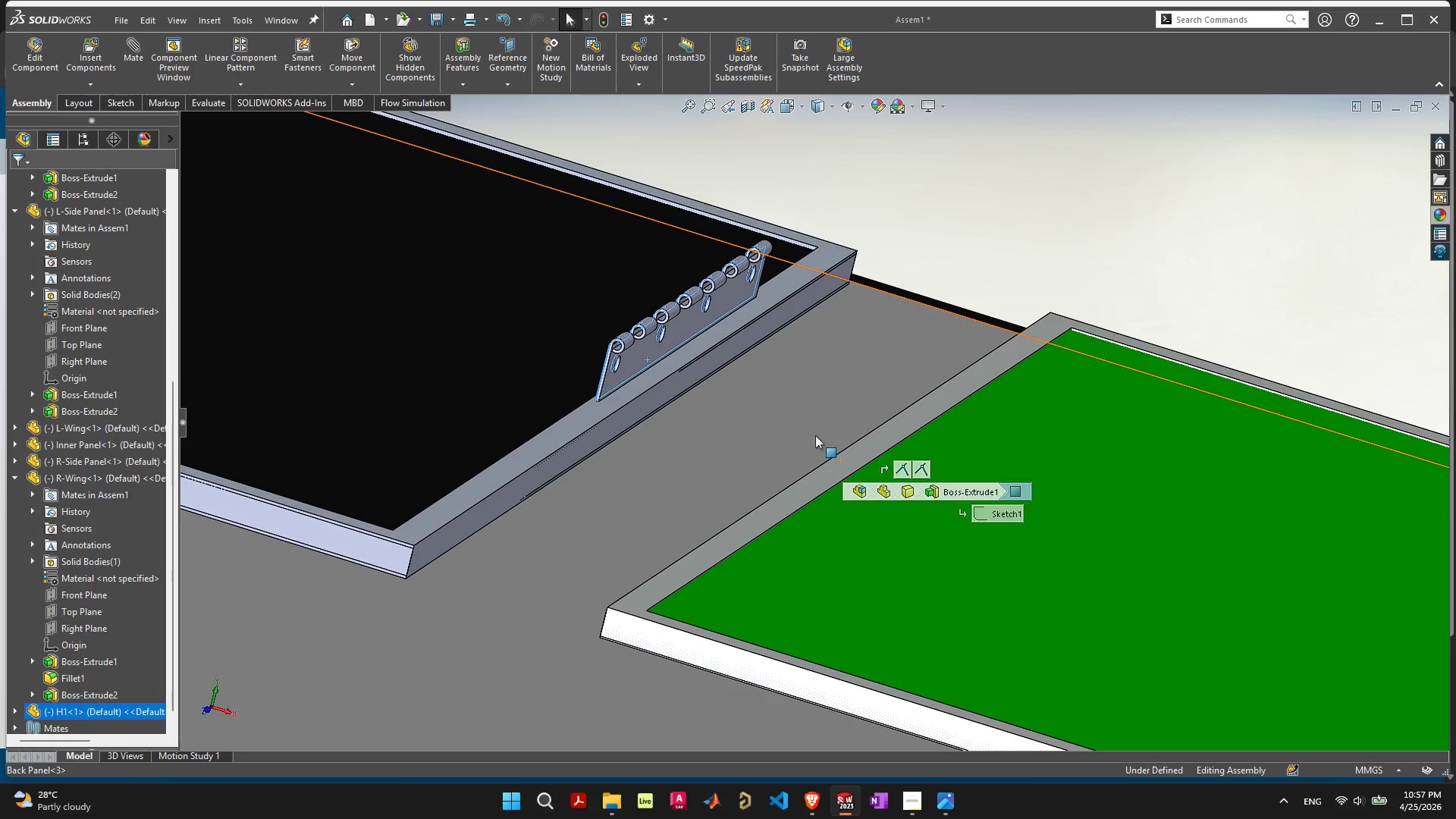 
hold_key(key=ShiftLeft, duration=0.55)
left_click([797, 298])
 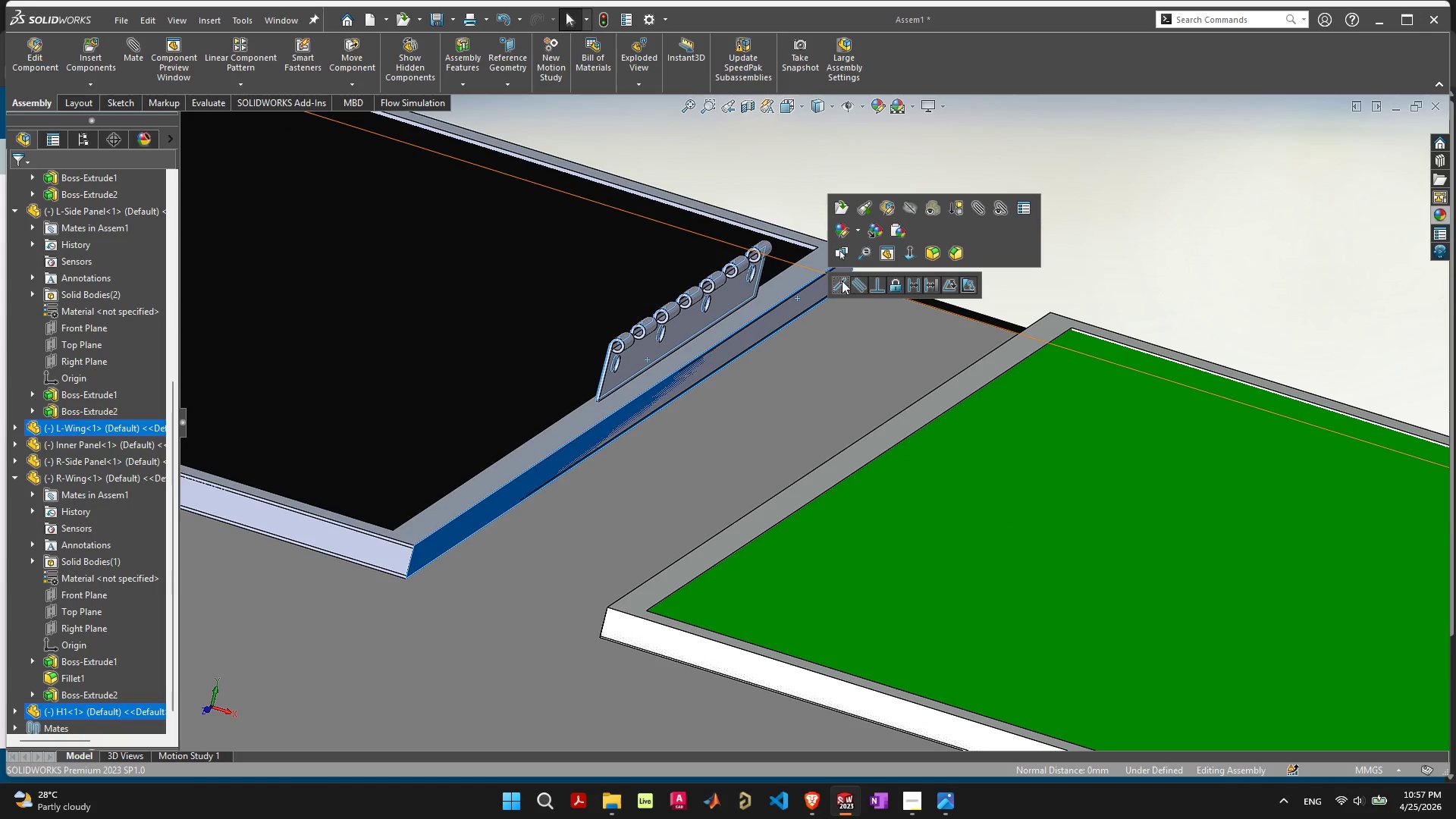 
left_click([846, 283])
 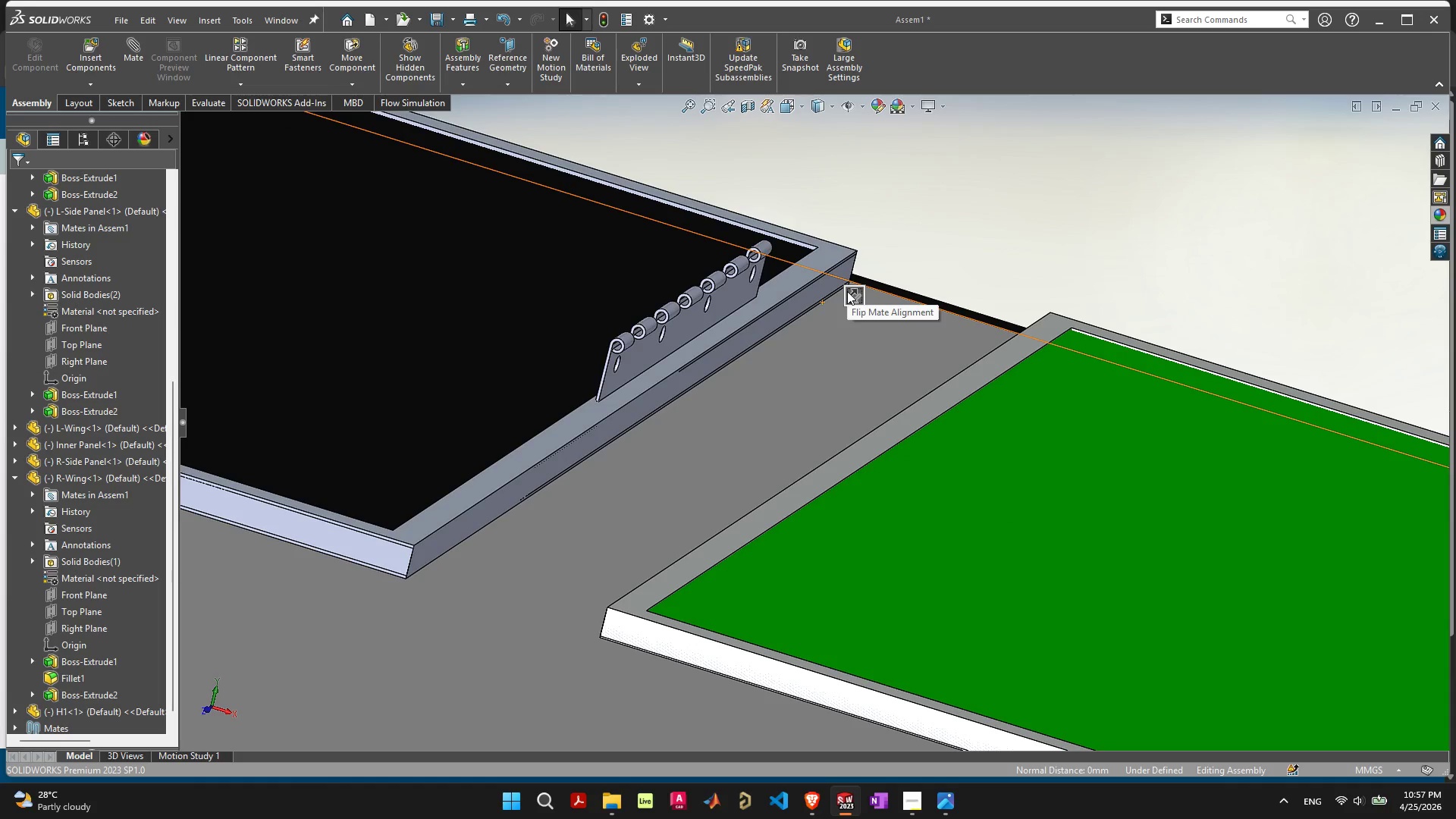 
left_click_drag(start_coordinate=[693, 317], to_coordinate=[660, 393])
 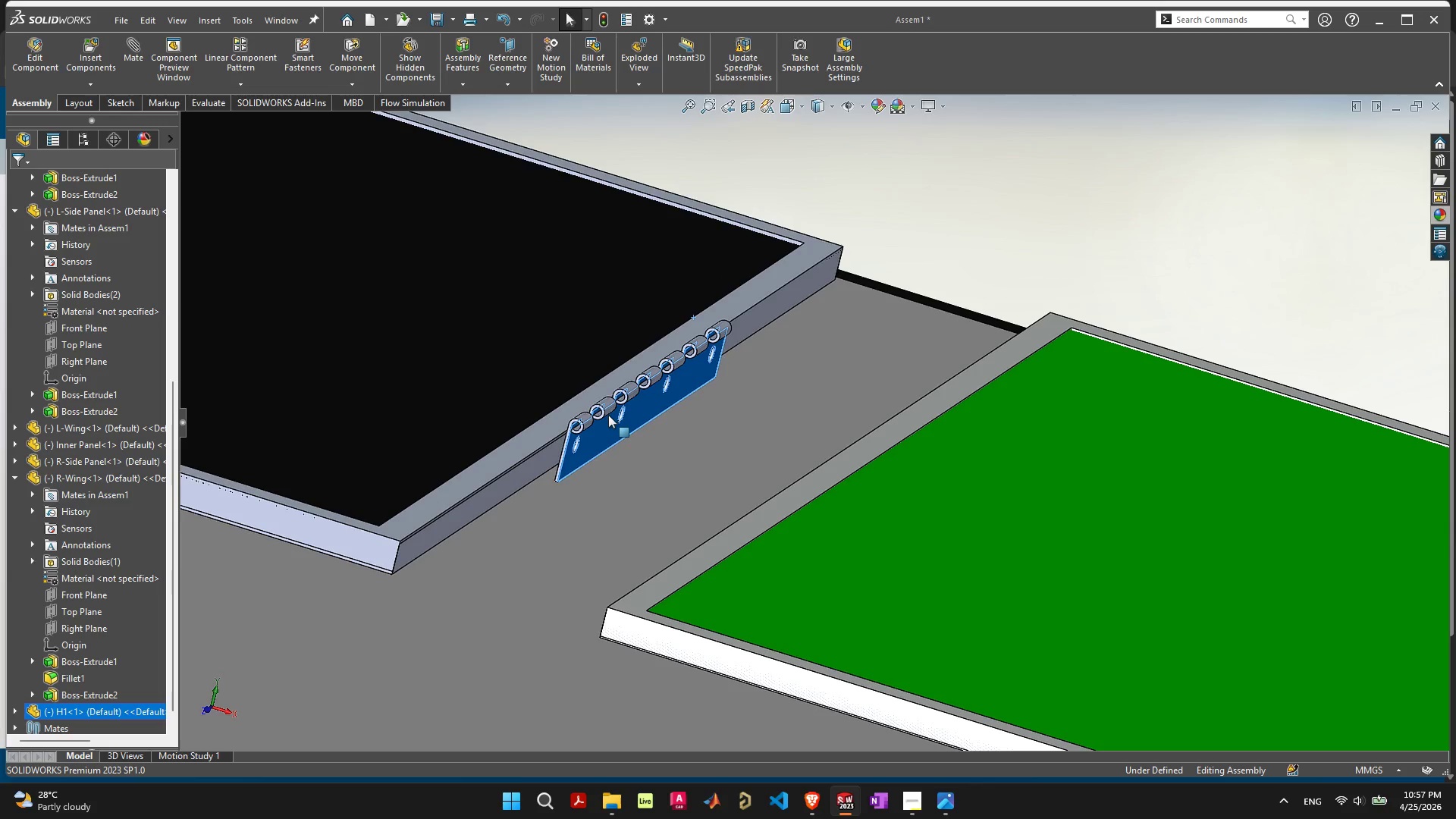 
scroll: coordinate [702, 471], scroll_direction: up, amount: 11.0
 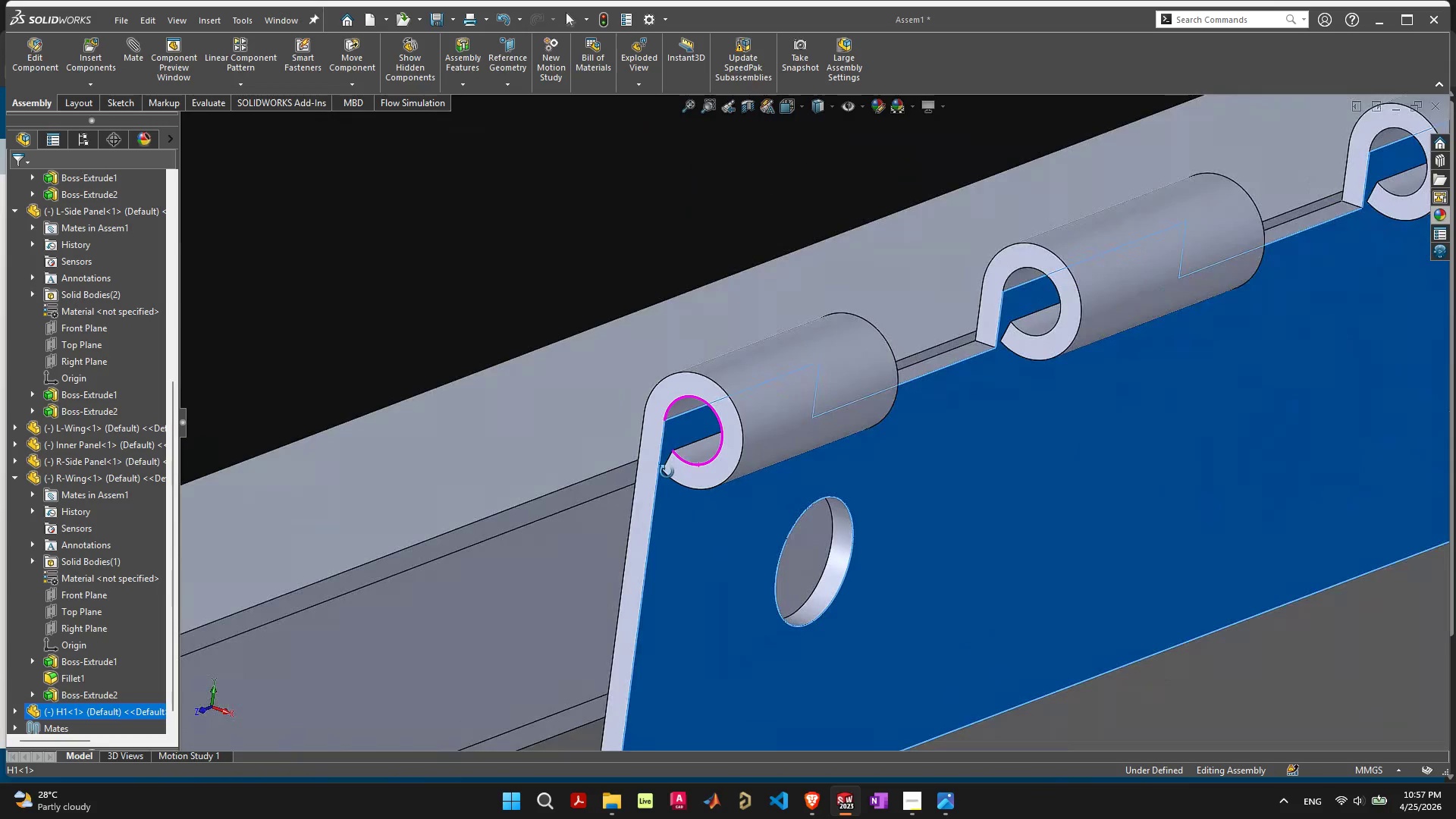 
wait(7.92)
 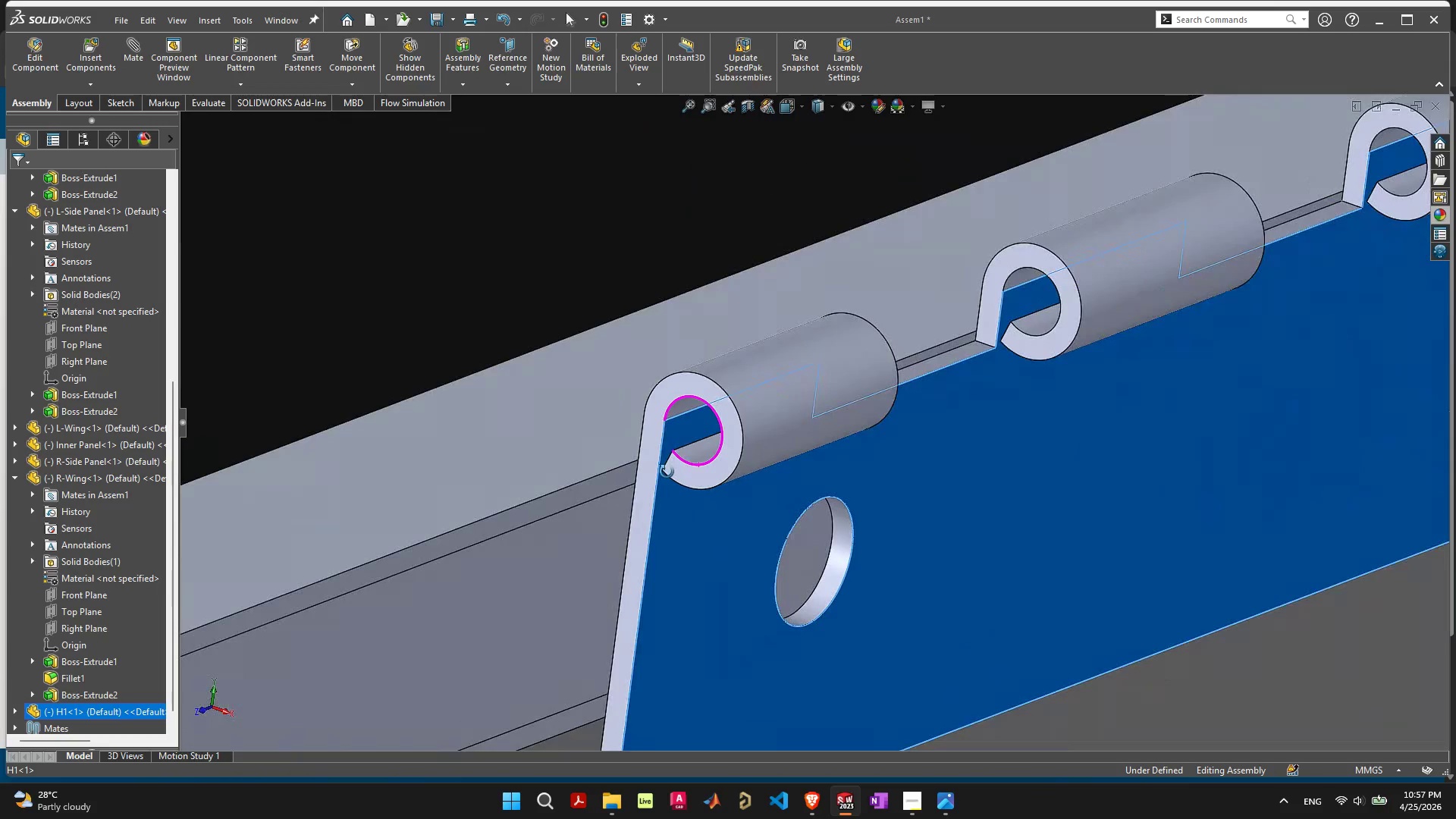 
scroll: coordinate [1050, 427], scroll_direction: down, amount: 9.0
 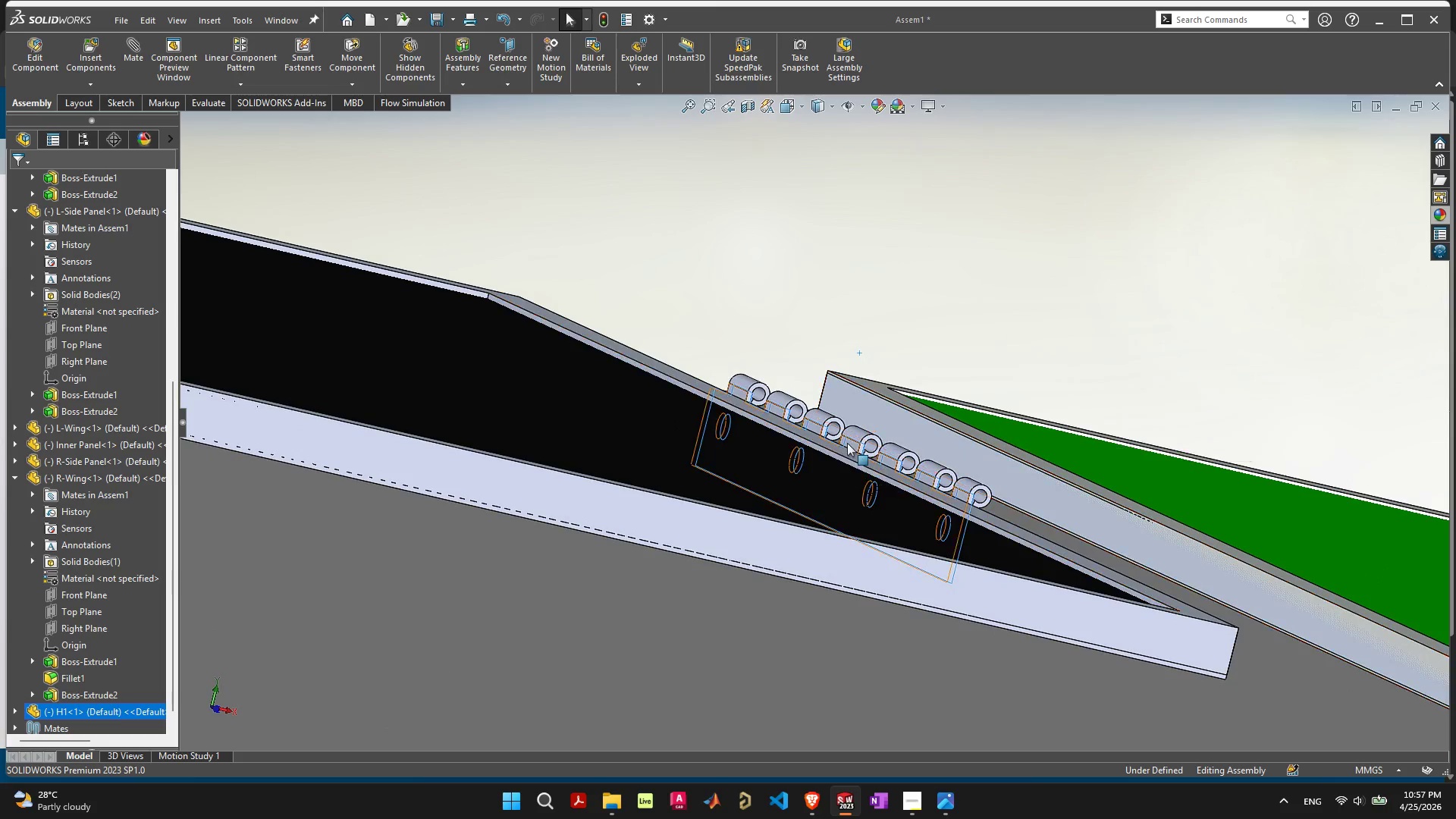 
hold_key(key=ShiftLeft, duration=0.64)
 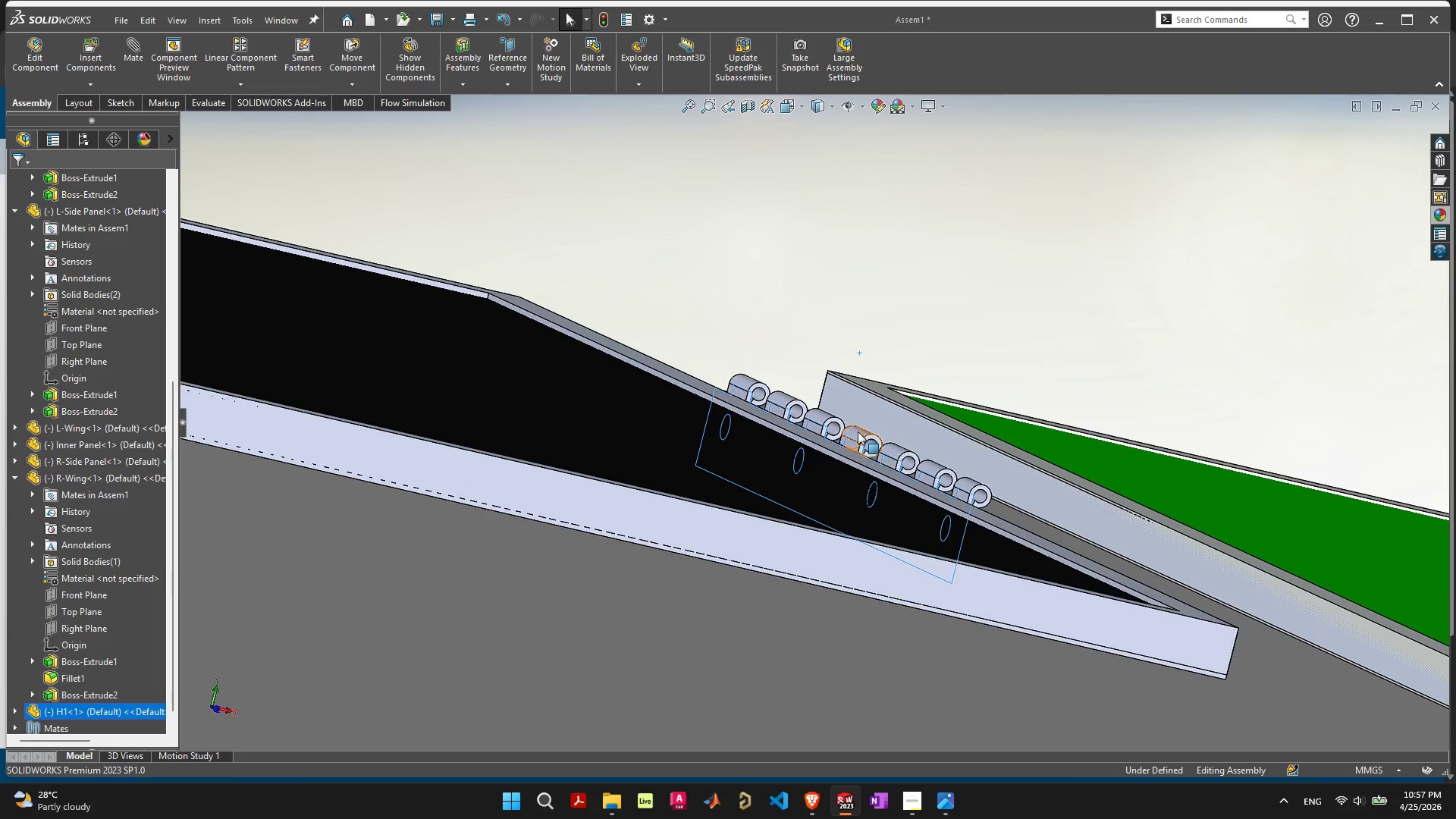 
hold_key(key=ControlLeft, duration=1.12)
left_click_drag(start_coordinate=[858, 431], to_coordinate=[807, 241])
 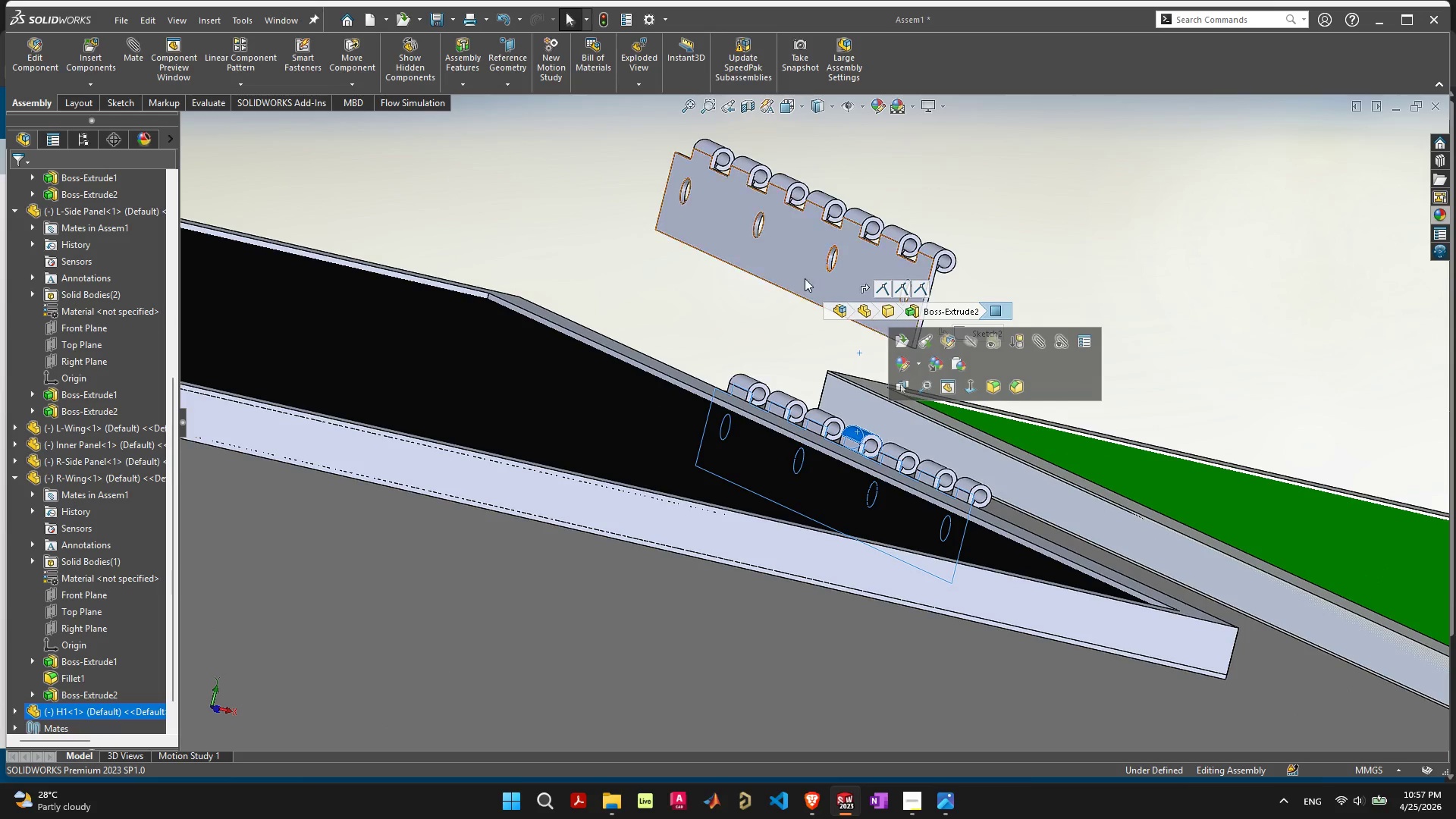 
left_click([783, 267])
 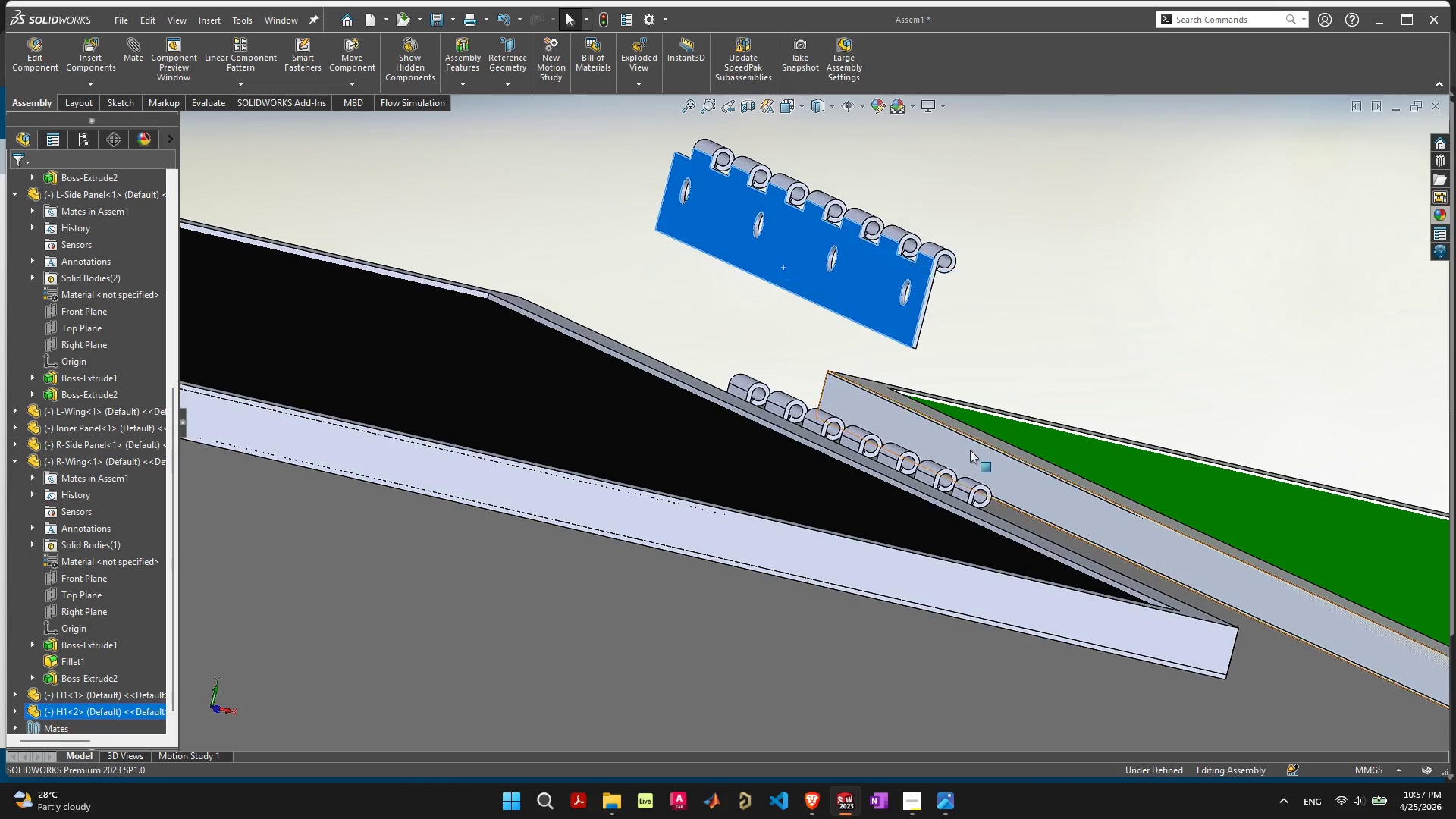 
hold_key(key=ShiftLeft, duration=0.67)
left_click([990, 460])
 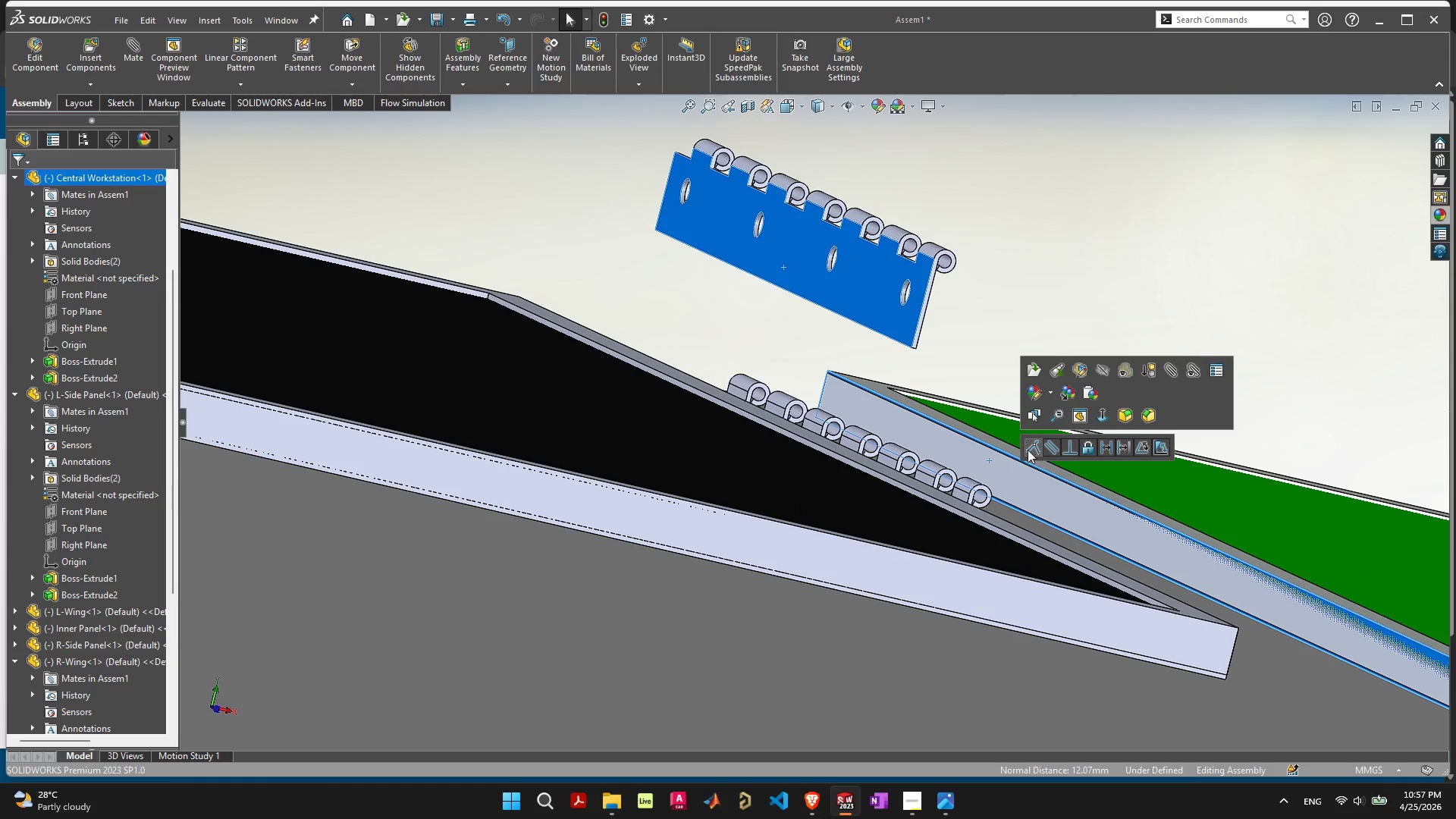 
left_click([1032, 446])
 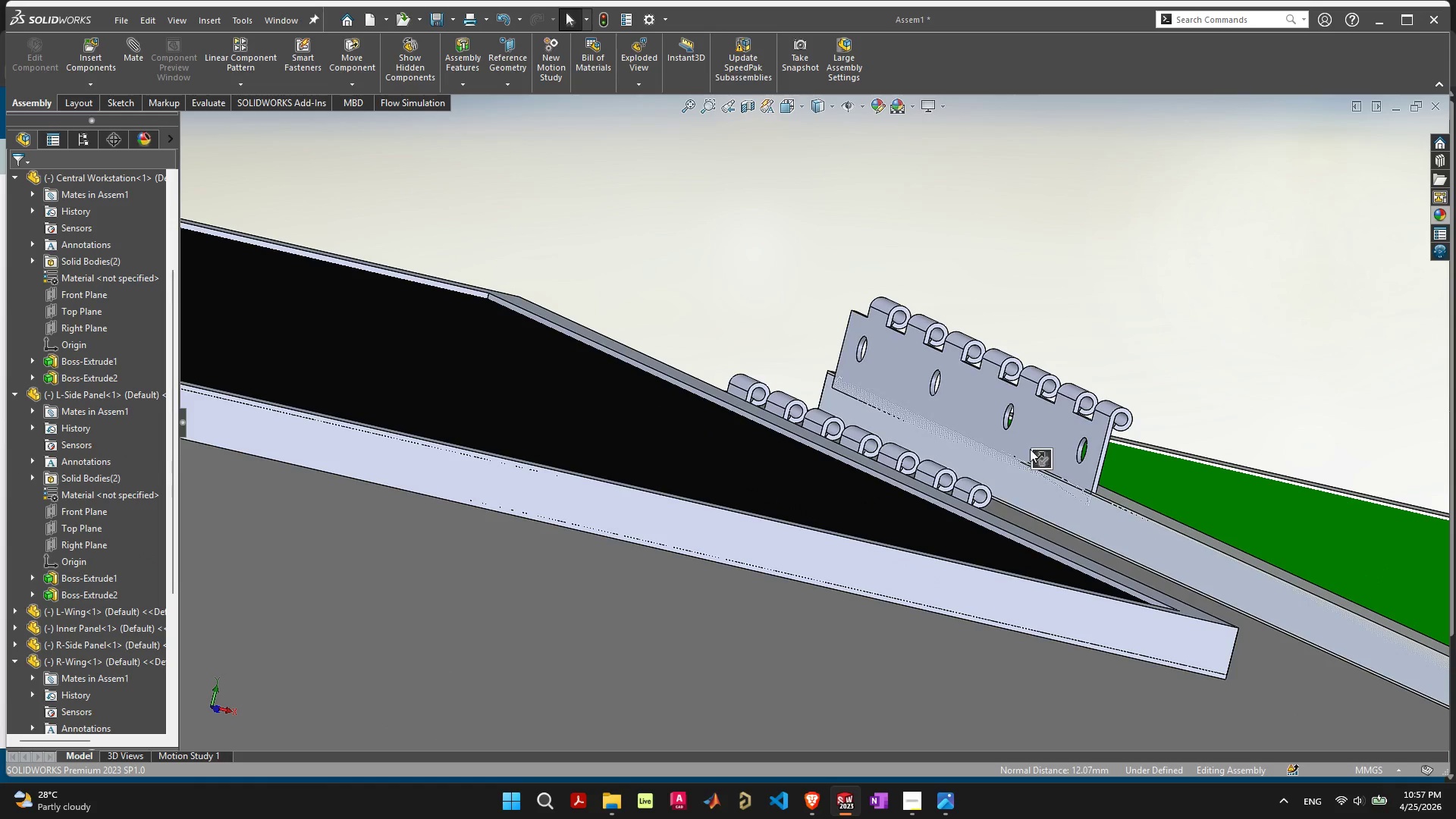 
left_click([1040, 459])
 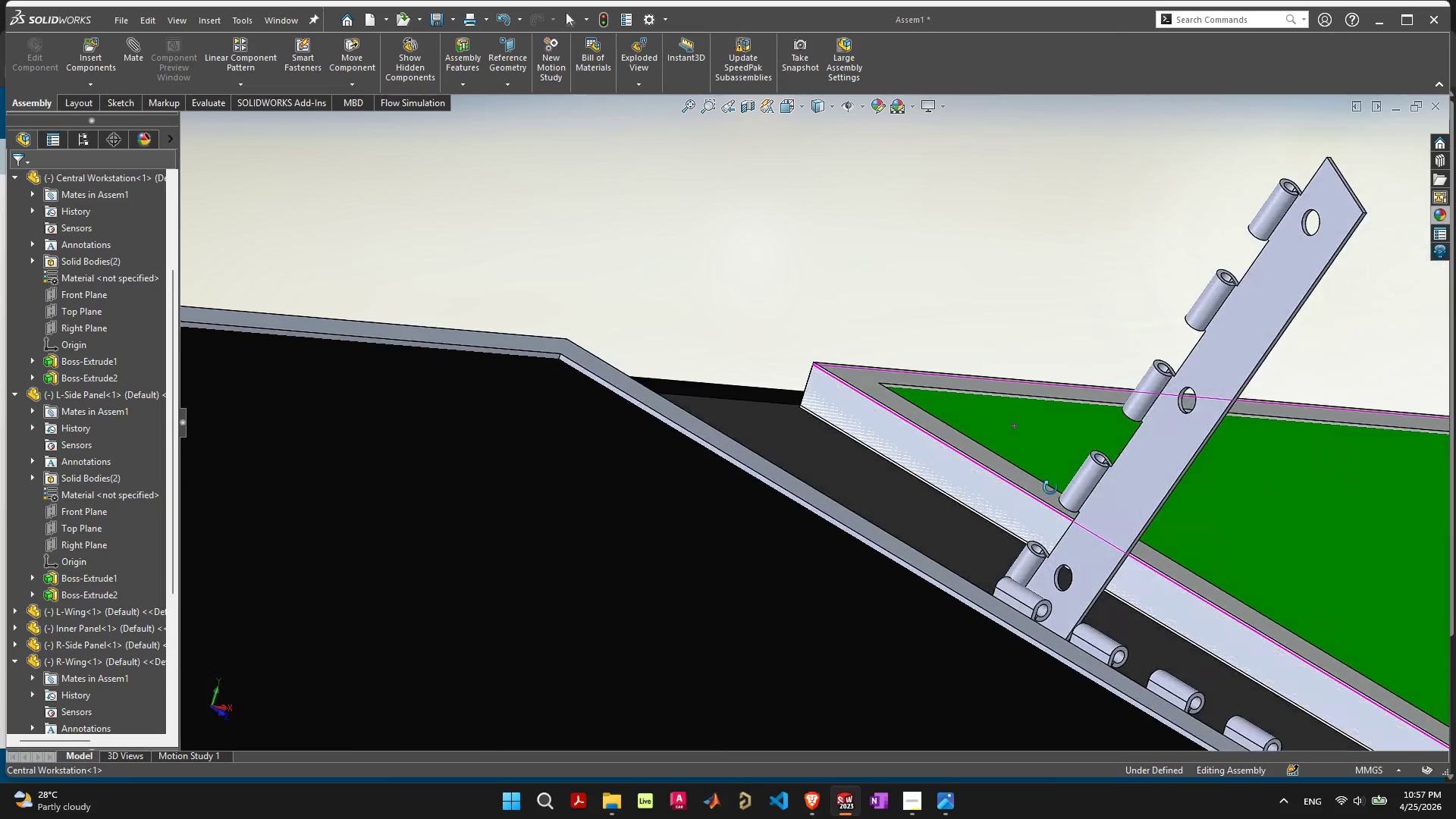 
wait(9.16)
 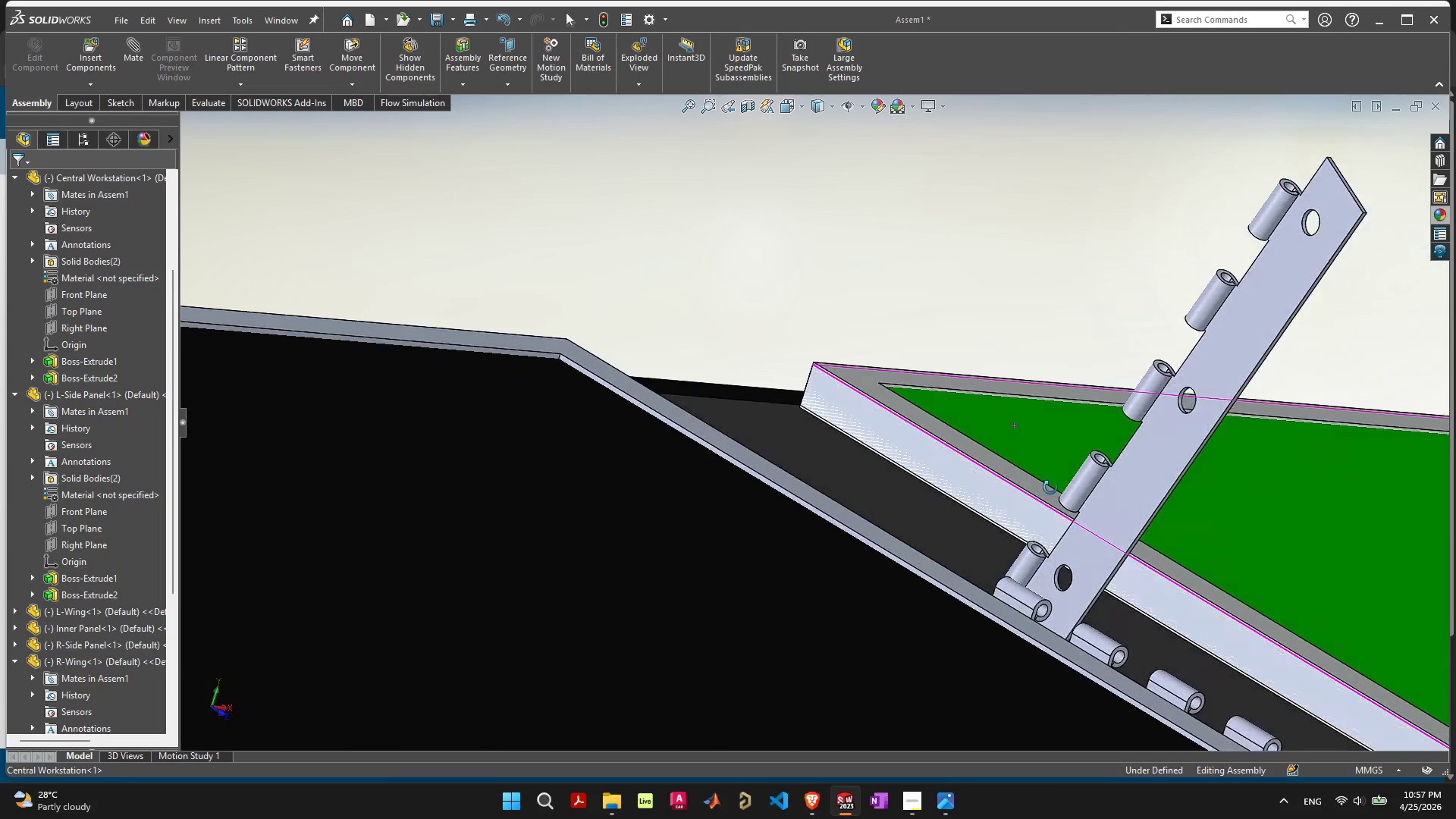 
left_click([1062, 490])
 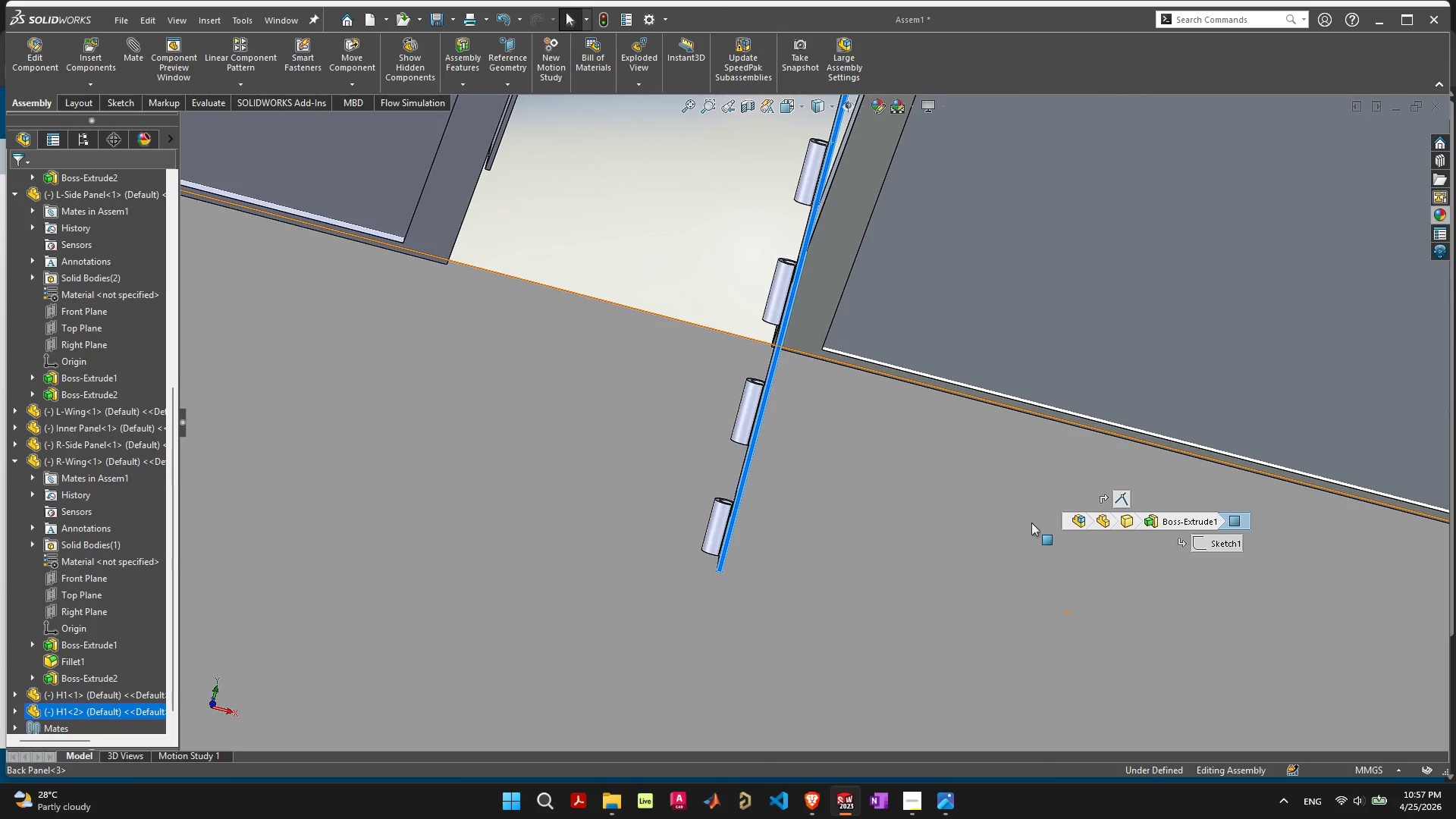 
hold_key(key=ShiftLeft, duration=0.34)
left_click([828, 221])
 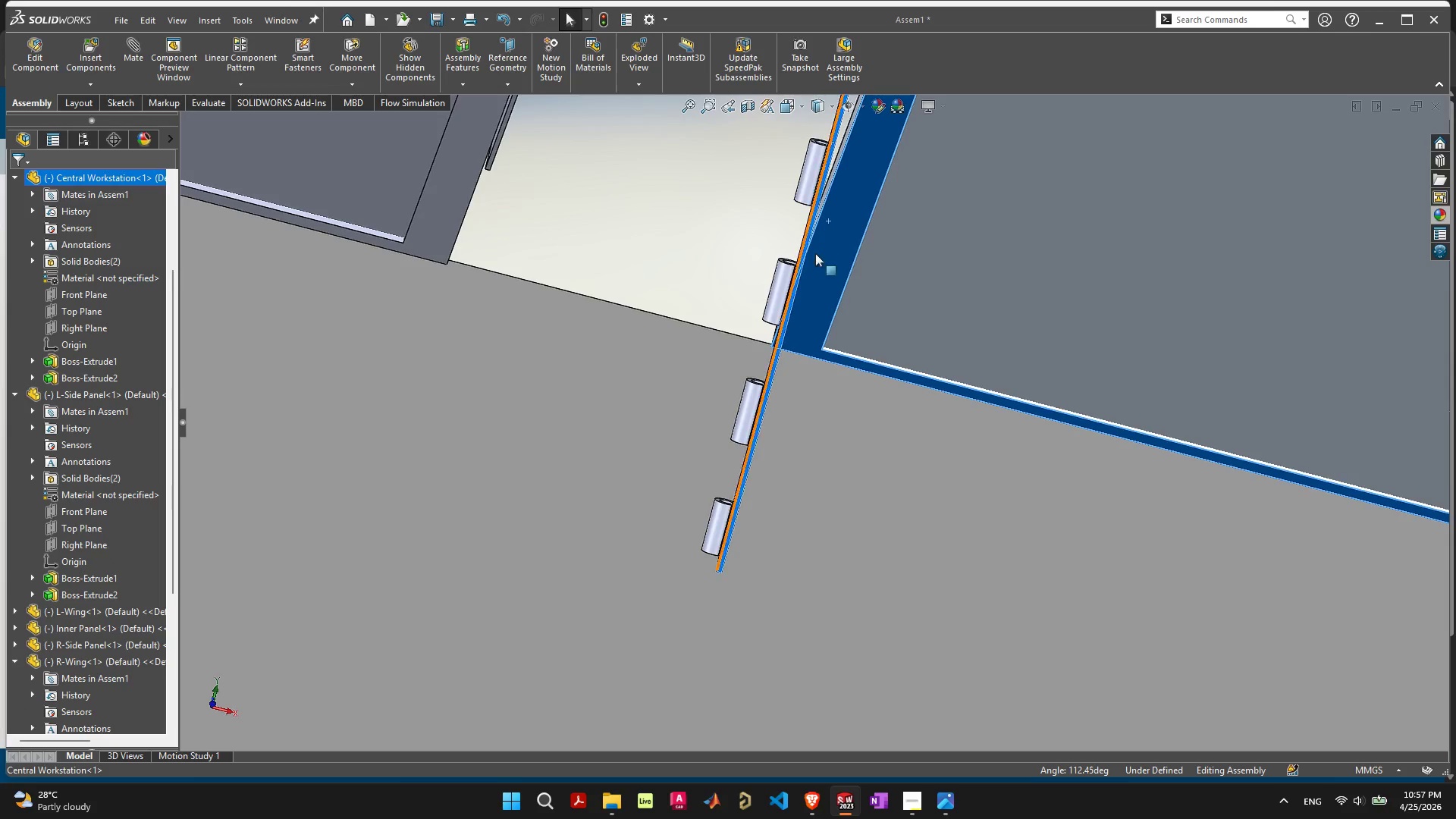 
left_click([859, 262])
 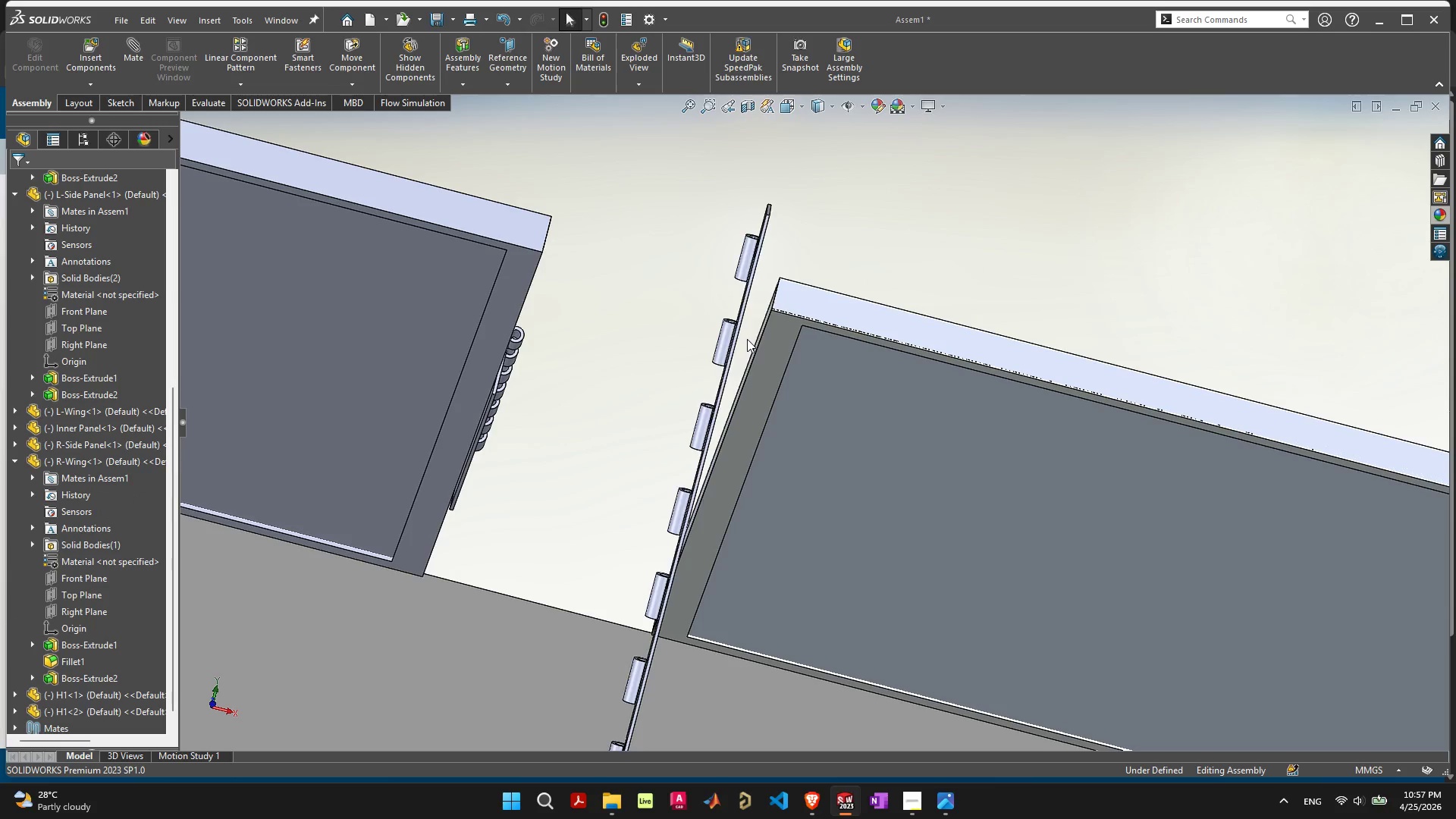 
scroll: coordinate [857, 256], scroll_direction: down, amount: 2.0
 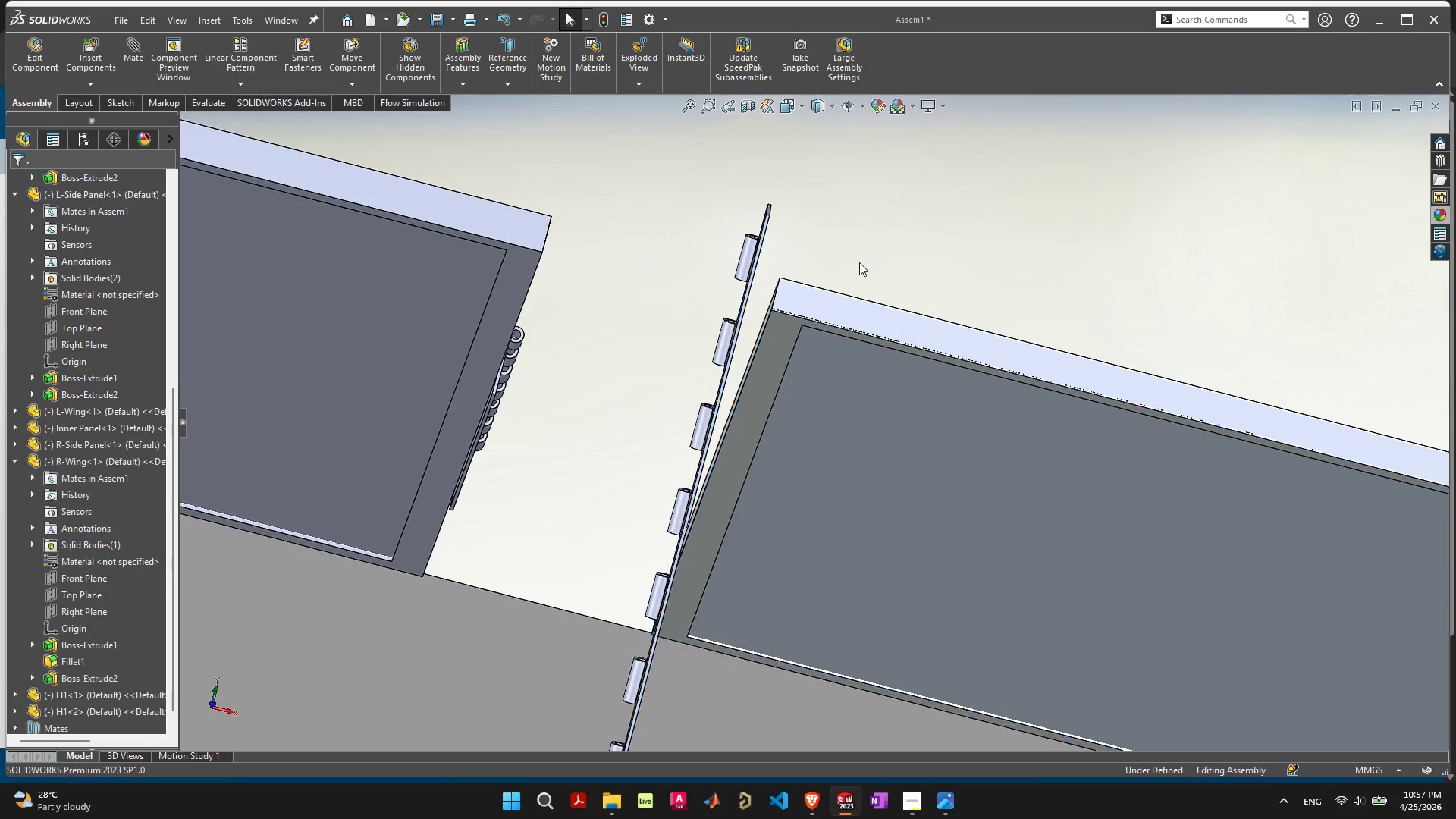 
scroll: coordinate [718, 392], scroll_direction: up, amount: 4.0
 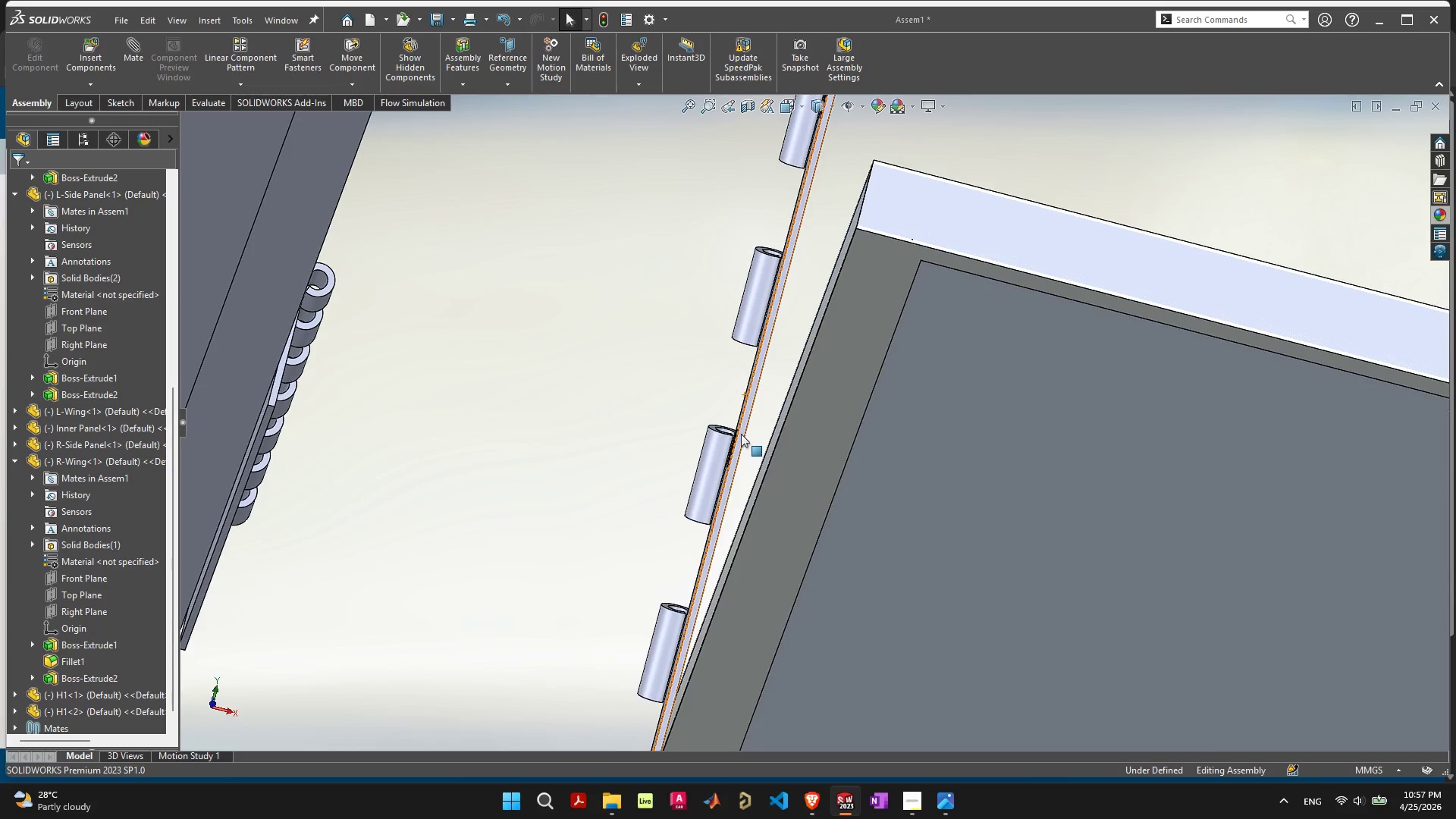 
left_click([741, 434])
 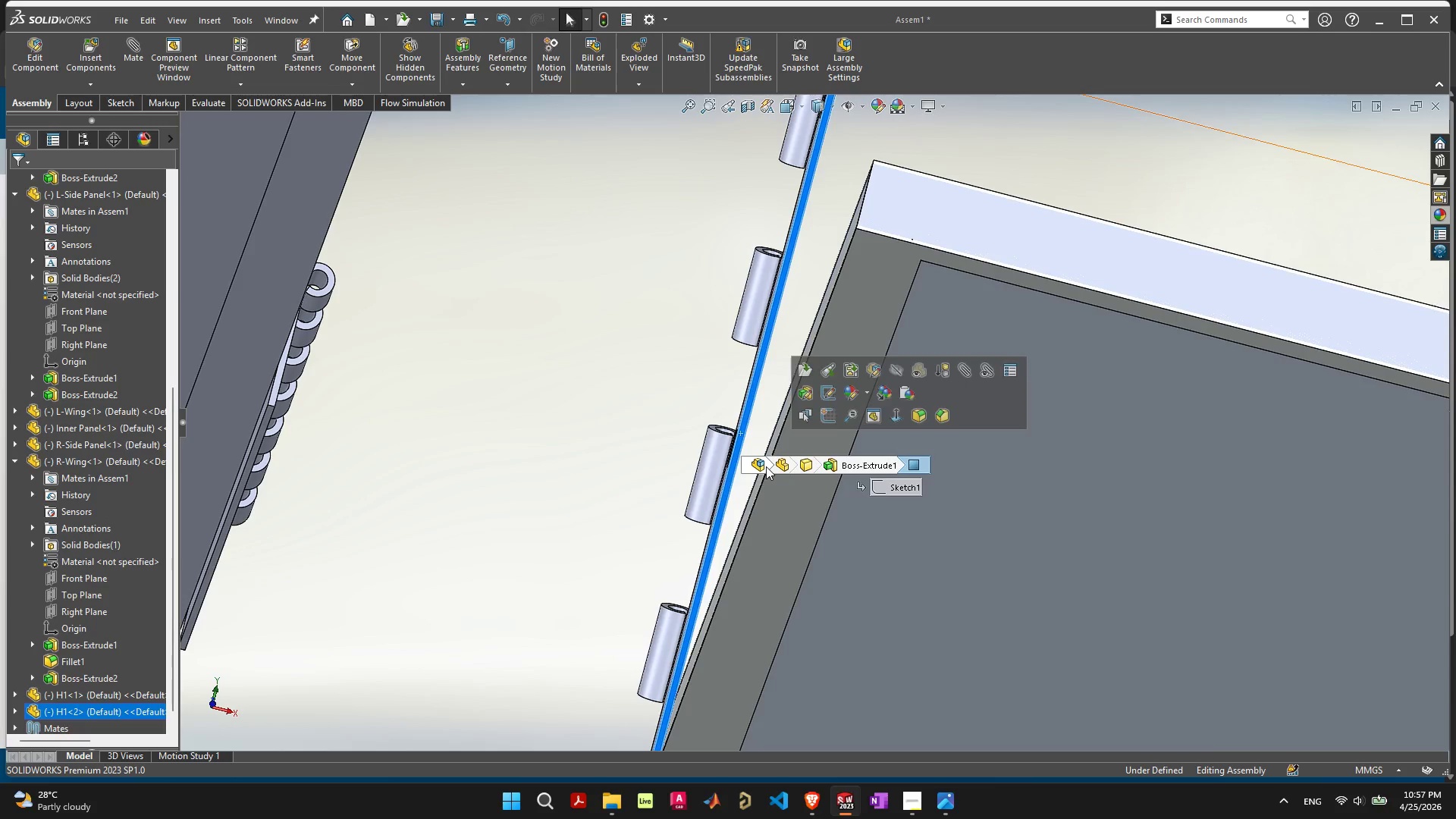 
hold_key(key=ShiftLeft, duration=0.78)
left_click([765, 494])
 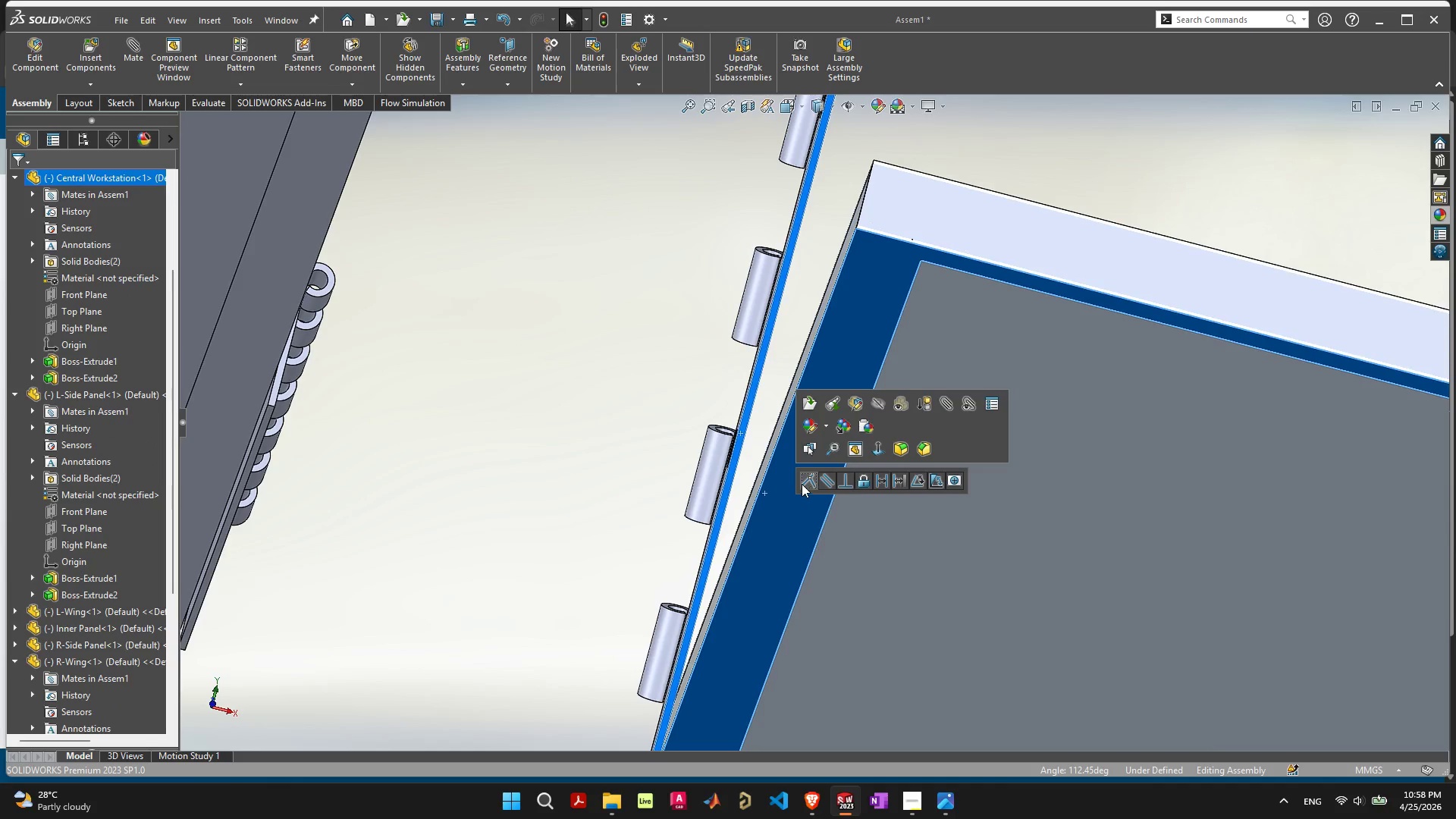 
left_click([810, 482])
 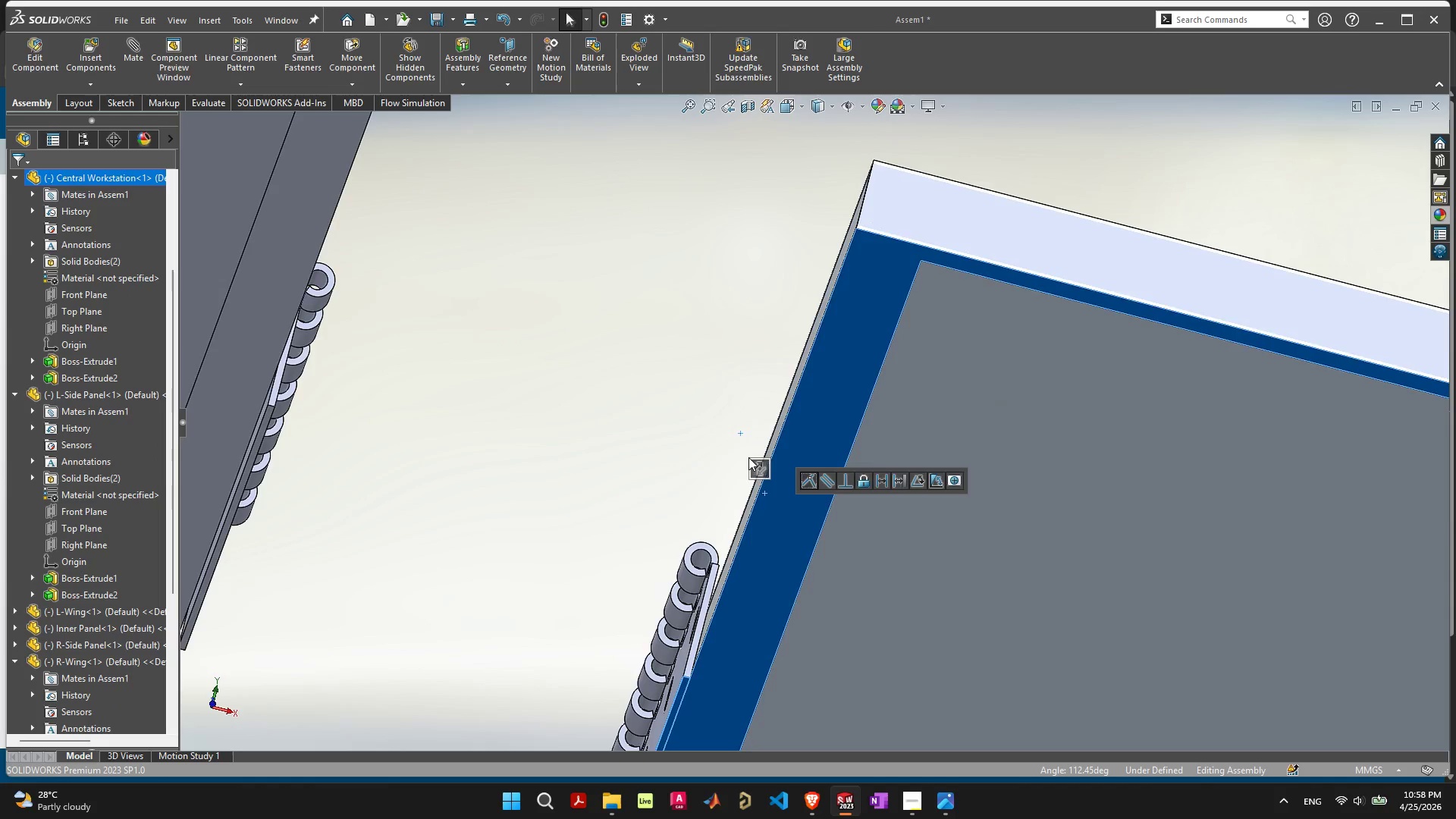 
scroll: coordinate [736, 503], scroll_direction: down, amount: 6.0
 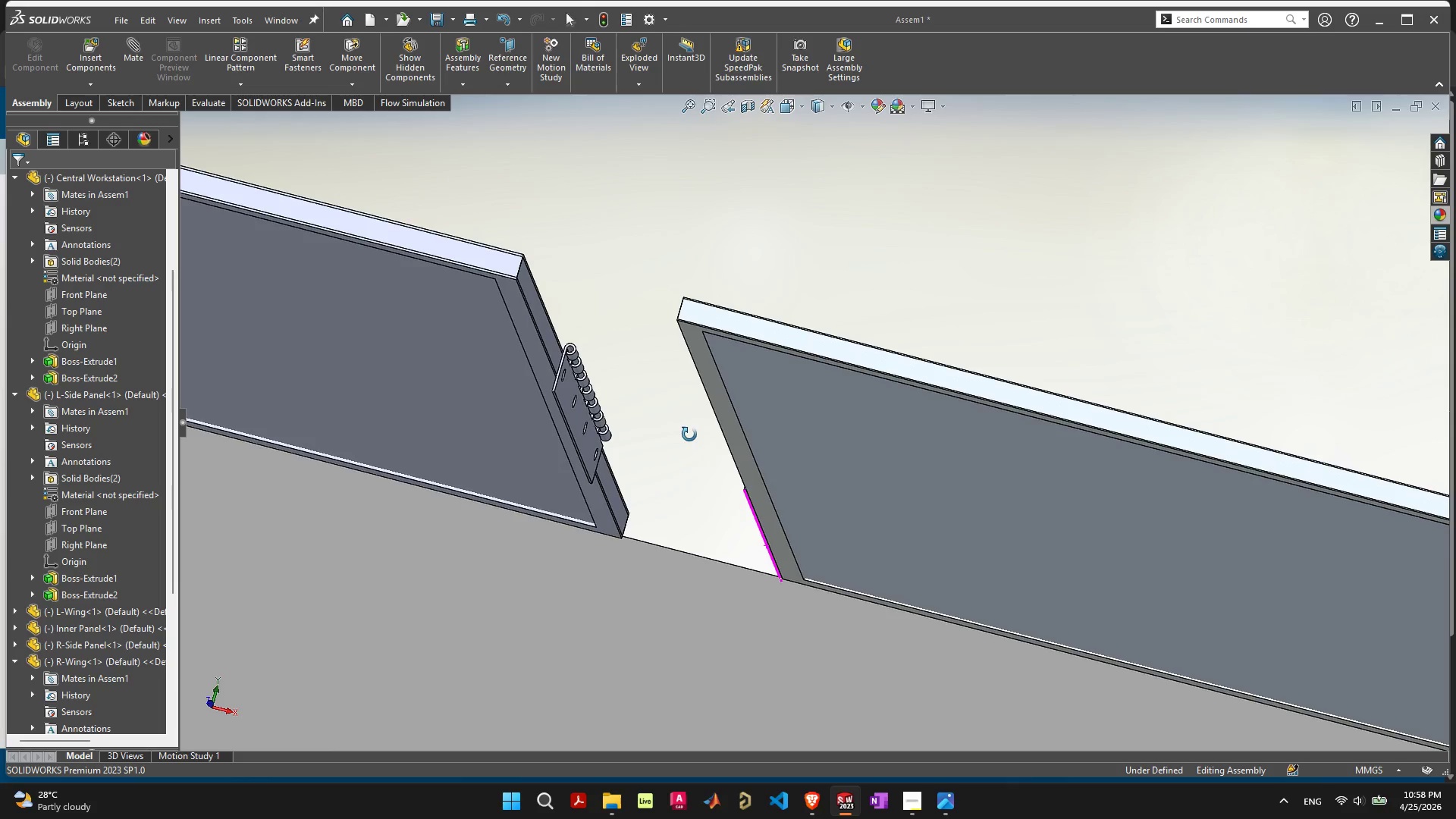 
scroll: coordinate [589, 416], scroll_direction: up, amount: 8.0
 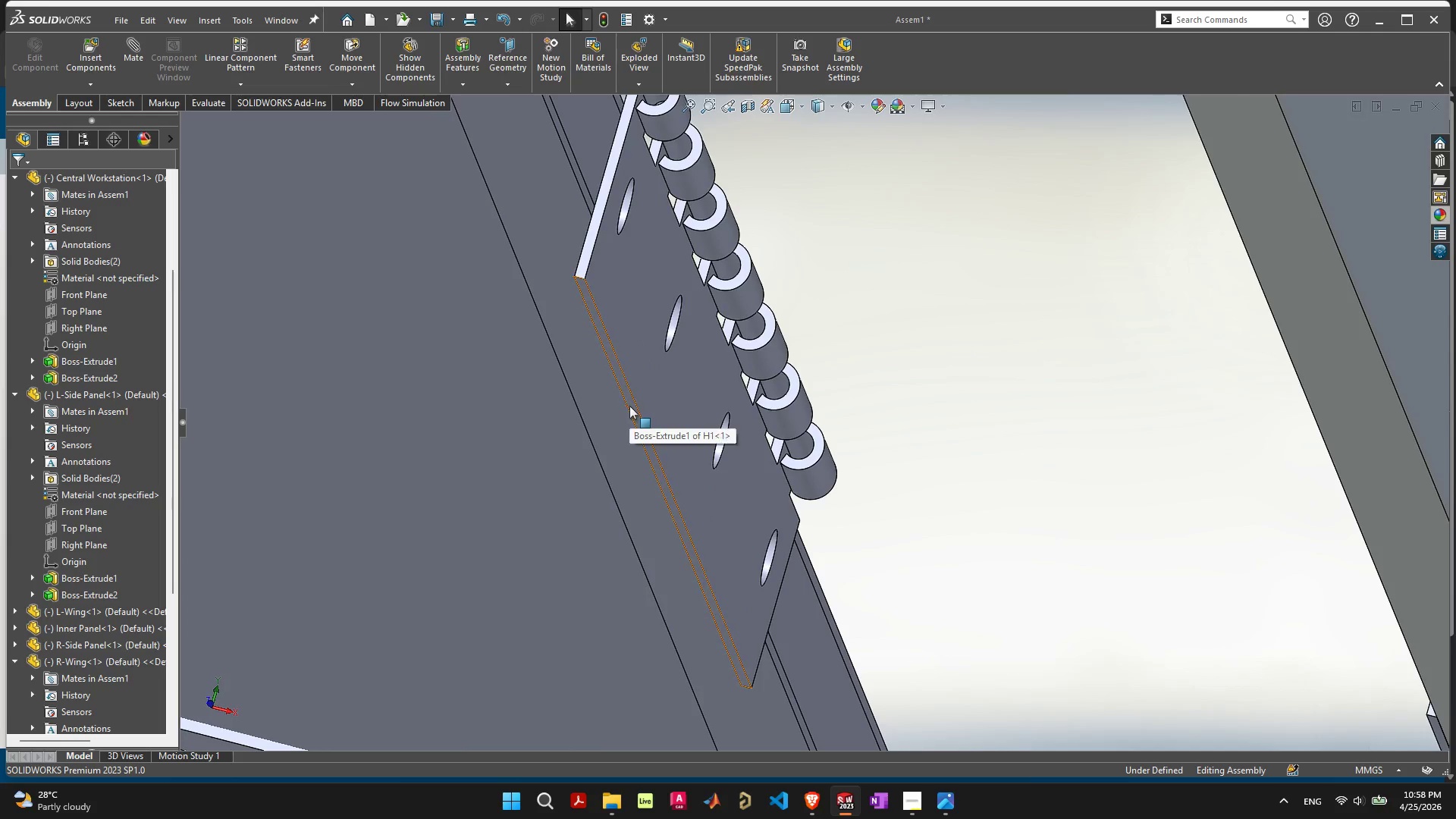 
left_click([631, 405])
 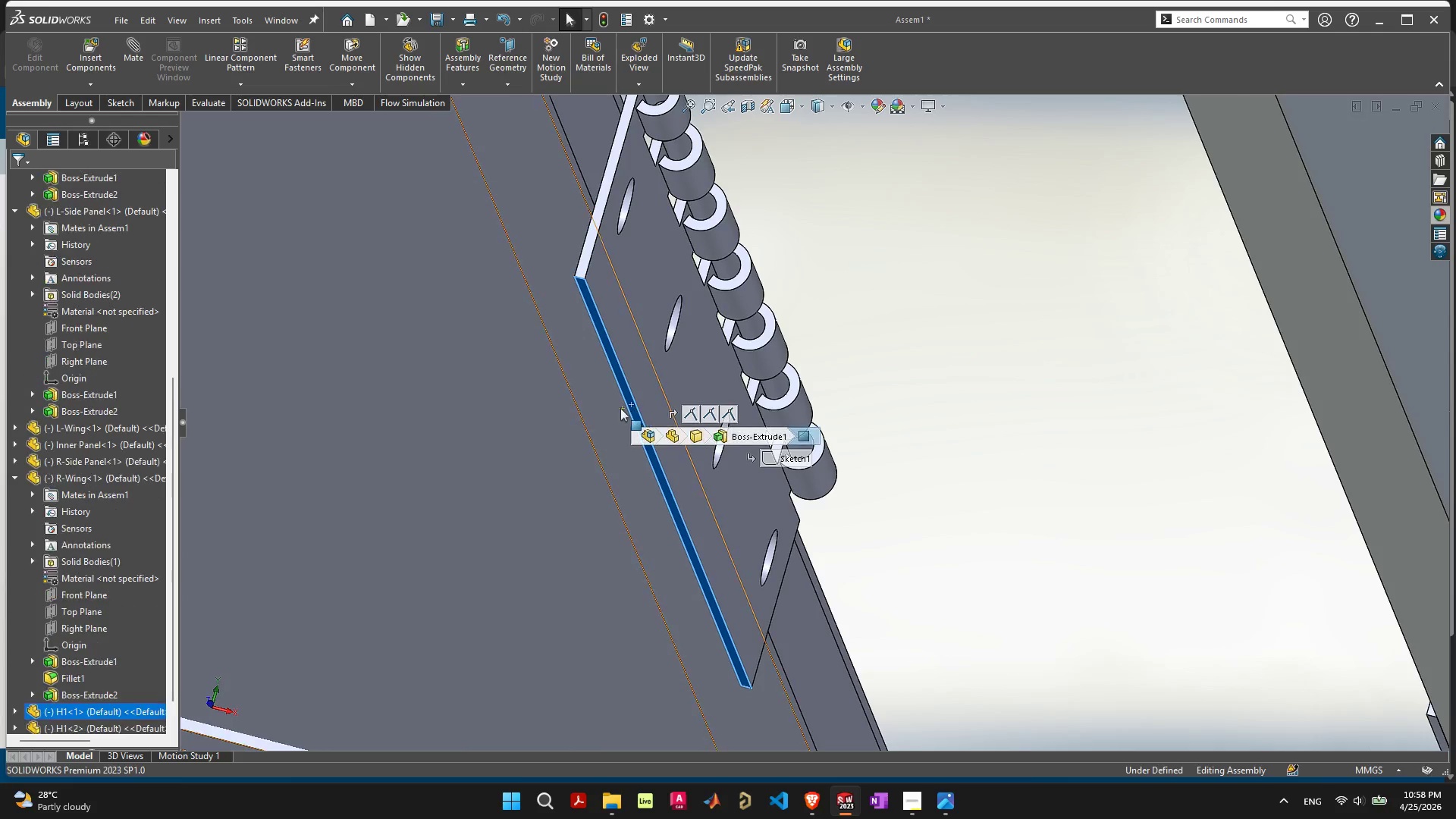 
hold_key(key=ShiftLeft, duration=0.42)
double_click([620, 409])
 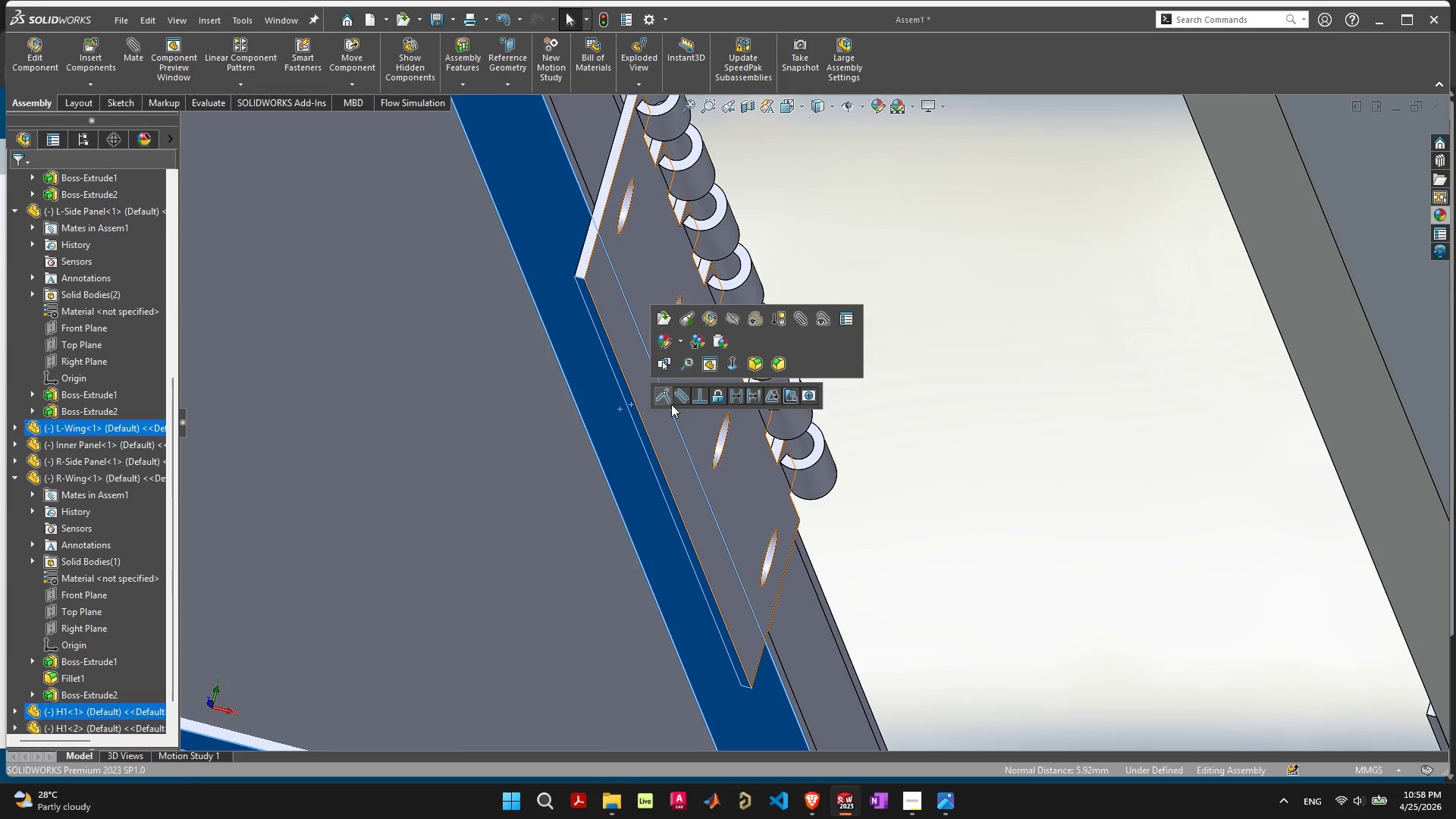 
left_click([667, 397])
 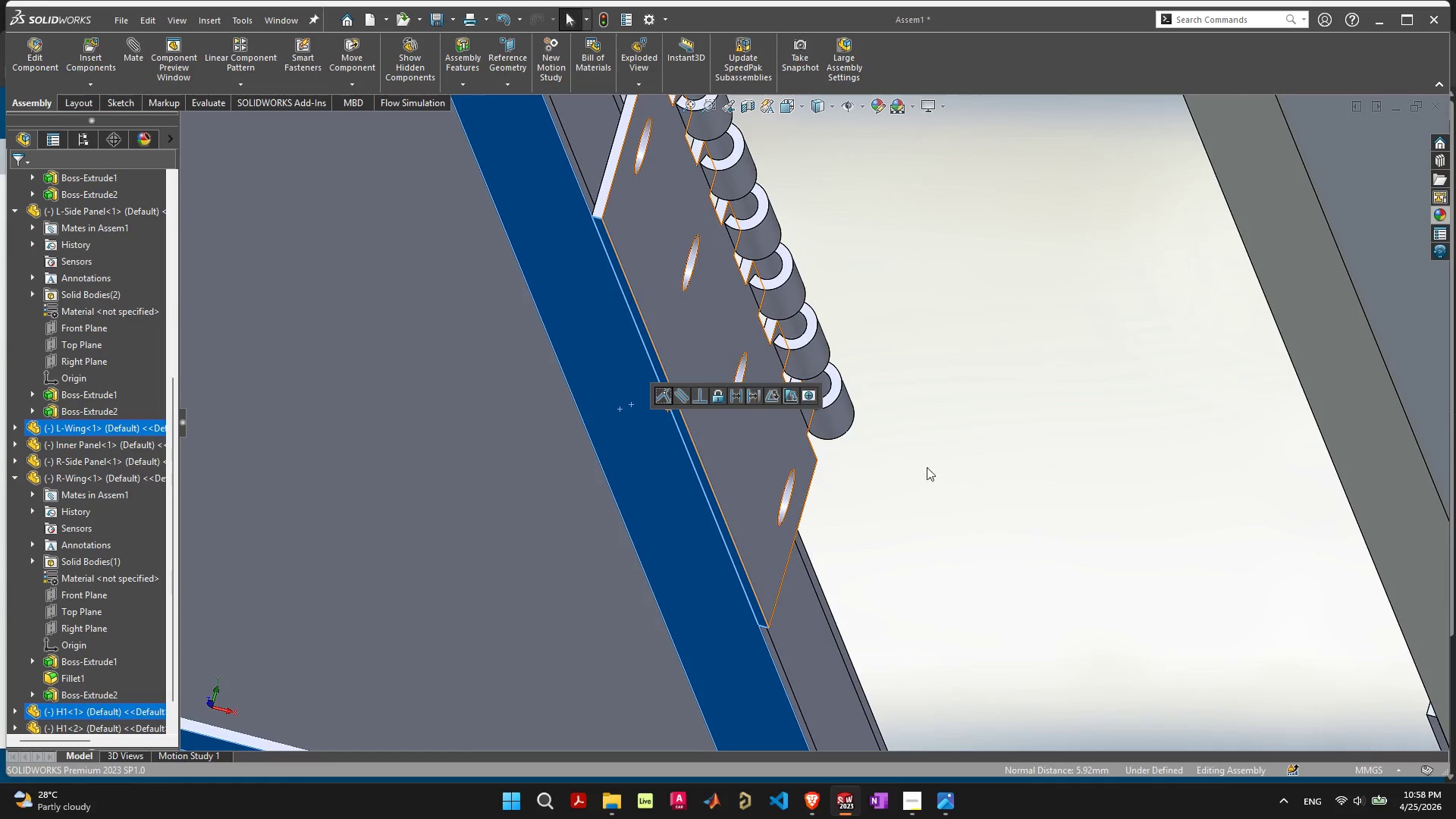 
scroll: coordinate [927, 460], scroll_direction: down, amount: 7.0
 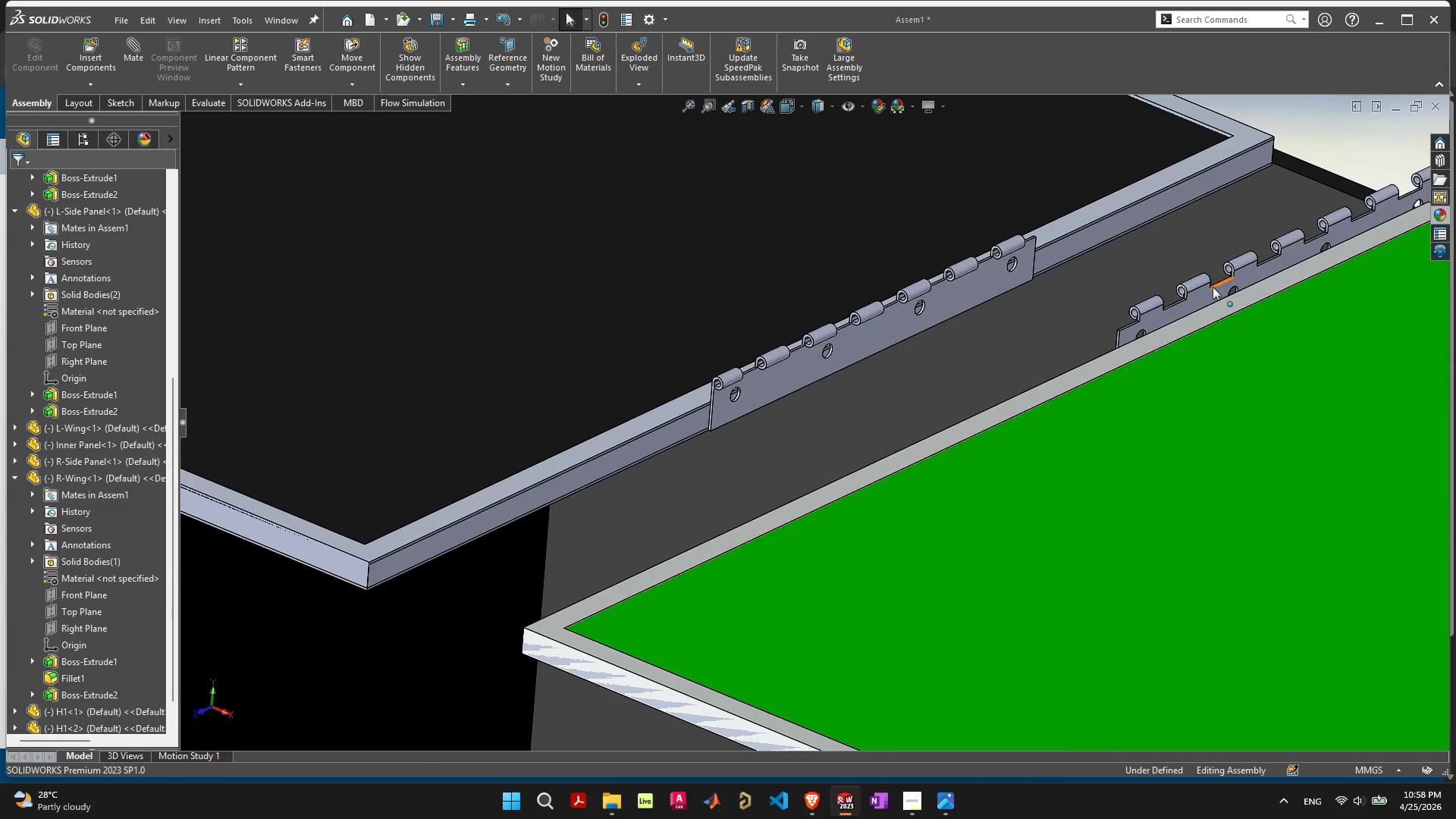 
left_click_drag(start_coordinate=[1195, 294], to_coordinate=[806, 369])
 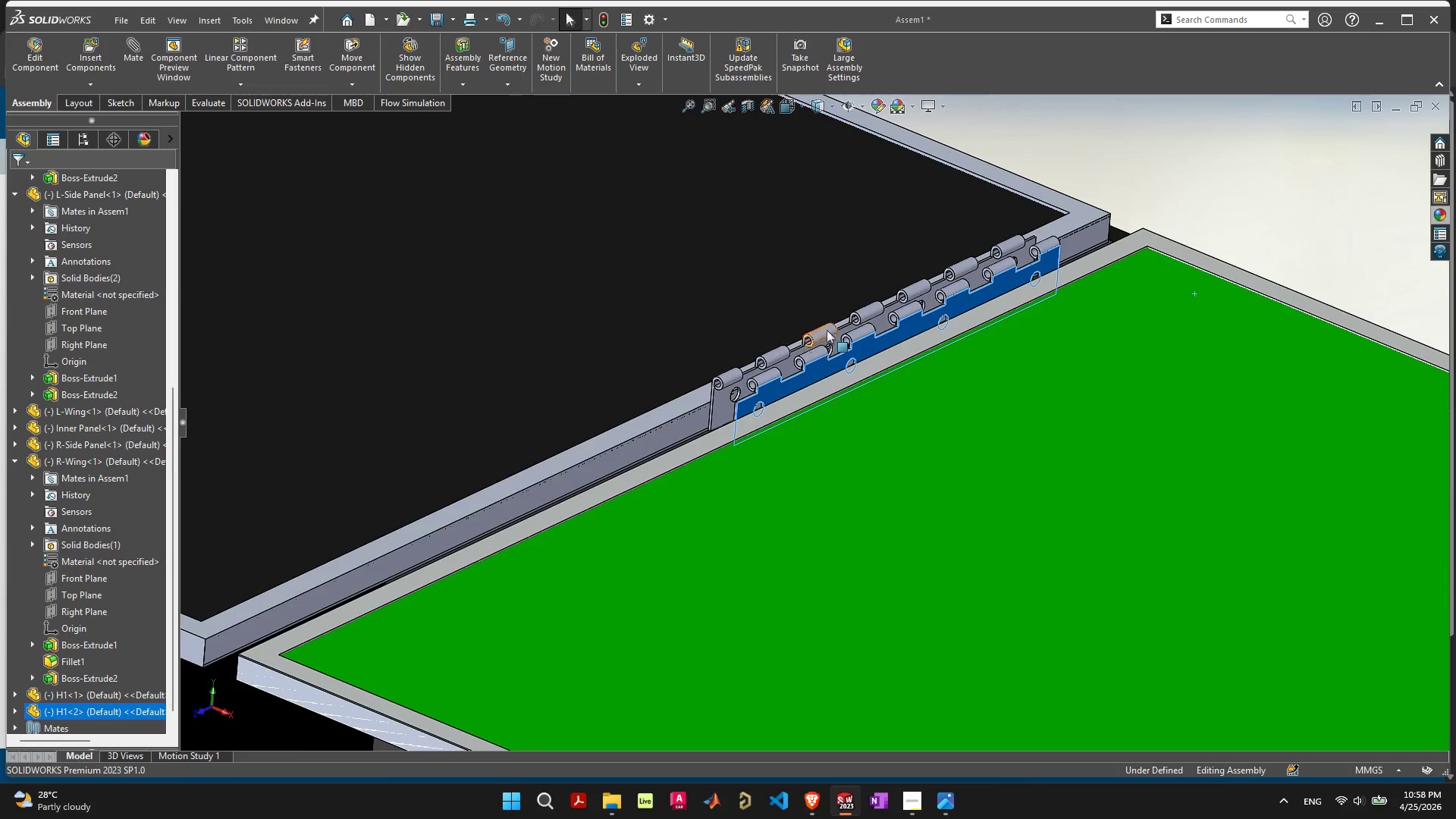 
scroll: coordinate [915, 289], scroll_direction: up, amount: 9.0
 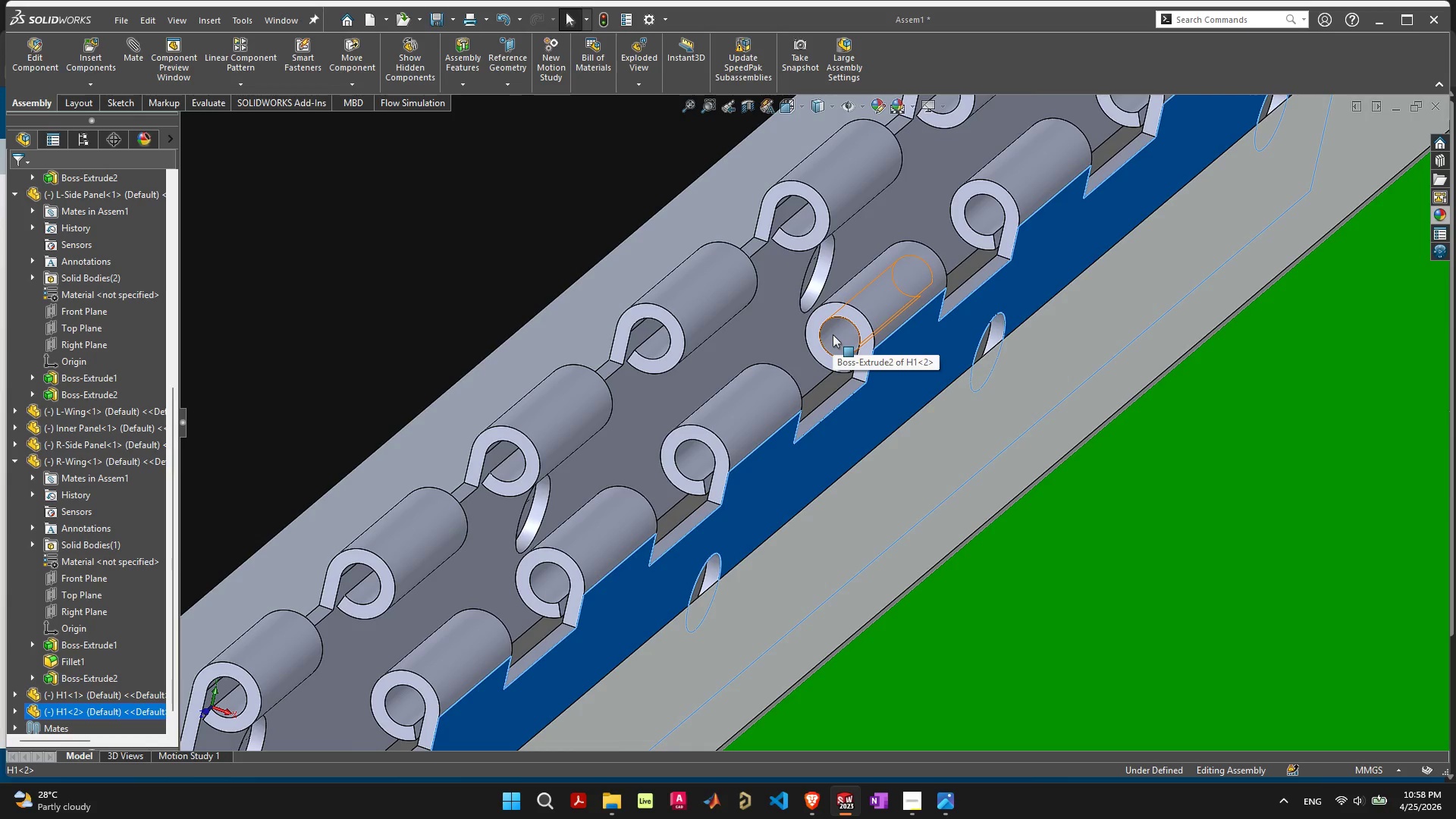 
left_click([871, 299])
 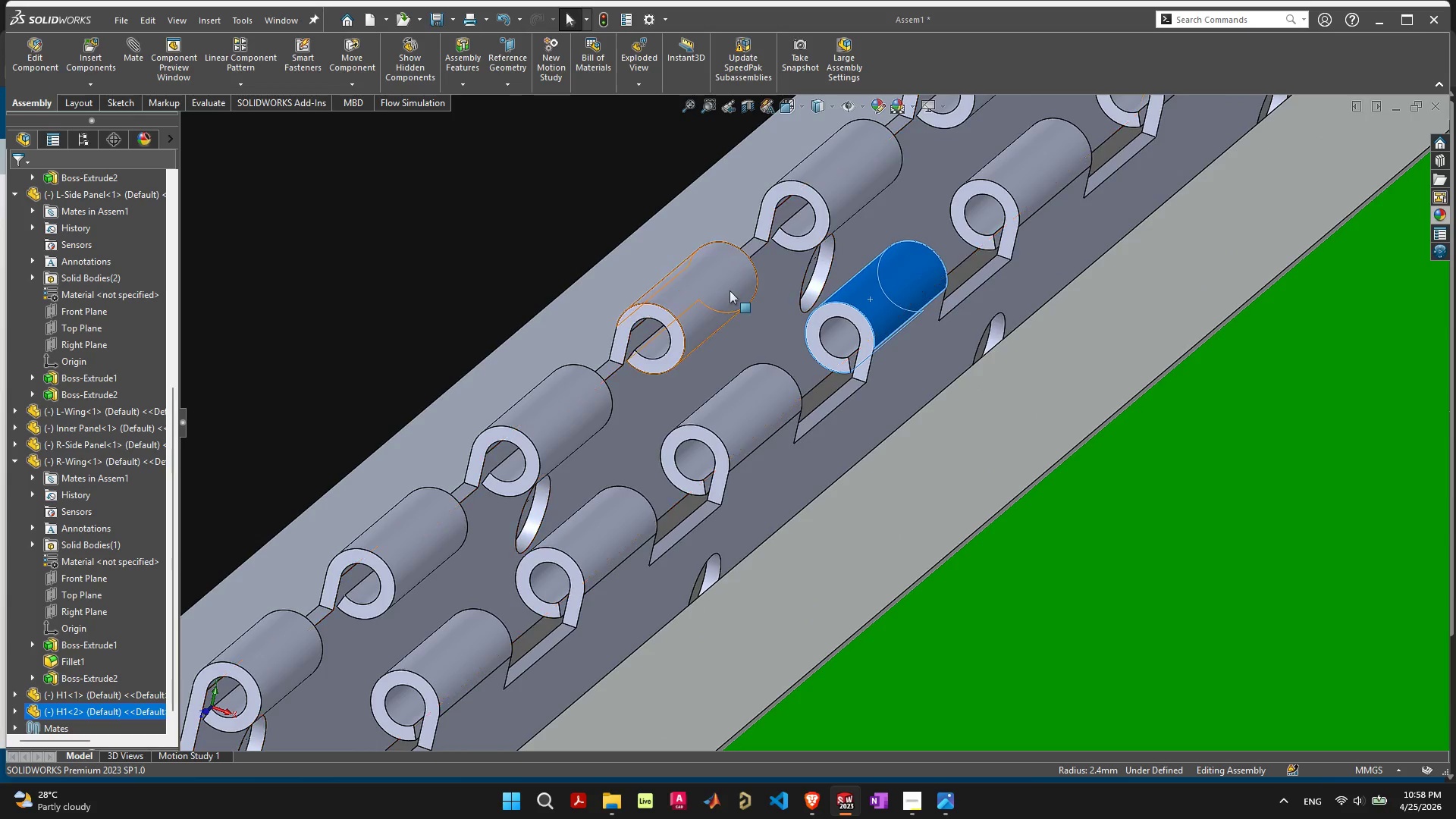 
hold_key(key=ShiftLeft, duration=0.91)
 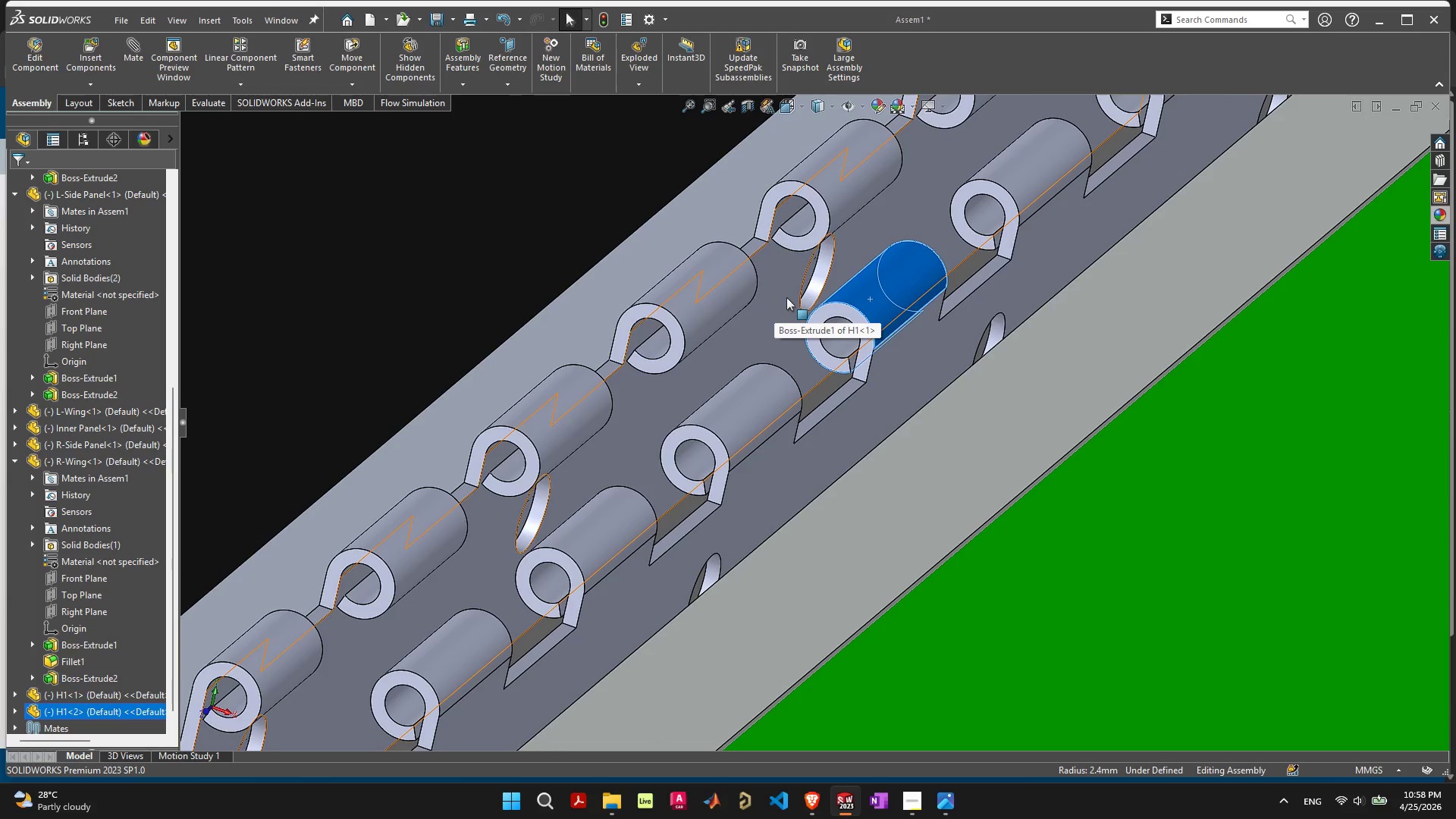 
hold_key(key=ShiftLeft, duration=0.81)
left_click([702, 284])
 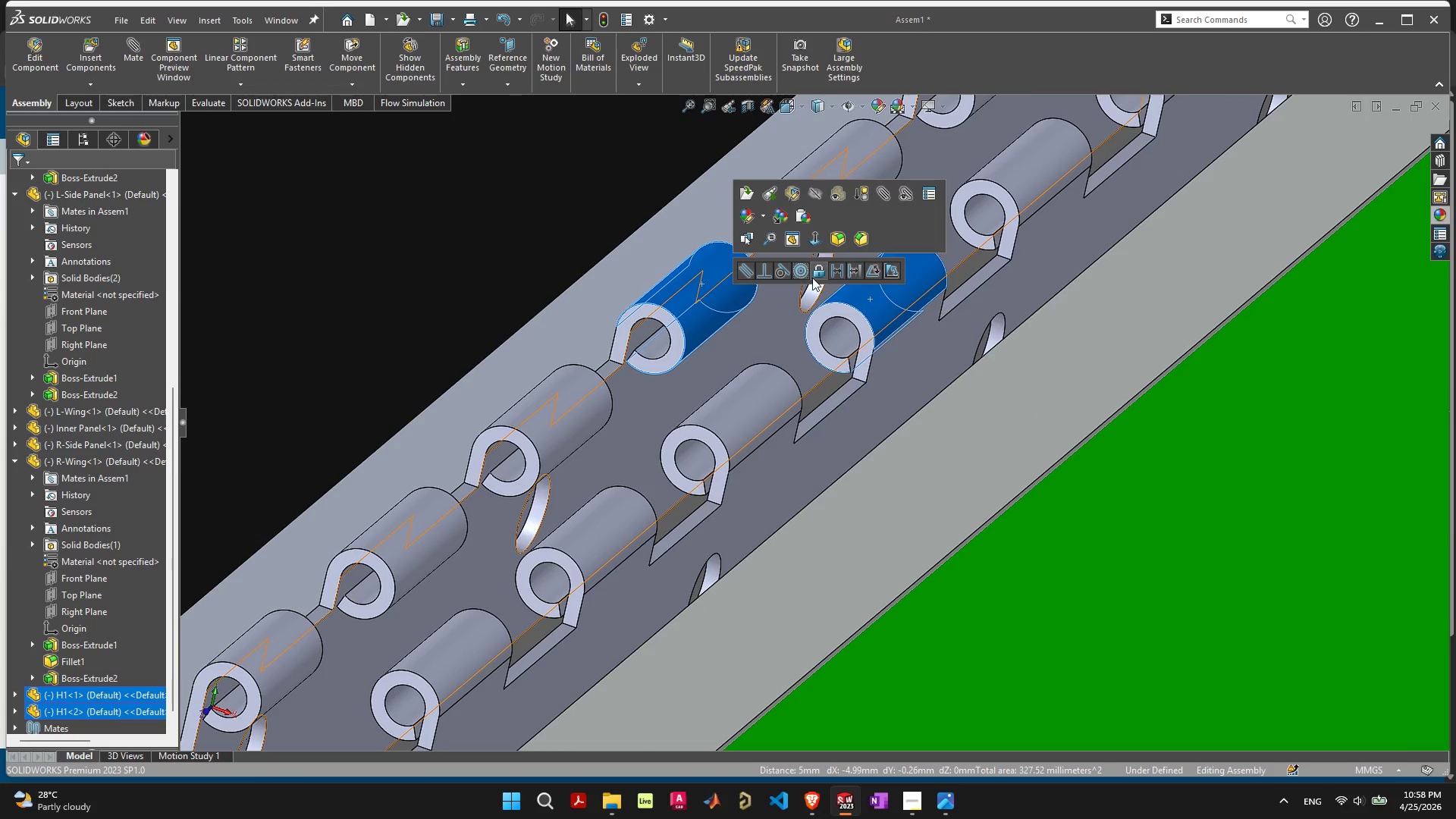 
left_click([804, 272])
 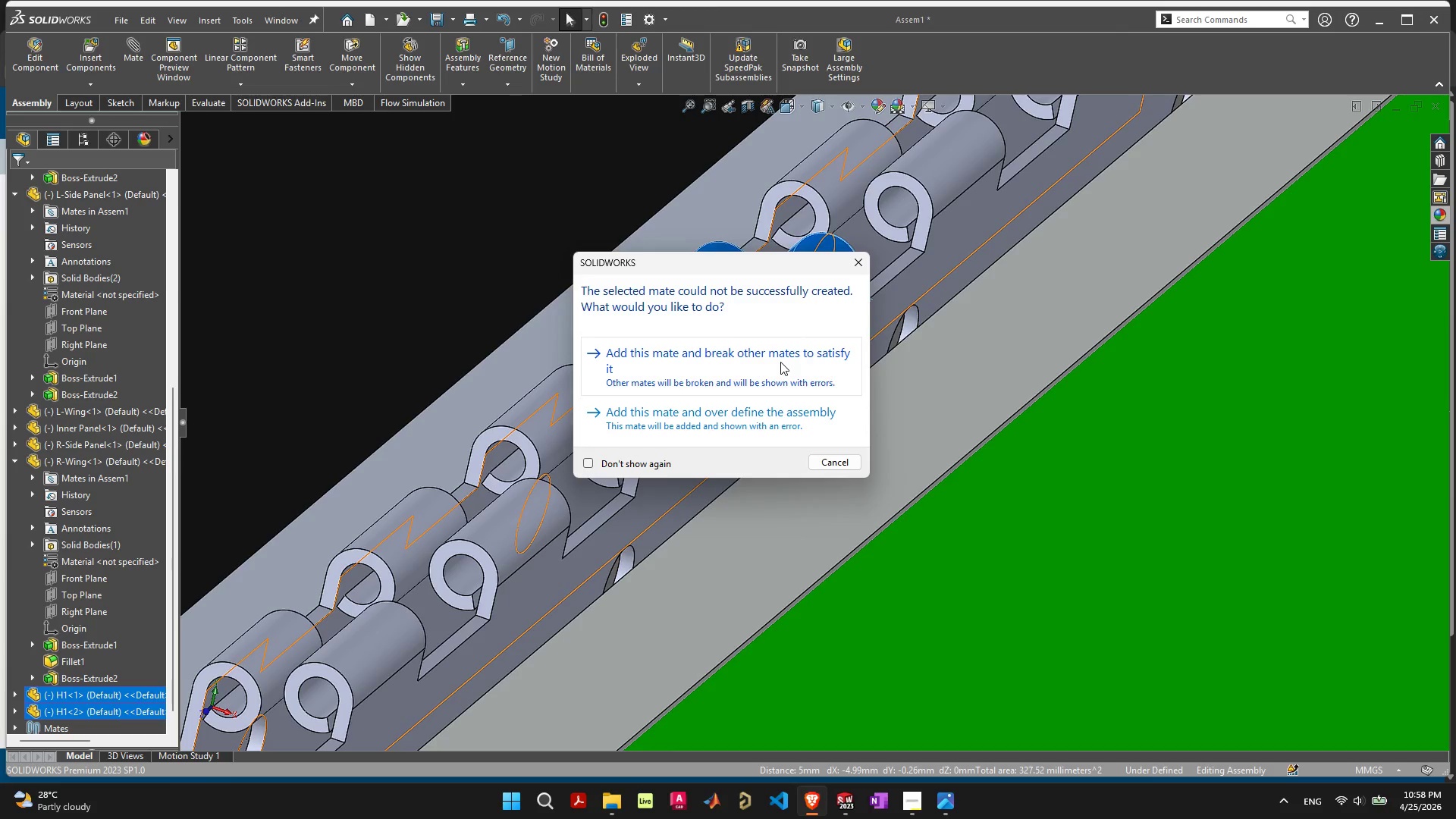 
left_click([862, 263])
 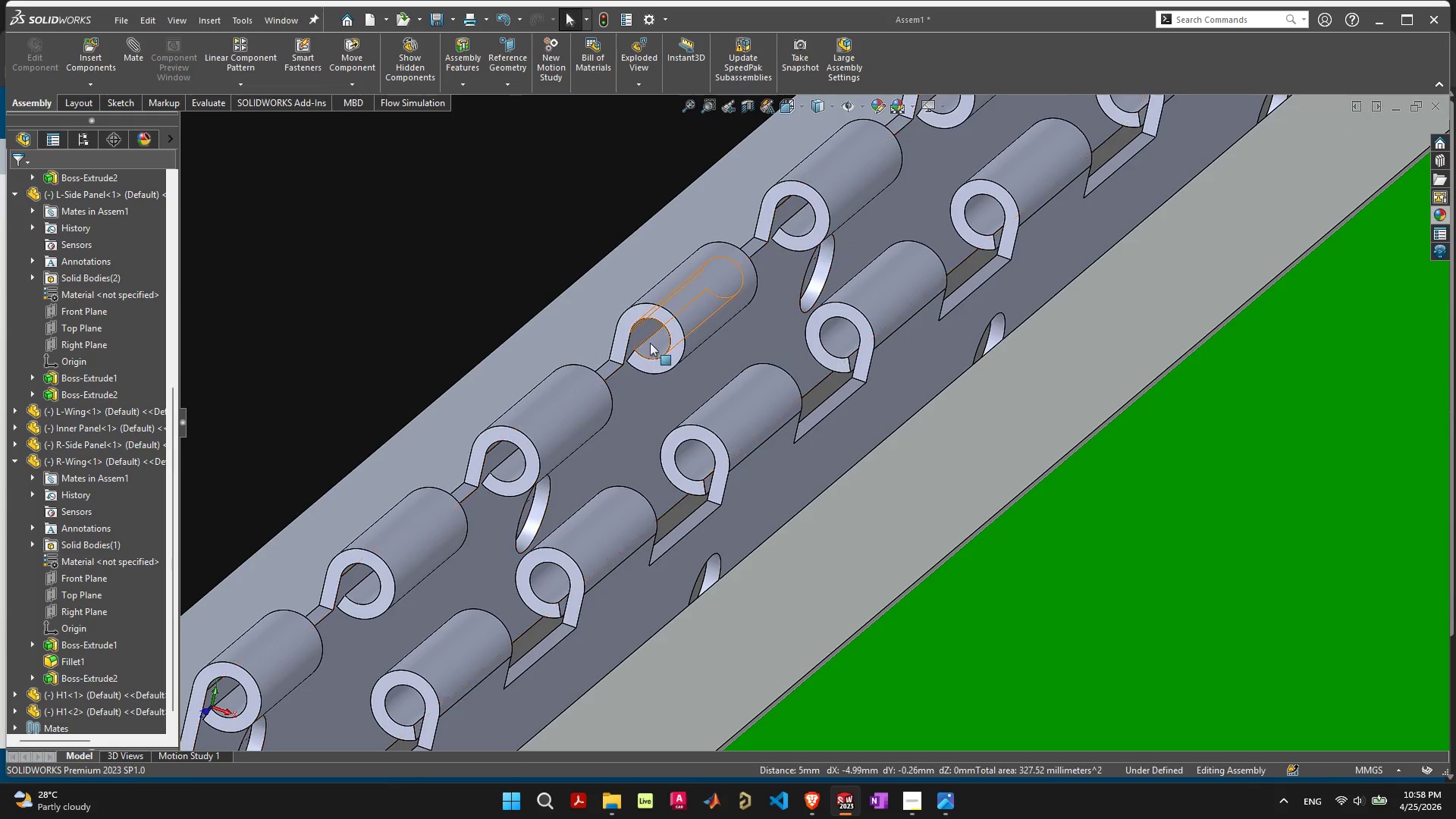 
left_click([637, 332])
 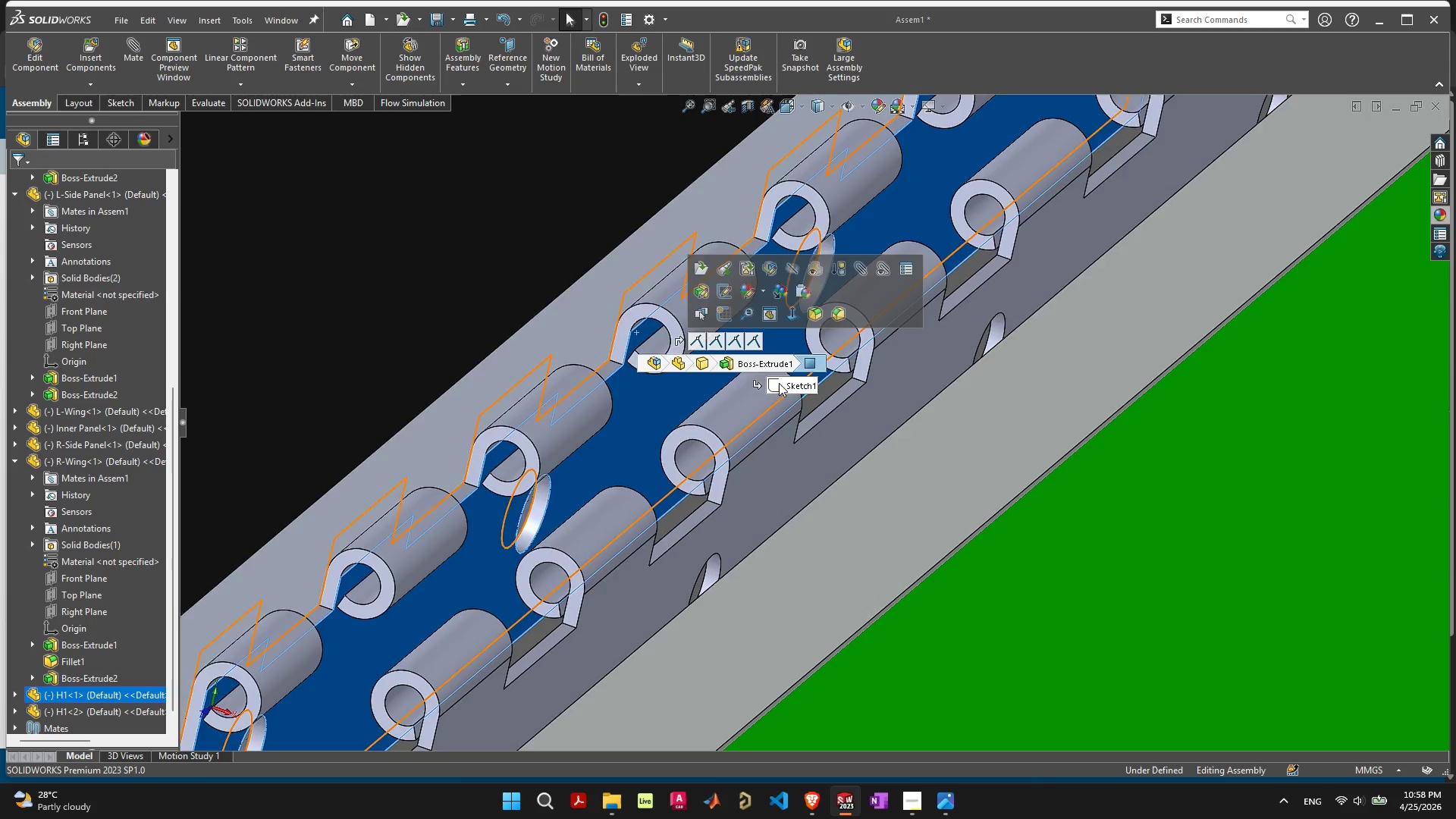 
scroll: coordinate [843, 399], scroll_direction: down, amount: 11.0
 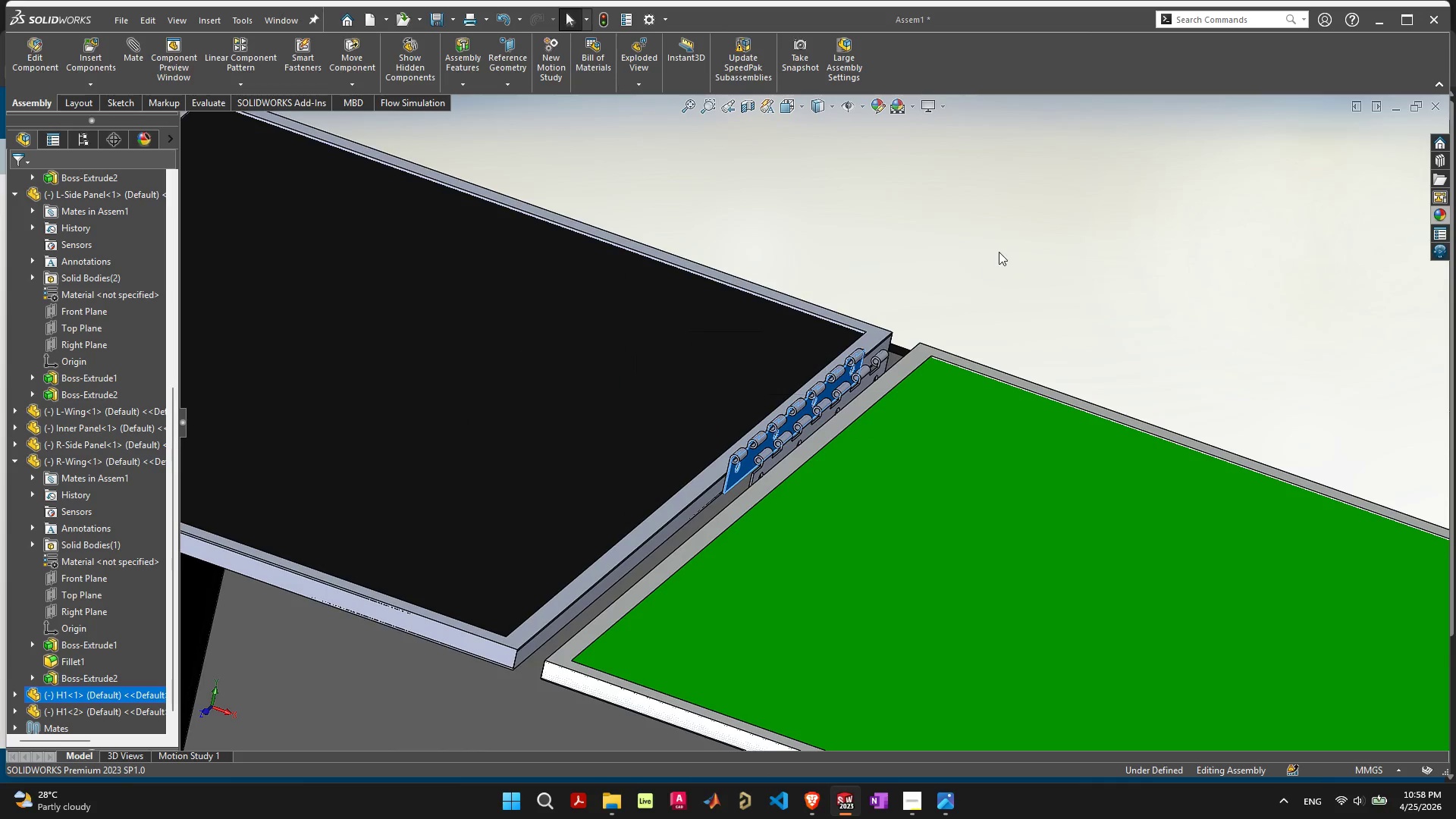 
left_click([999, 252])
 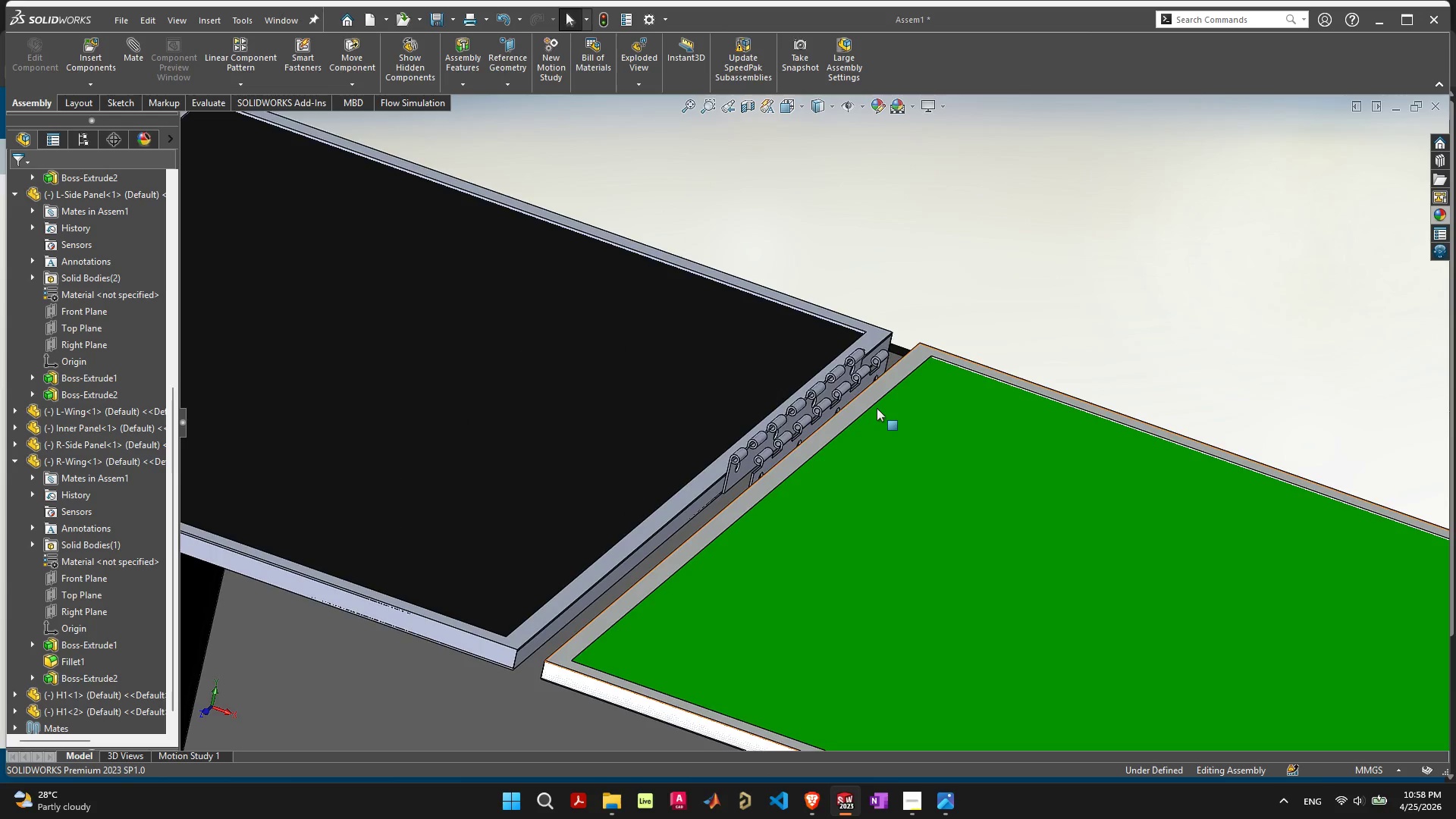 
scroll: coordinate [875, 409], scroll_direction: down, amount: 4.0
 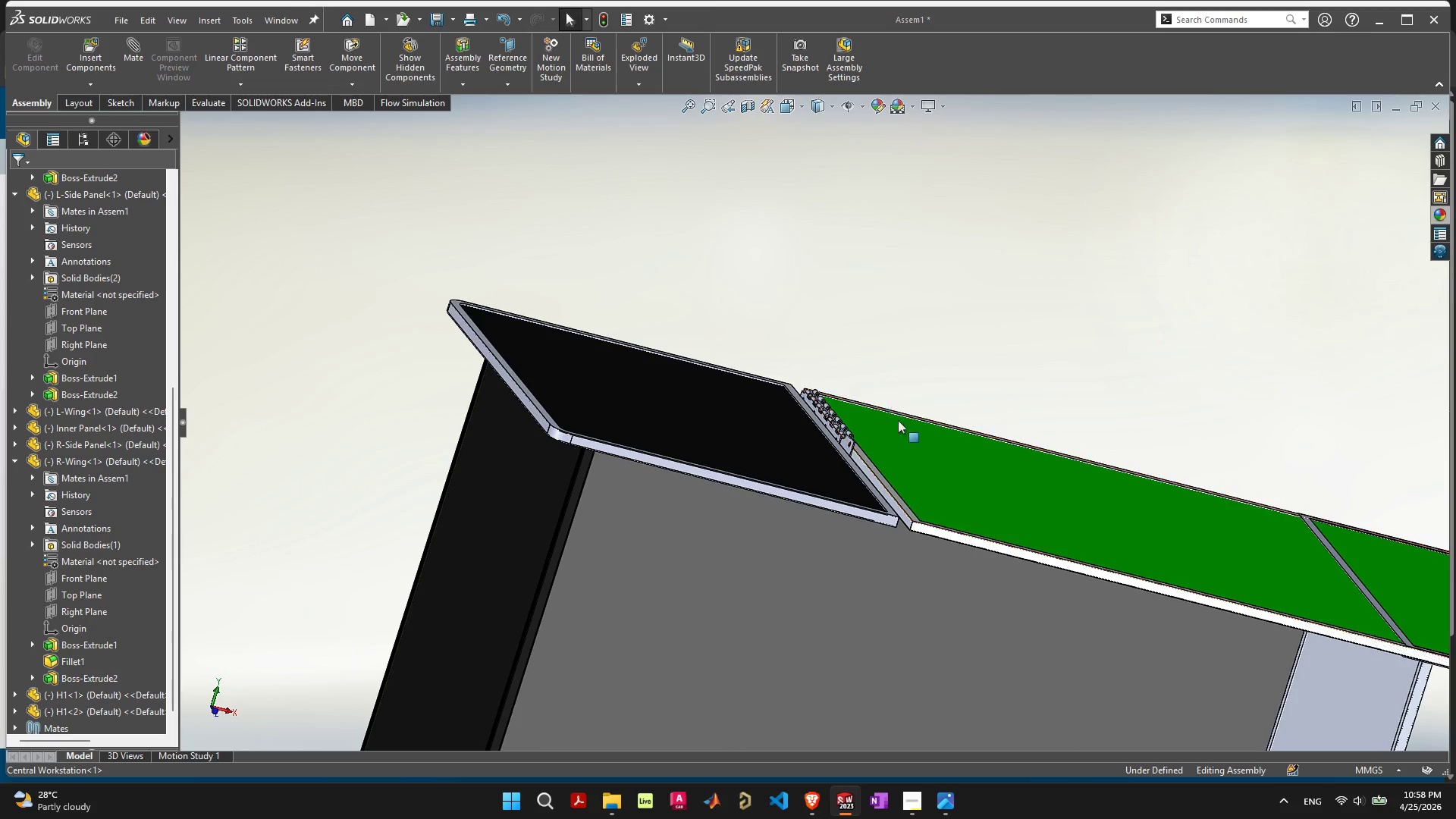 
left_click_drag(start_coordinate=[930, 452], to_coordinate=[802, 428])
 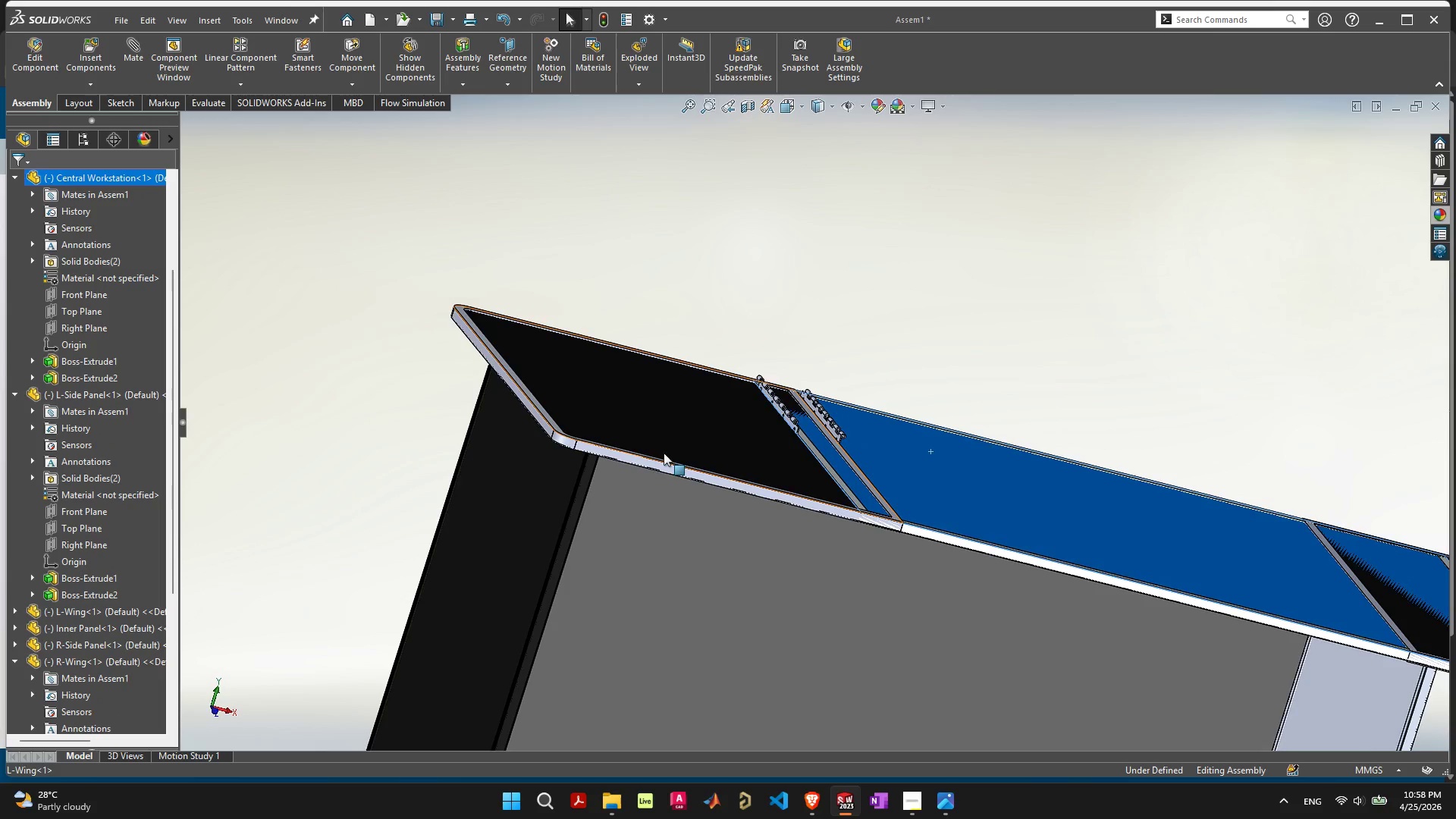 
left_click_drag(start_coordinate=[674, 453], to_coordinate=[585, 433])
 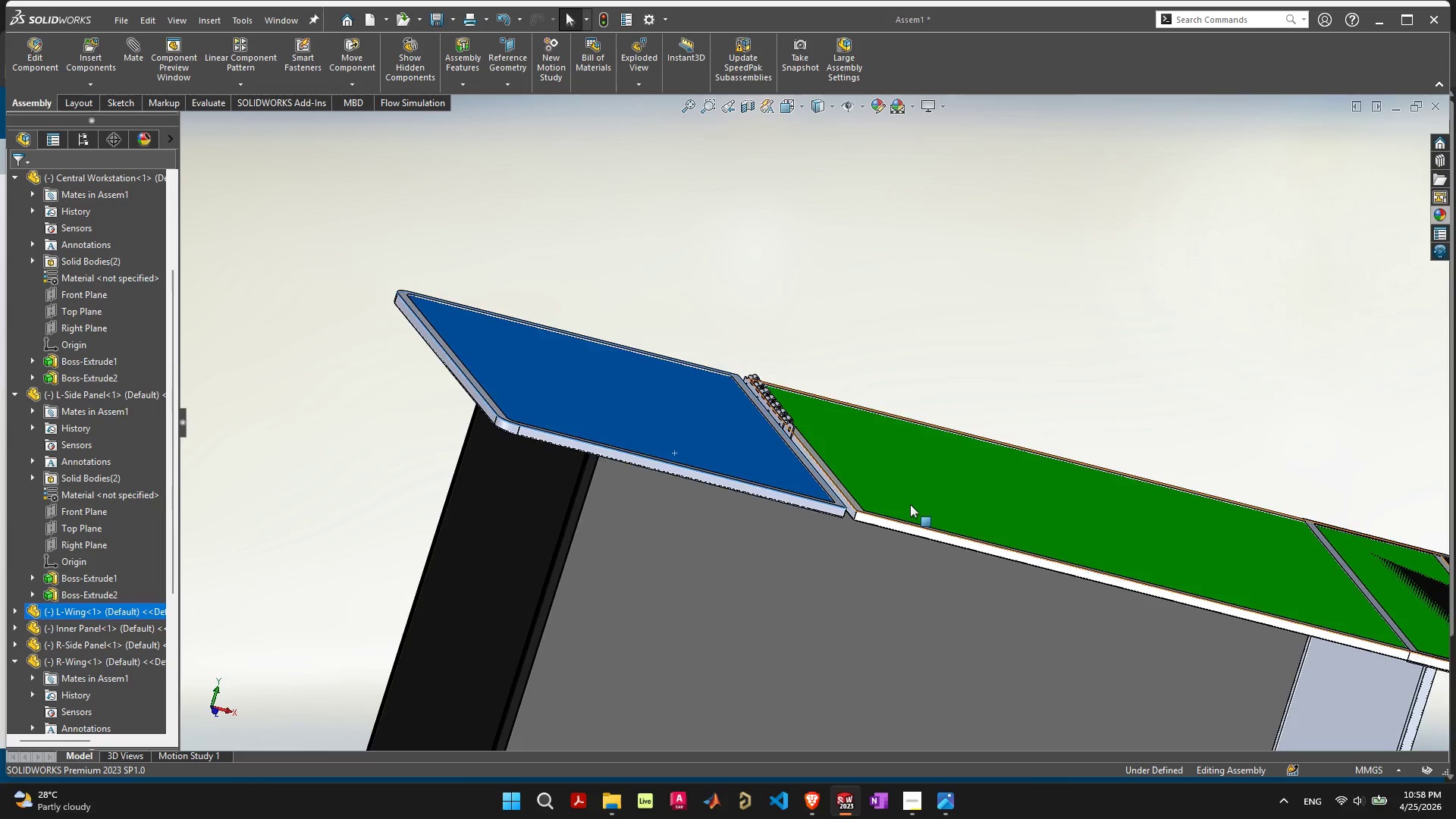 
scroll: coordinate [908, 504], scroll_direction: down, amount: 4.0
 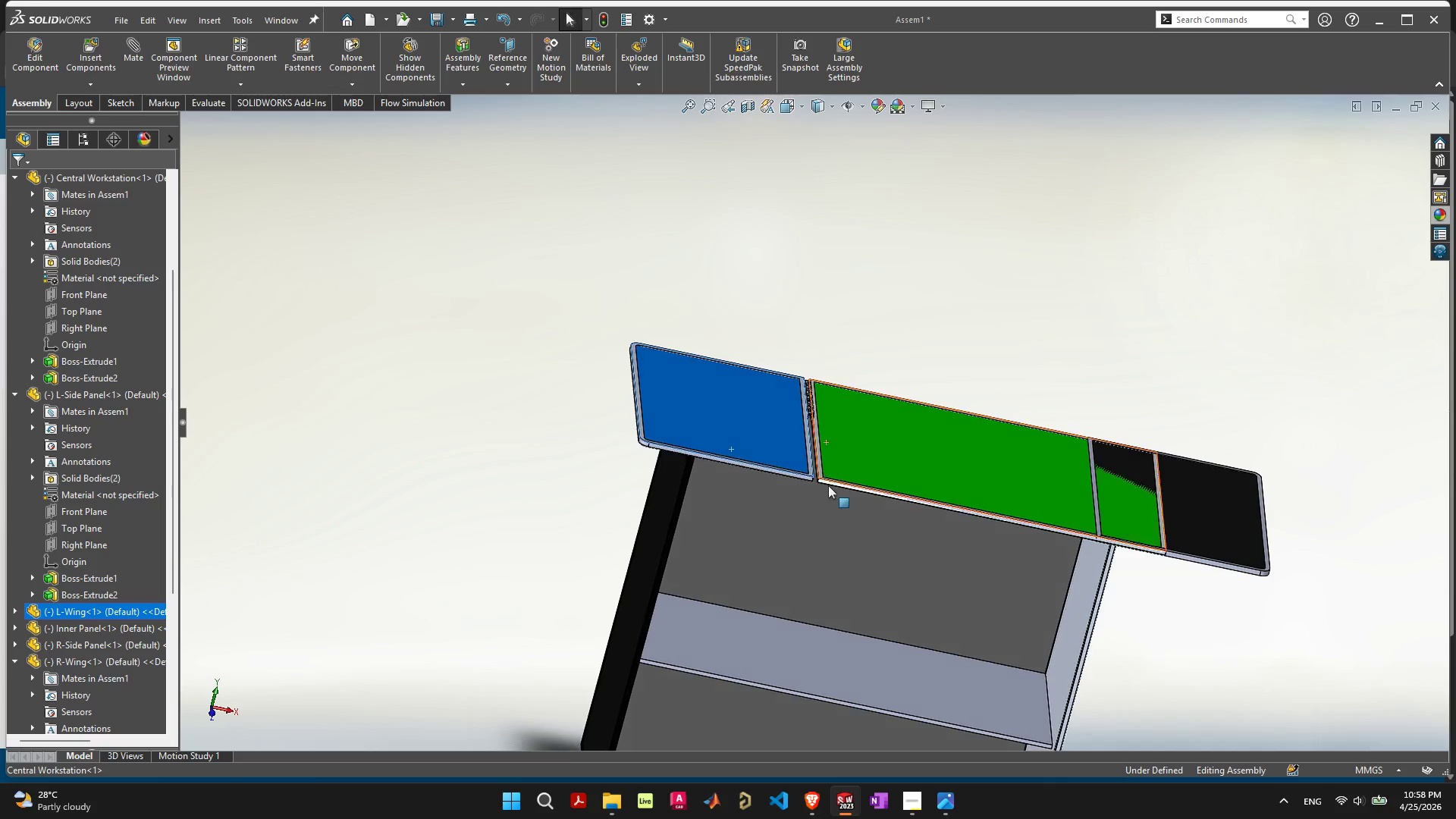 
scroll: coordinate [811, 425], scroll_direction: up, amount: 17.0
 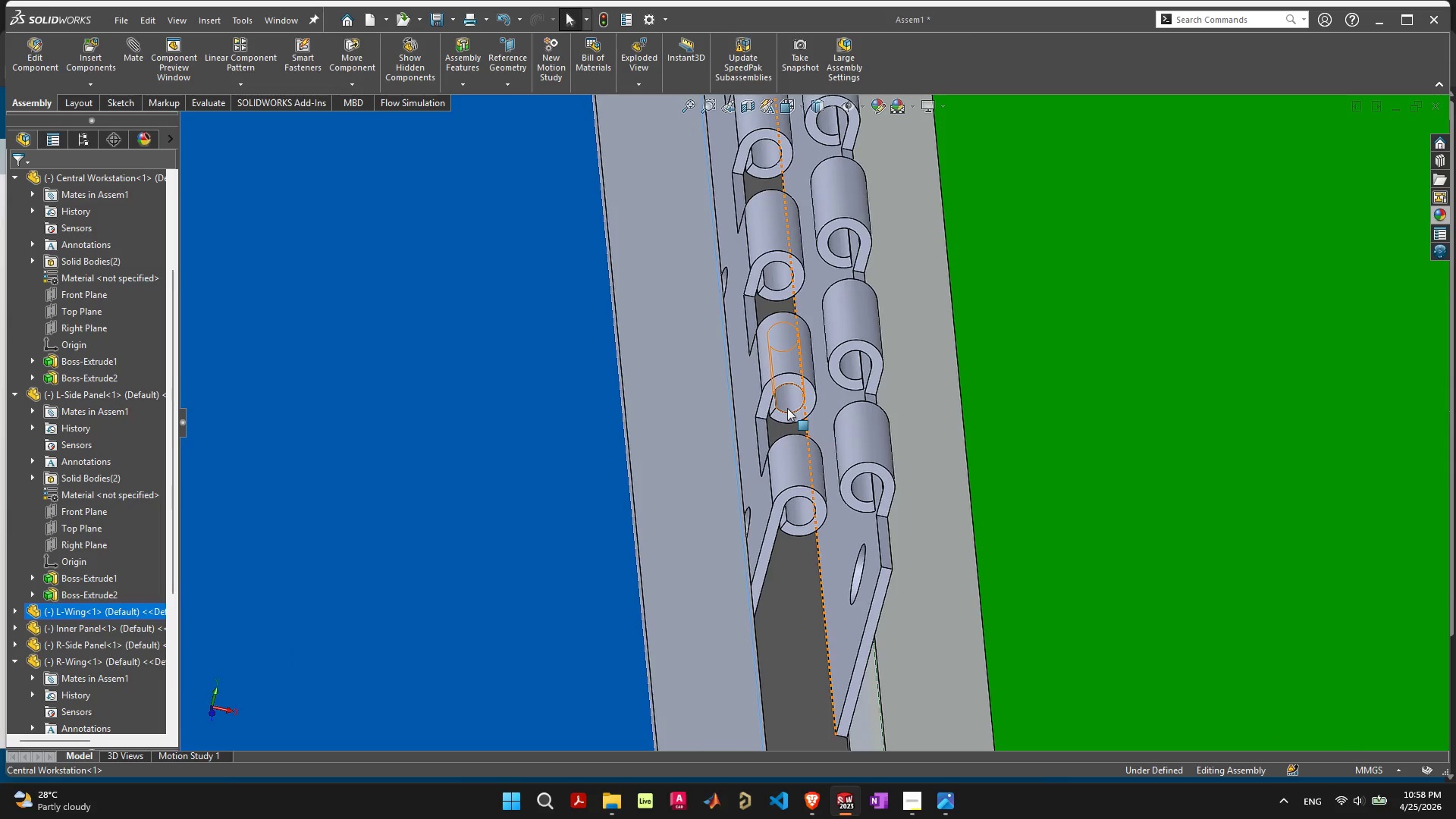 
left_click([788, 406])
 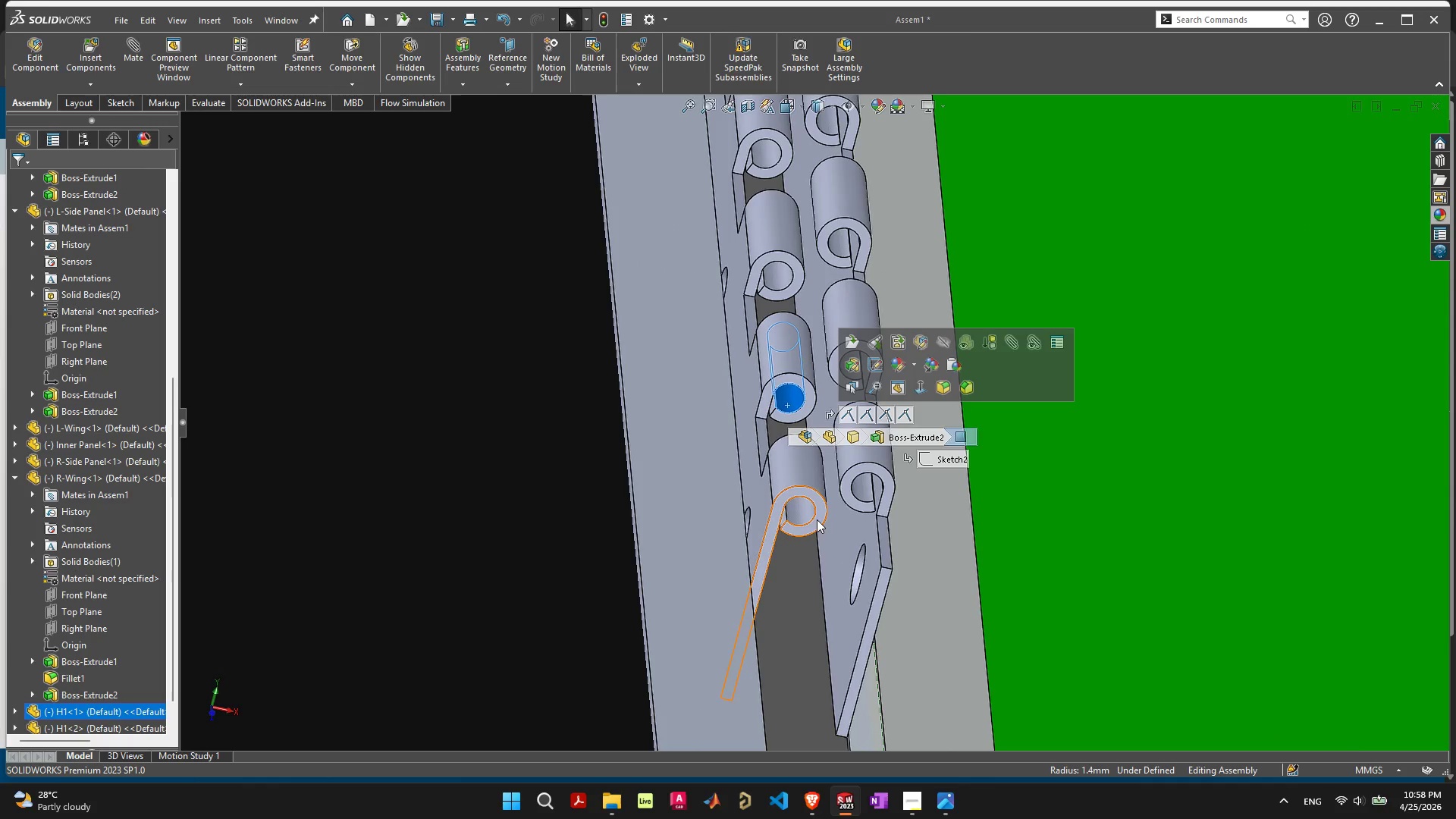 
left_click([815, 519])
 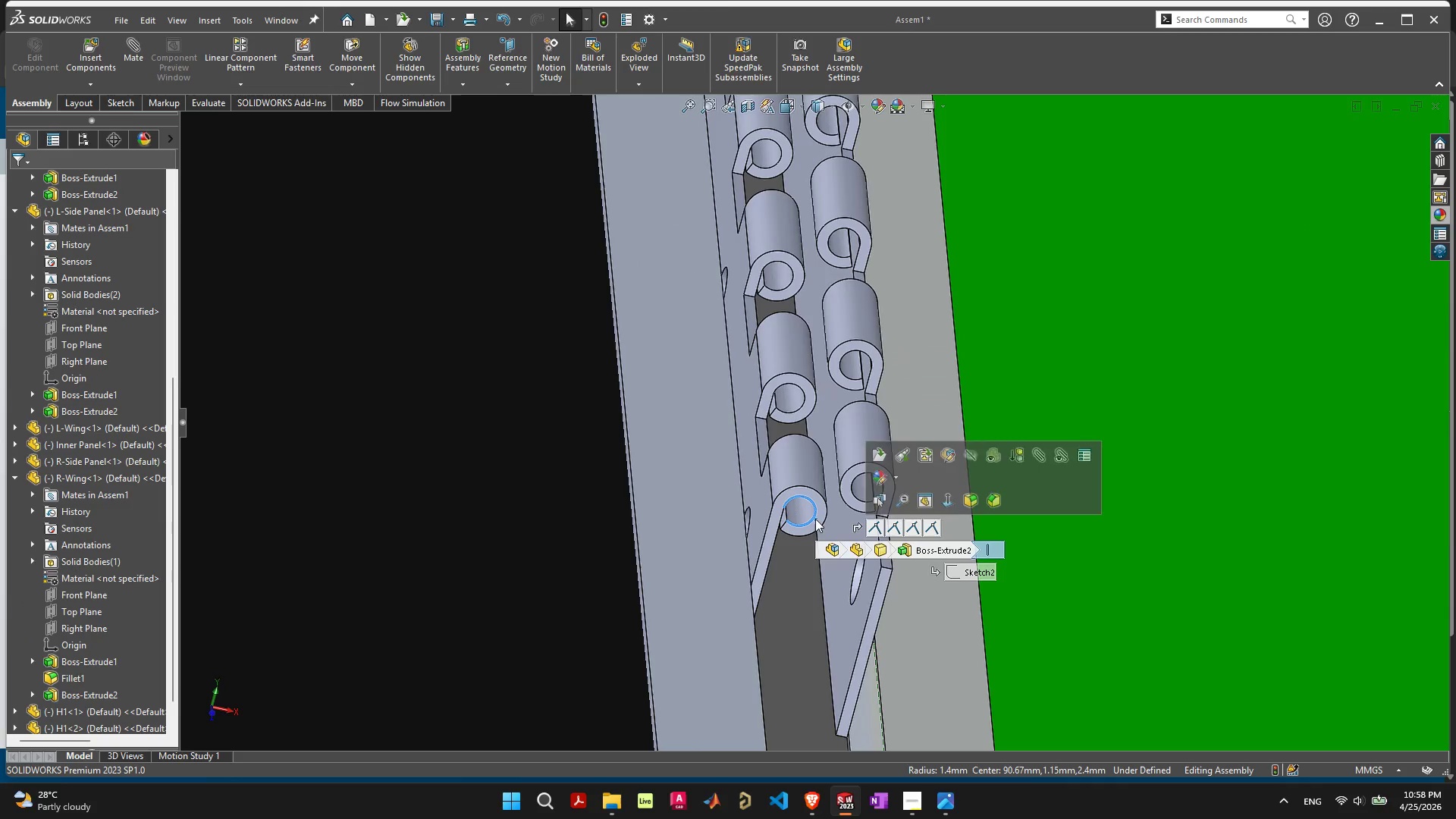 
hold_key(key=ShiftLeft, duration=1.59)
left_click([852, 485])
 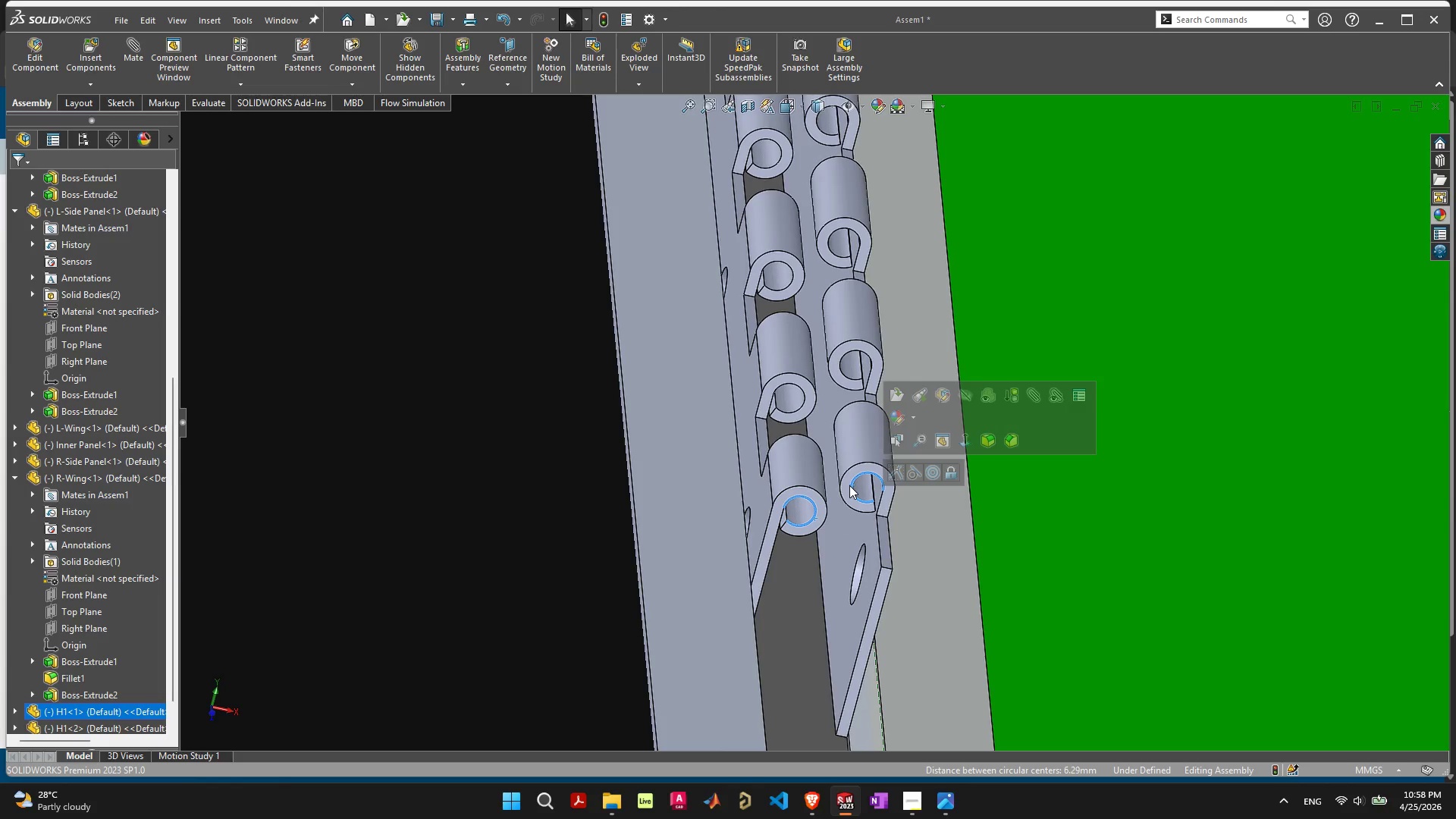 
mouse_move([910, 472])
 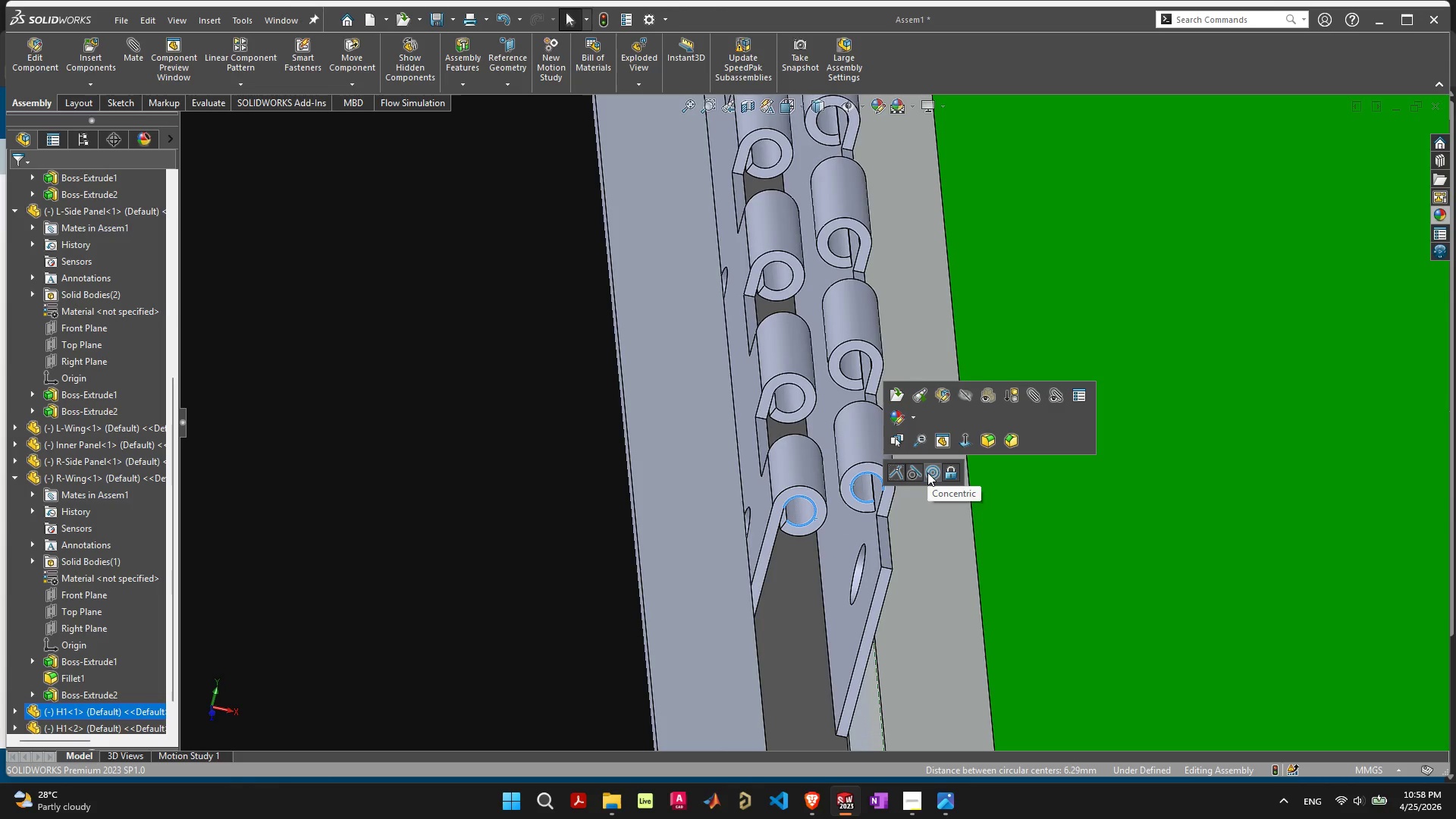 
left_click([927, 472])
 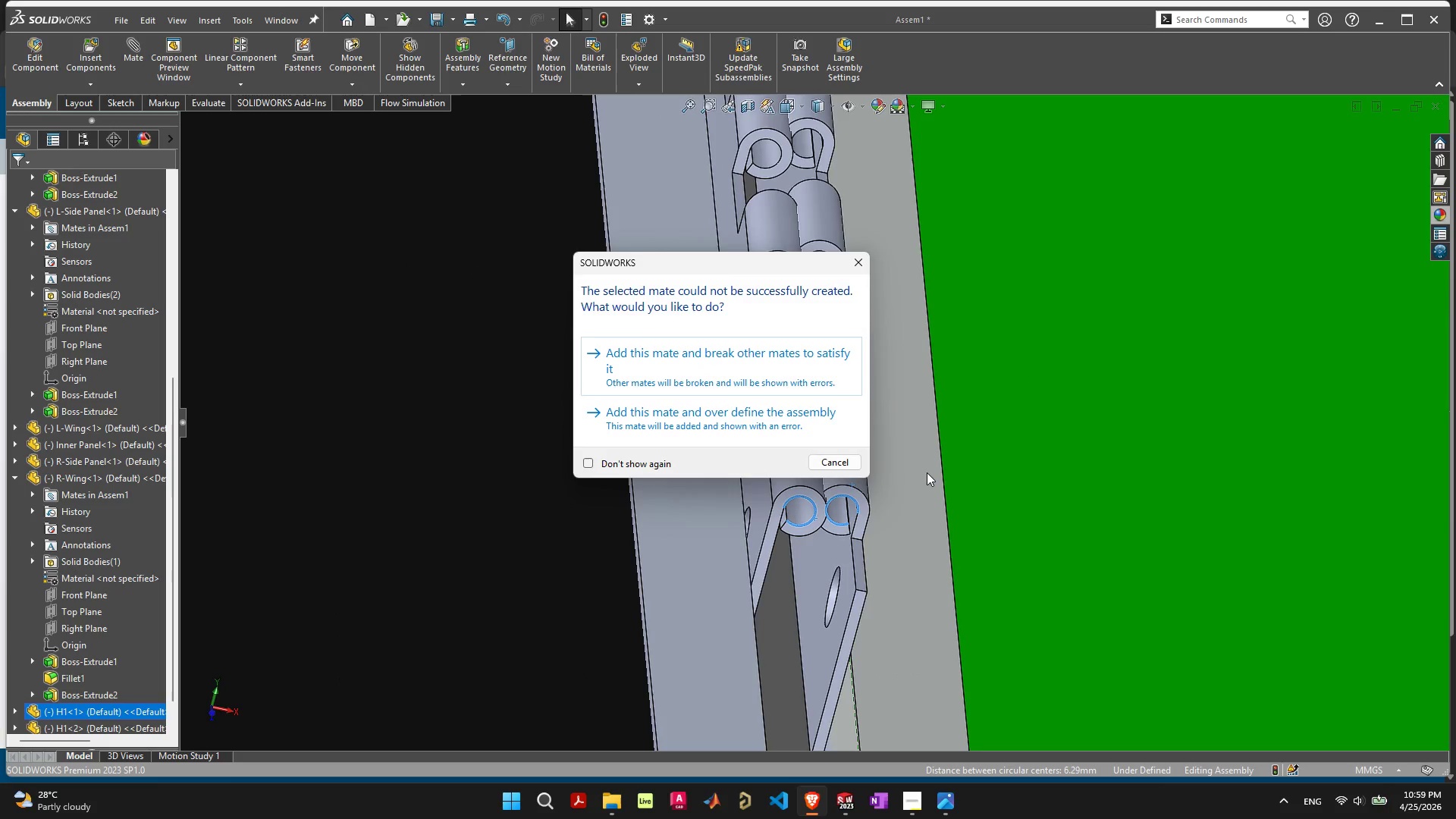 
left_click([842, 462])
 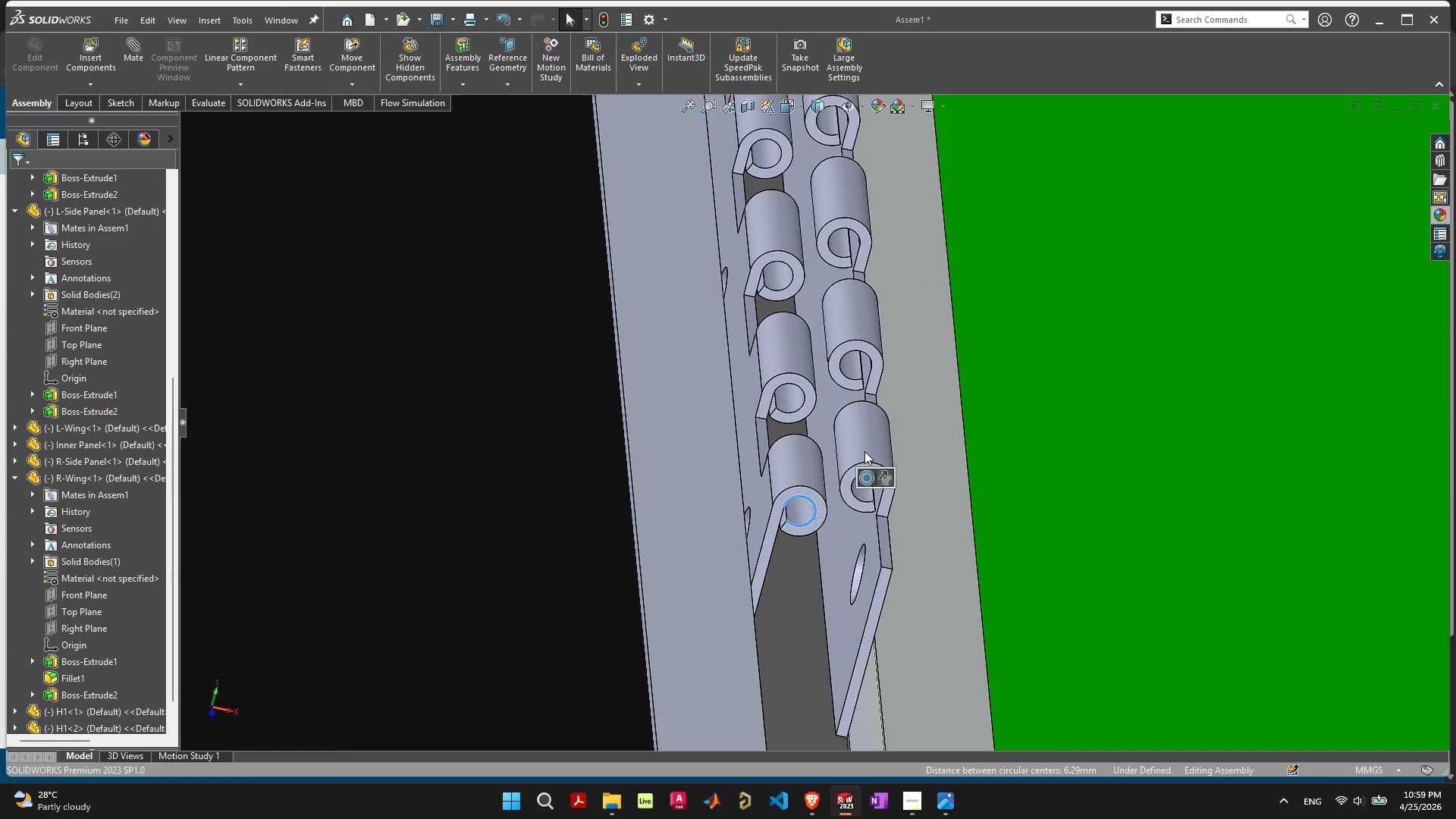 
left_click_drag(start_coordinate=[864, 450], to_coordinate=[860, 430])
 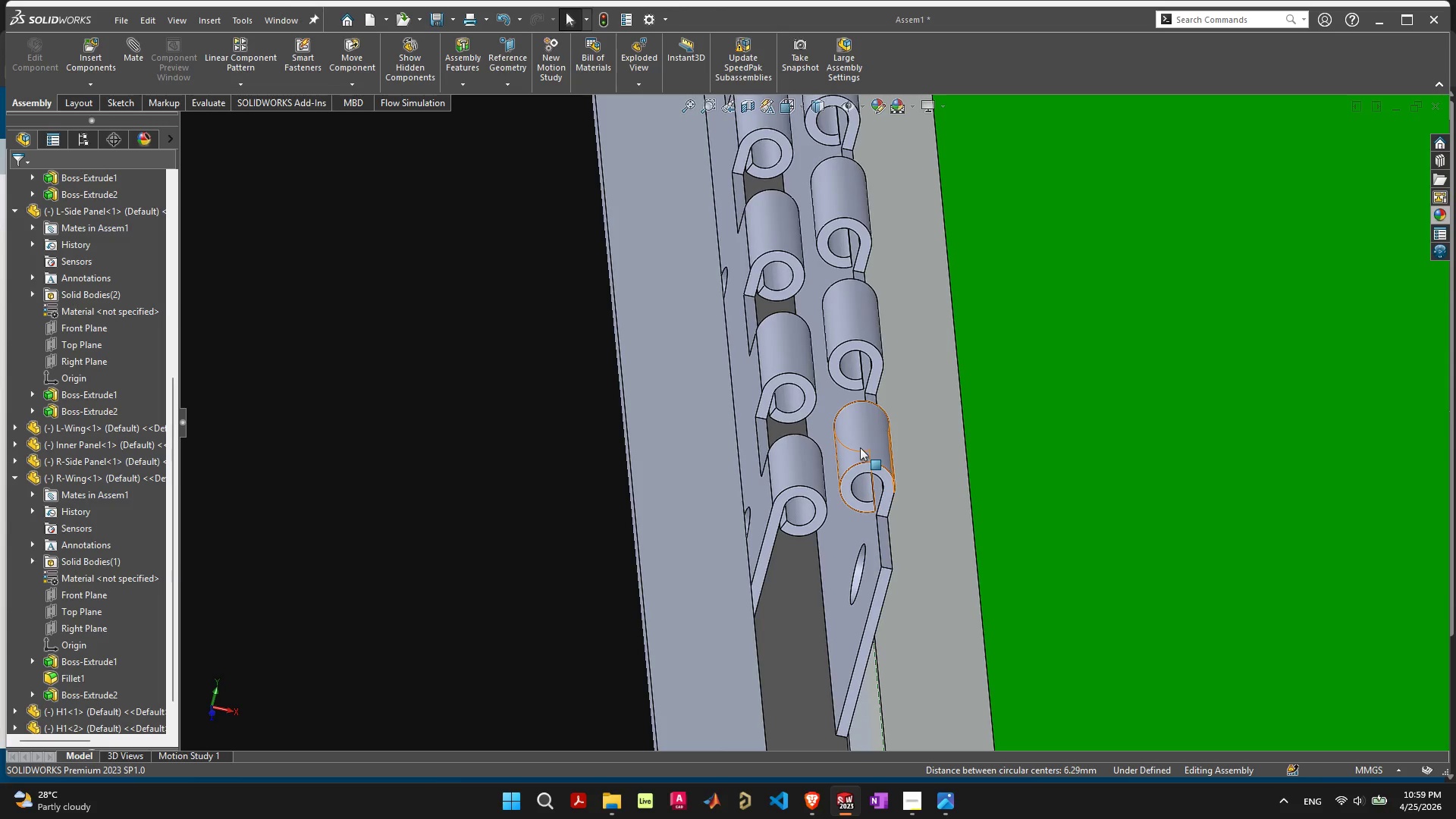 
left_click_drag(start_coordinate=[869, 448], to_coordinate=[801, 397])
 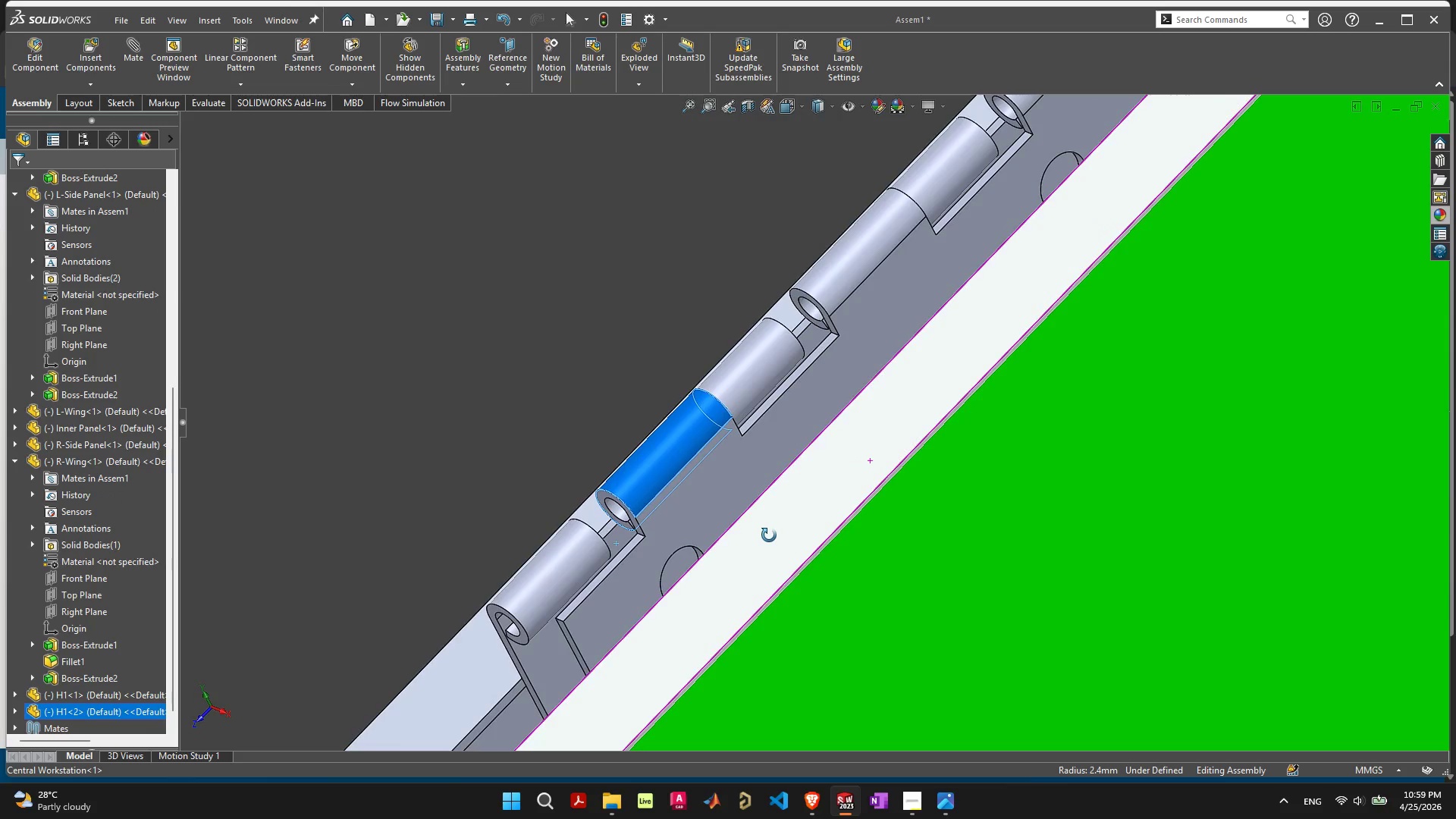 
left_click_drag(start_coordinate=[701, 472], to_coordinate=[679, 499])
 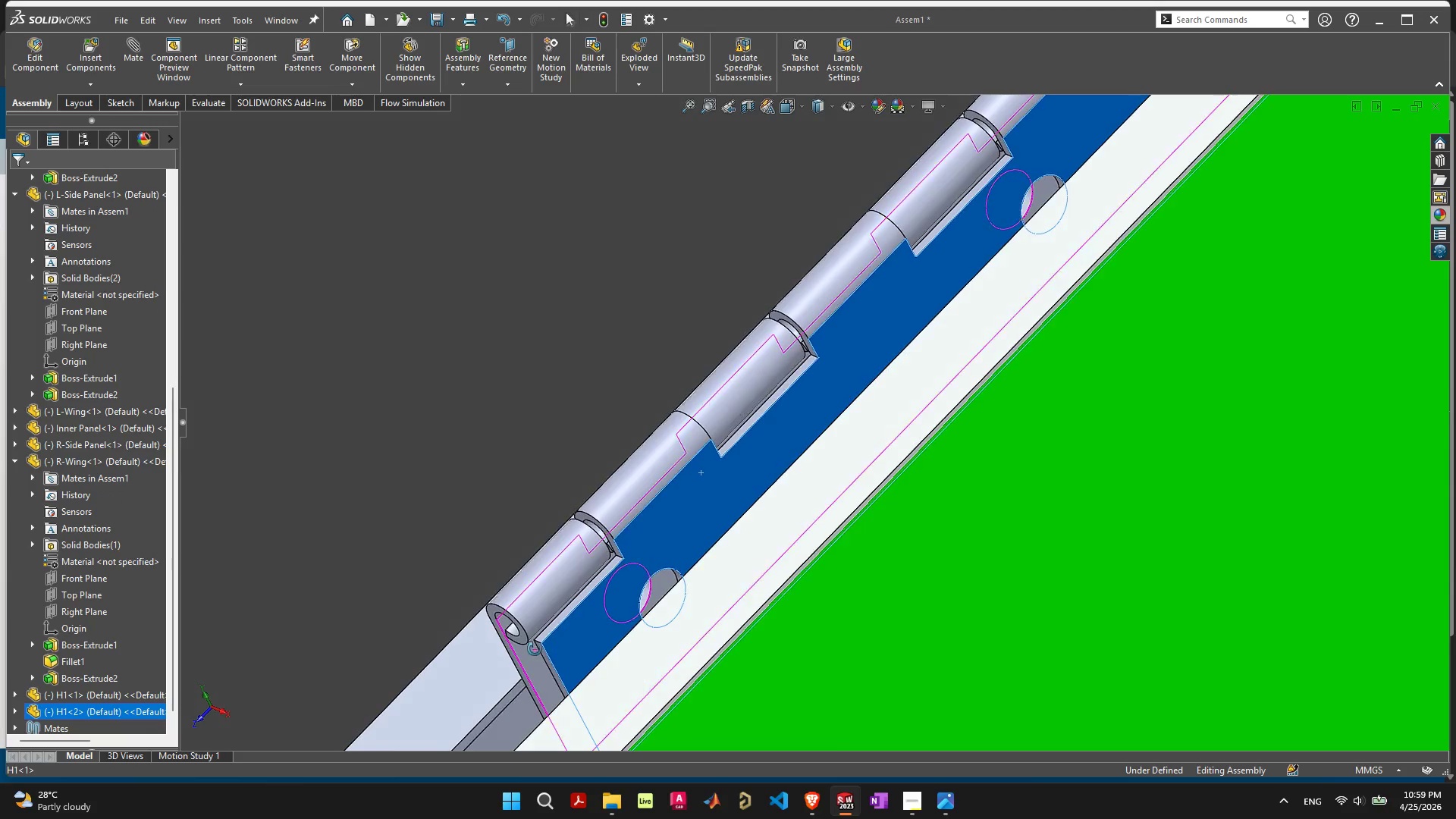 
scroll: coordinate [572, 616], scroll_direction: up, amount: 1.0
 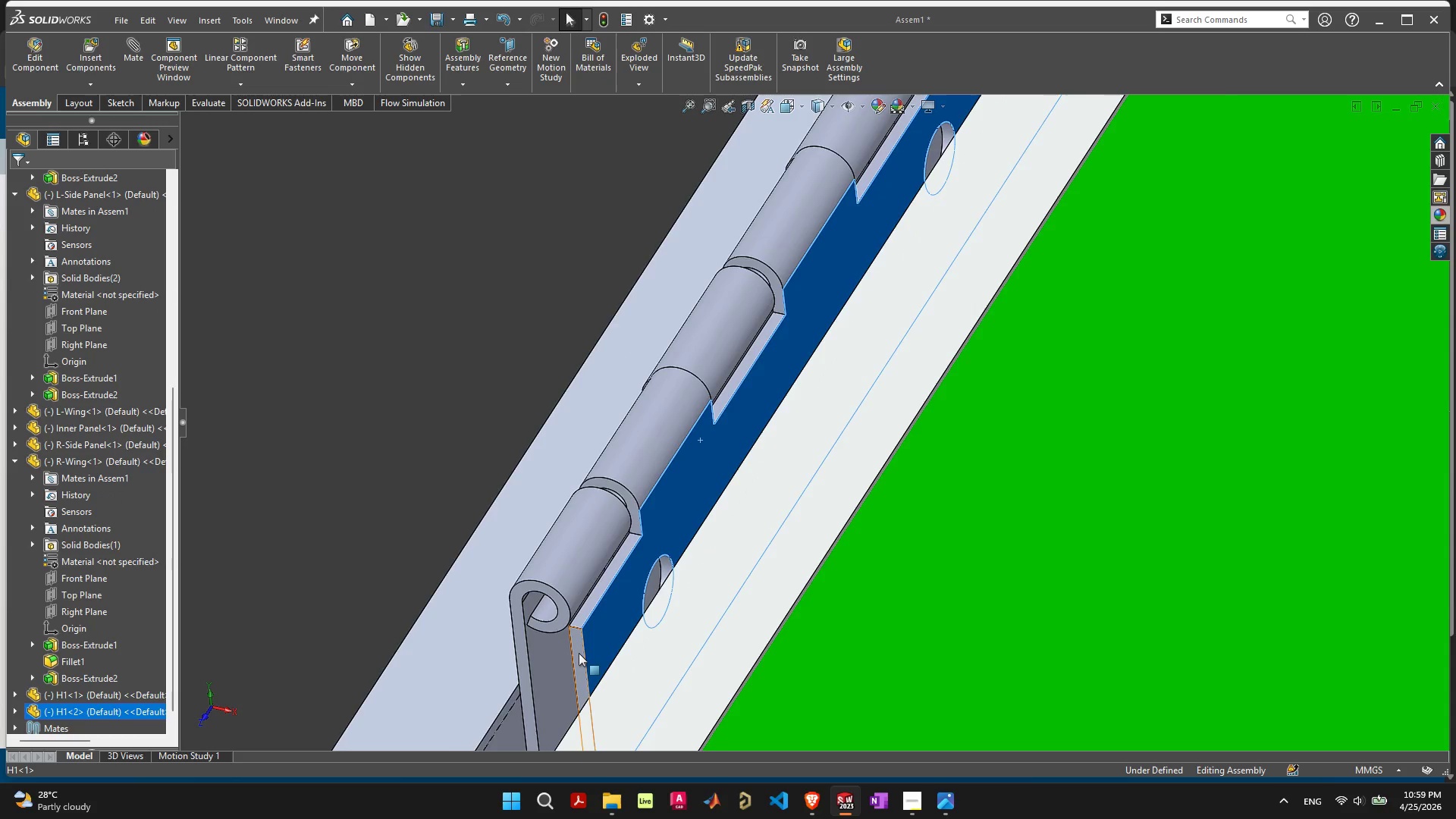 
left_click([579, 652])
 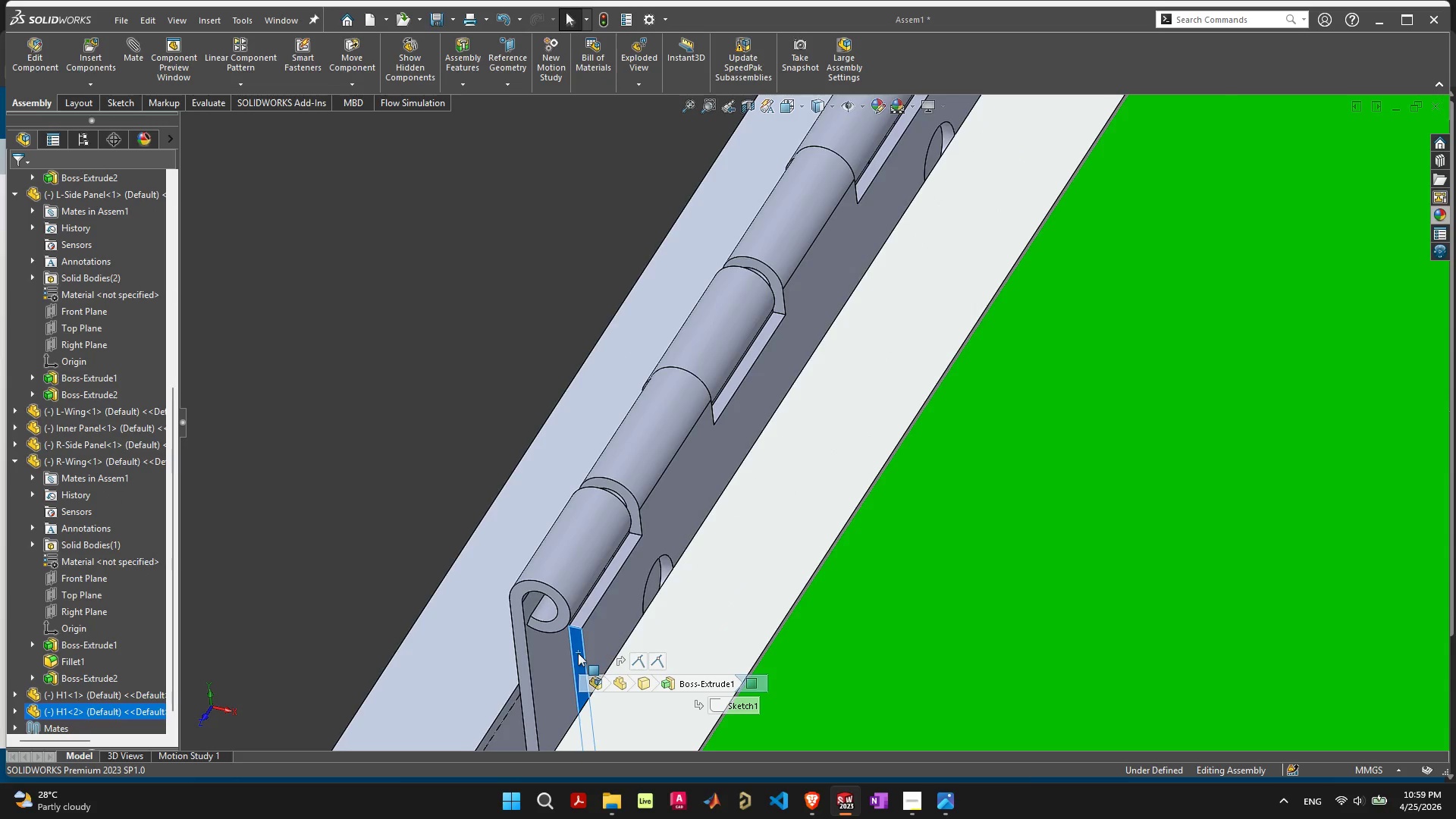 
hold_key(key=ShiftLeft, duration=0.86)
left_click([523, 658])
 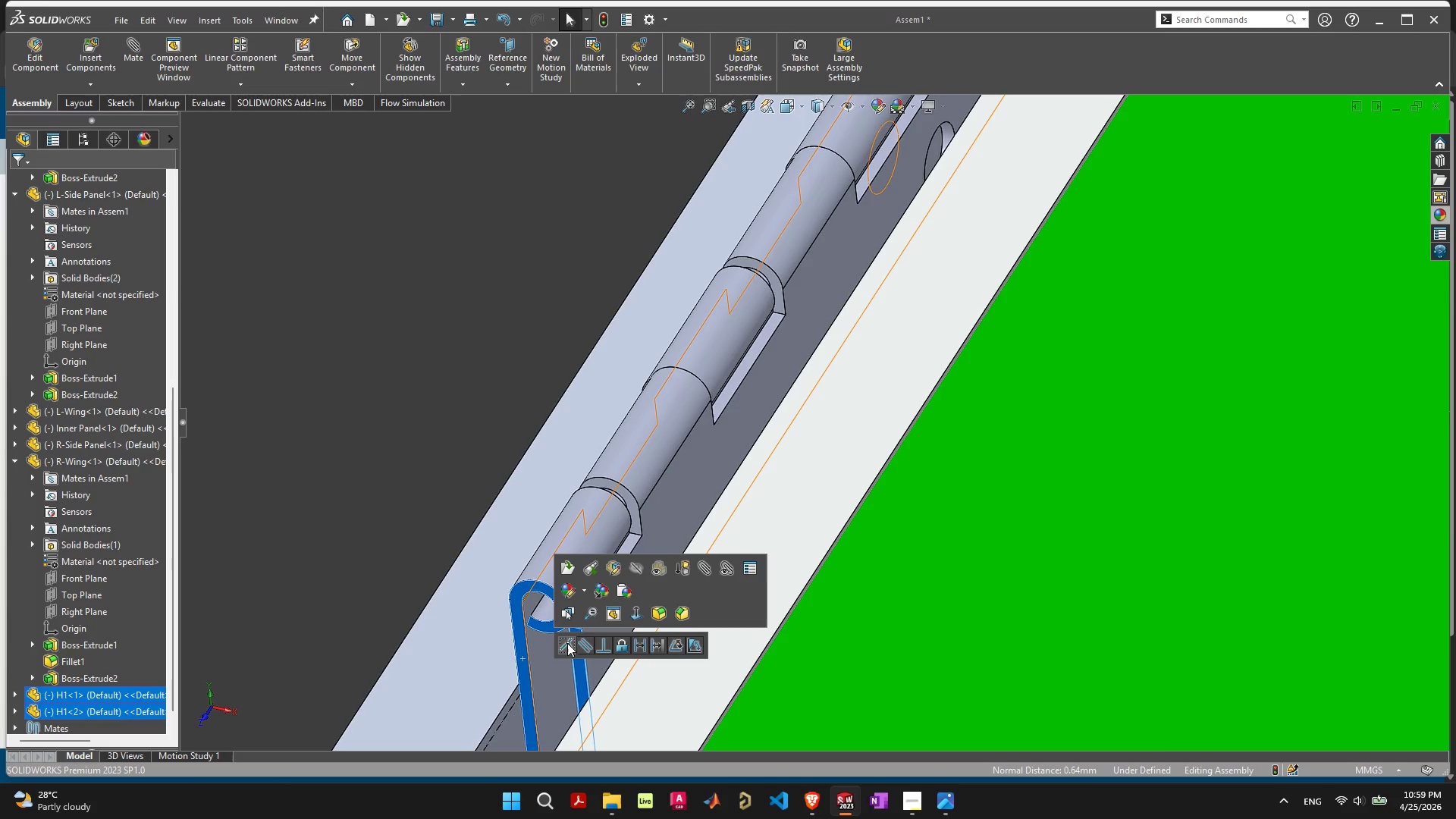 
left_click([567, 643])
 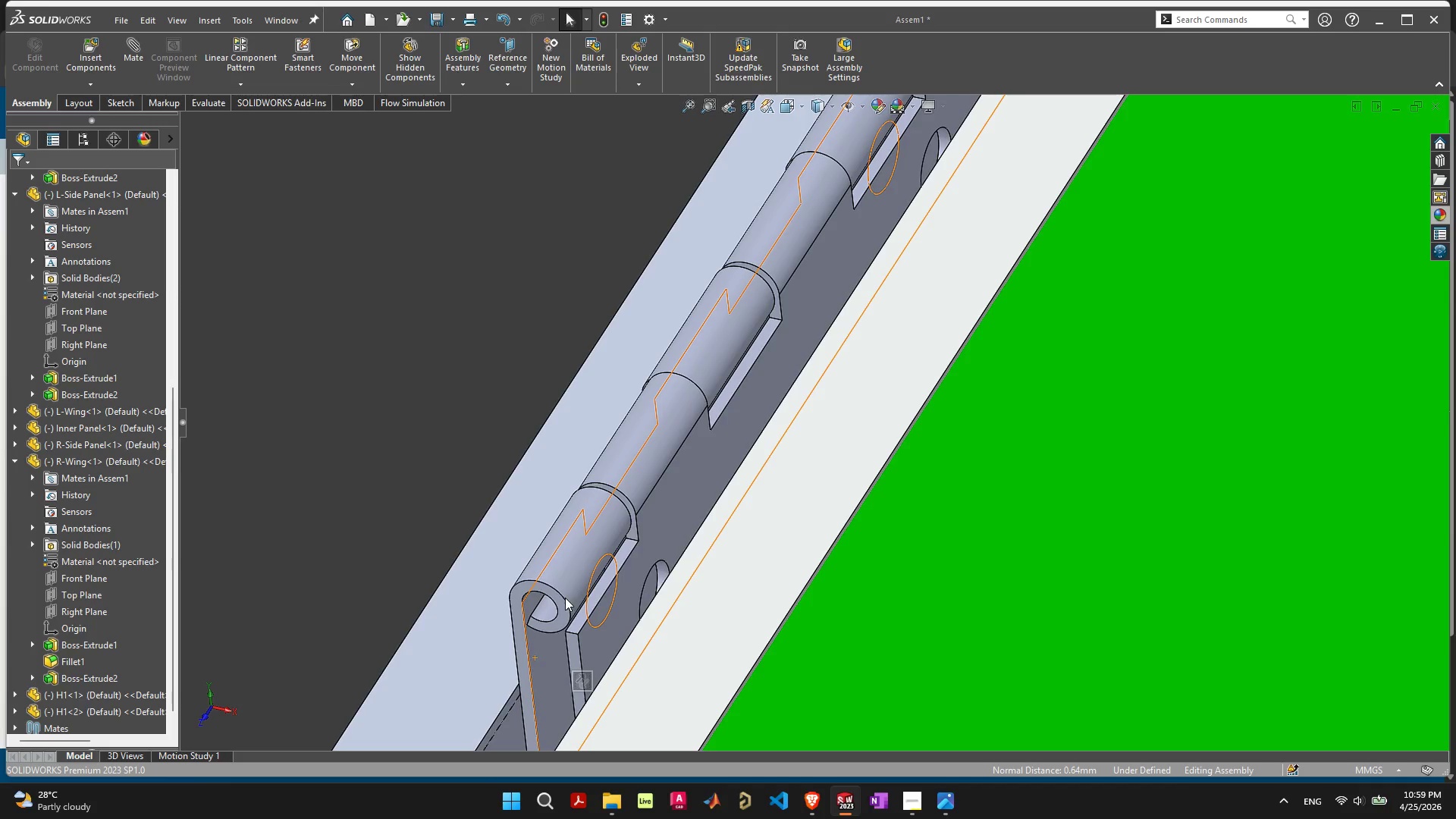 
left_click([548, 610])
 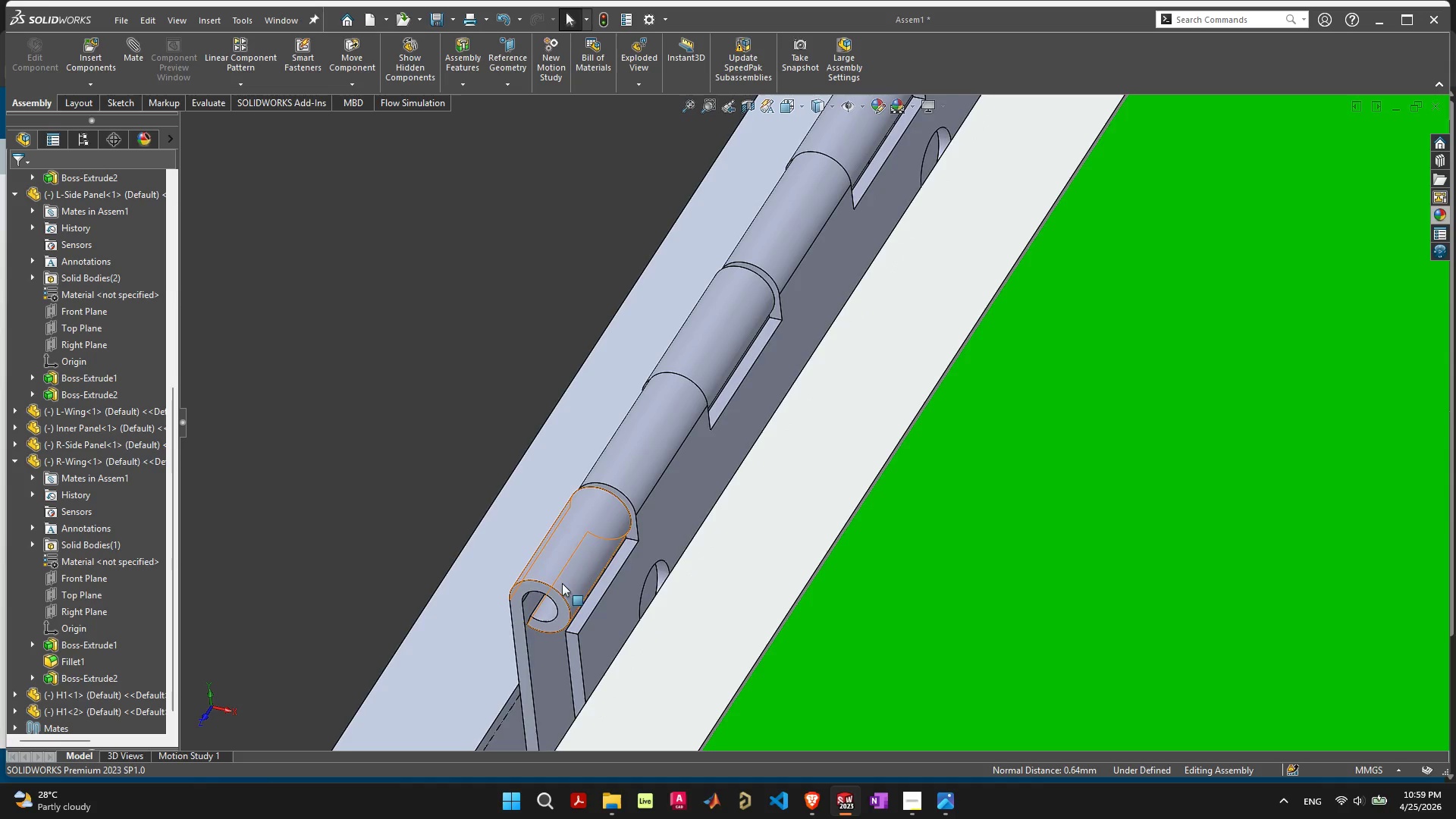 
left_click([549, 613])
 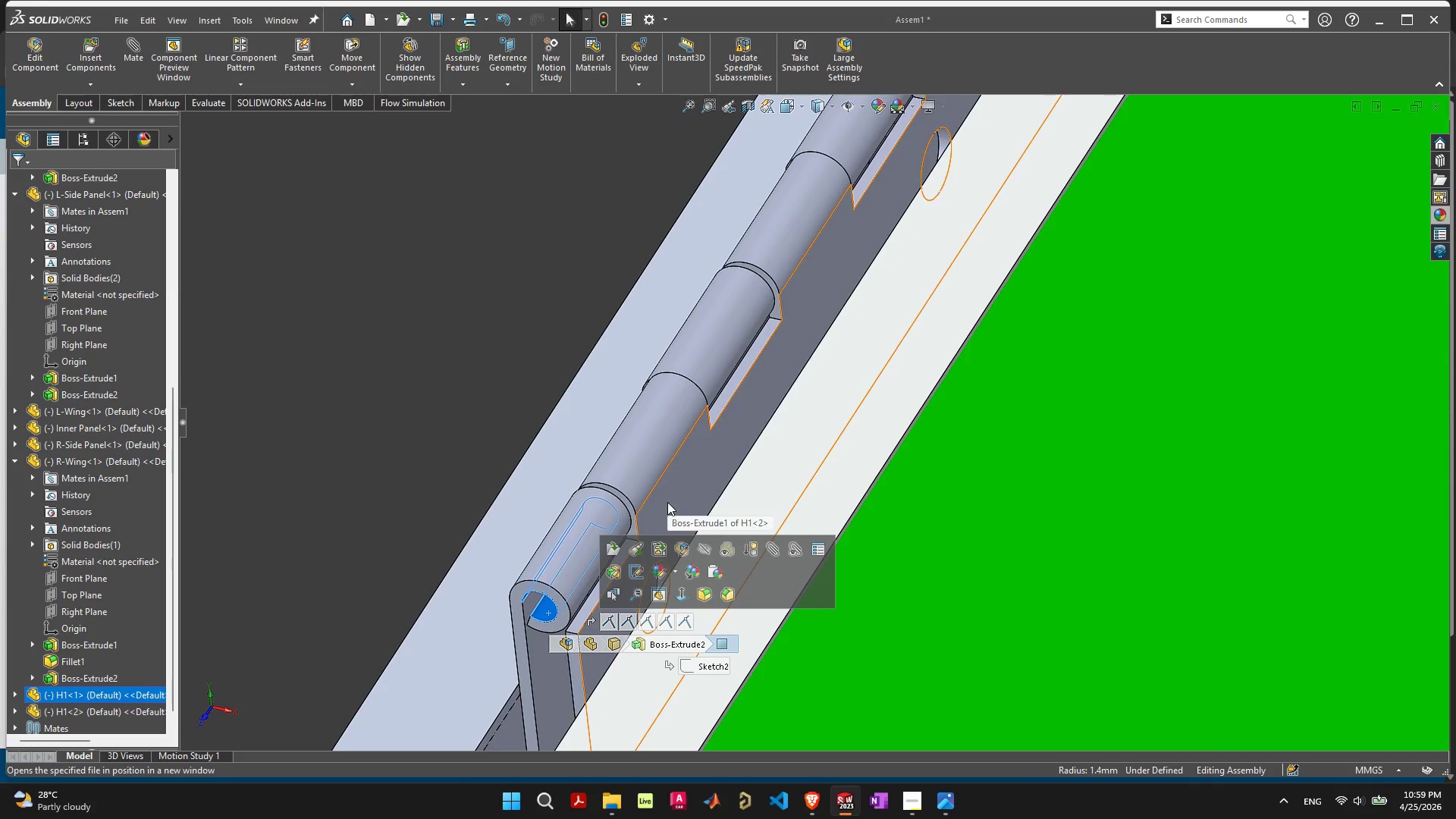 
scroll: coordinate [635, 497], scroll_direction: up, amount: 8.0
 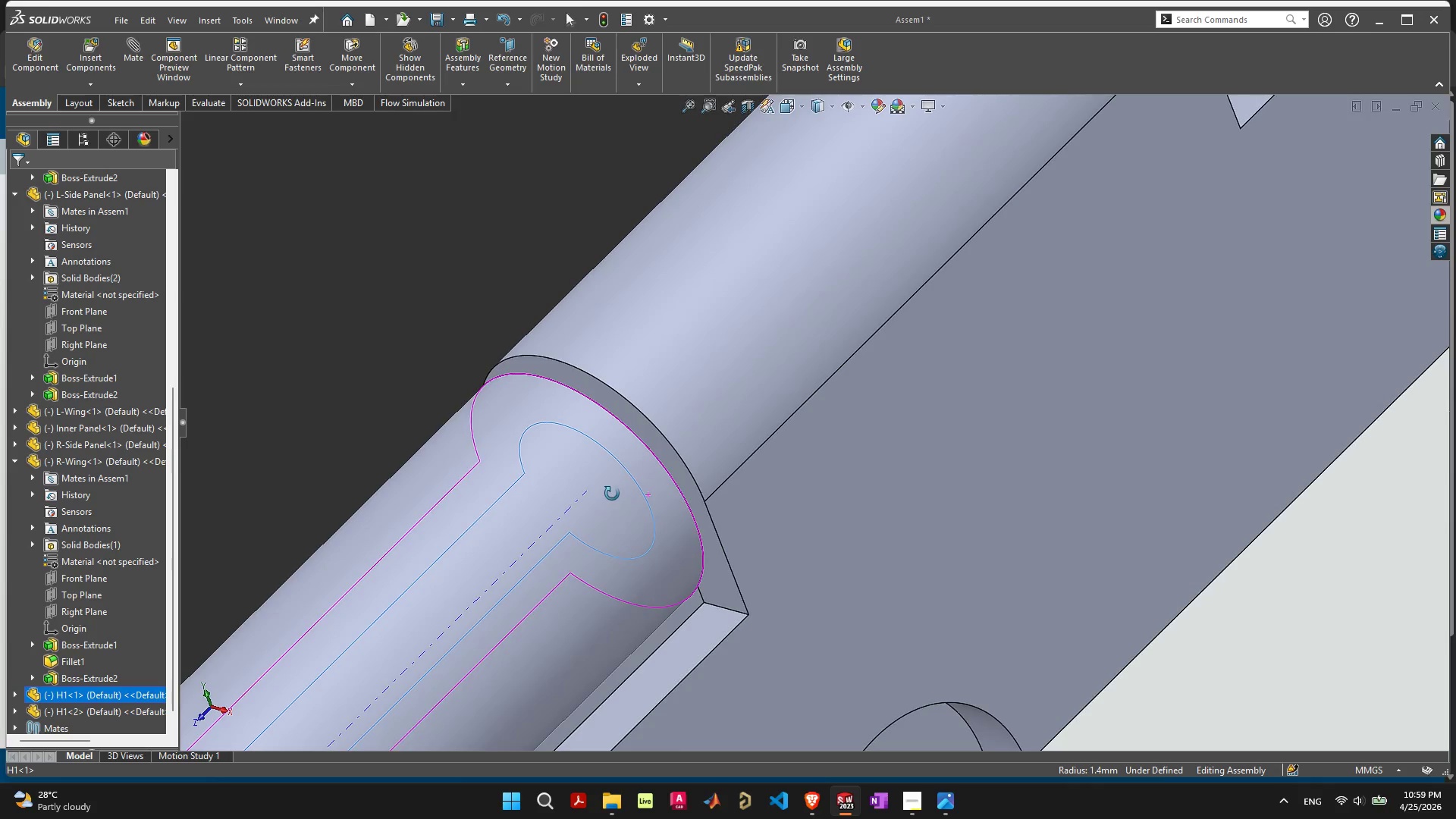 
left_click_drag(start_coordinate=[753, 450], to_coordinate=[912, 397])
 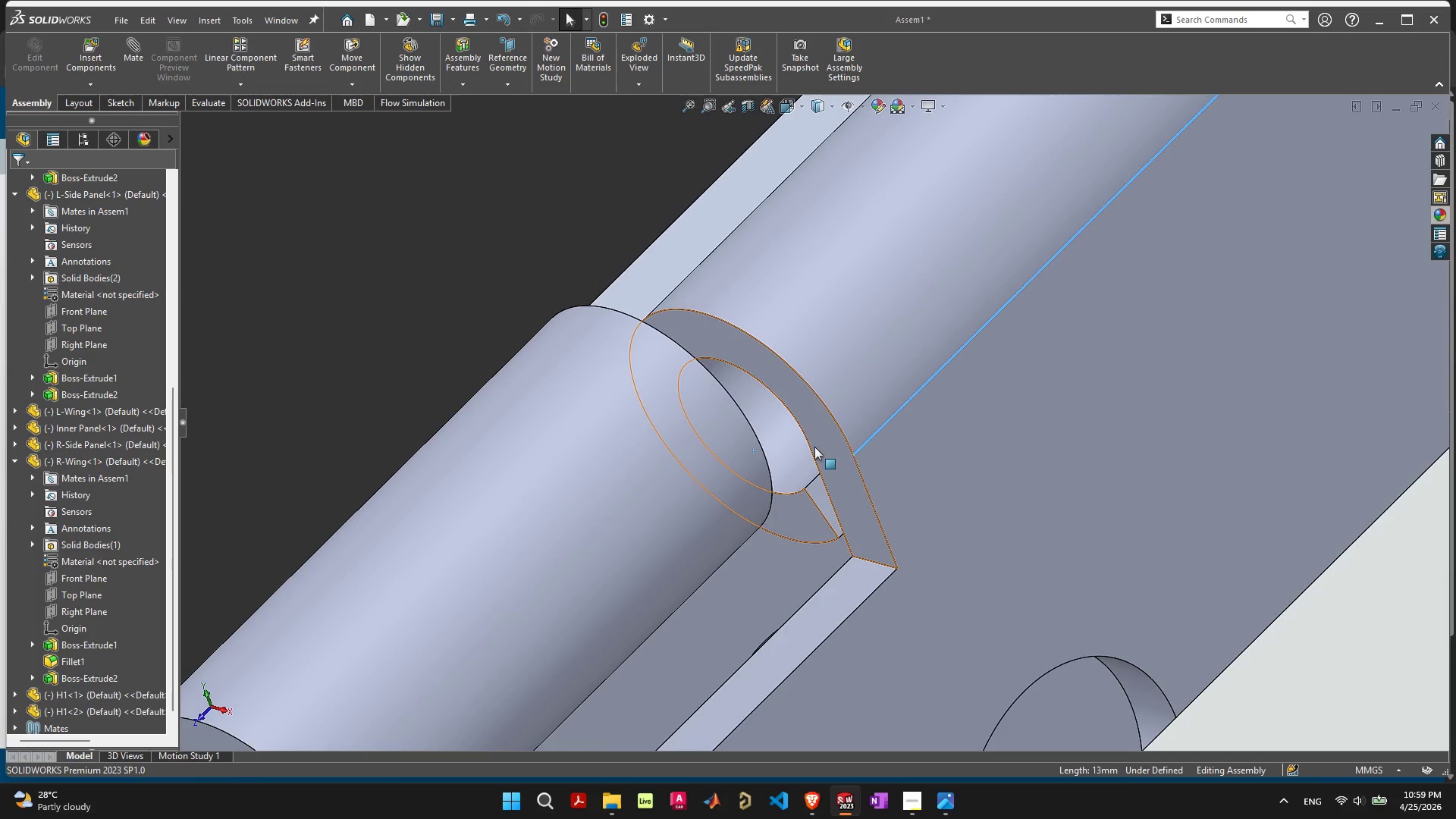 
hold_key(key=ShiftLeft, duration=0.55)
left_click([792, 460])
 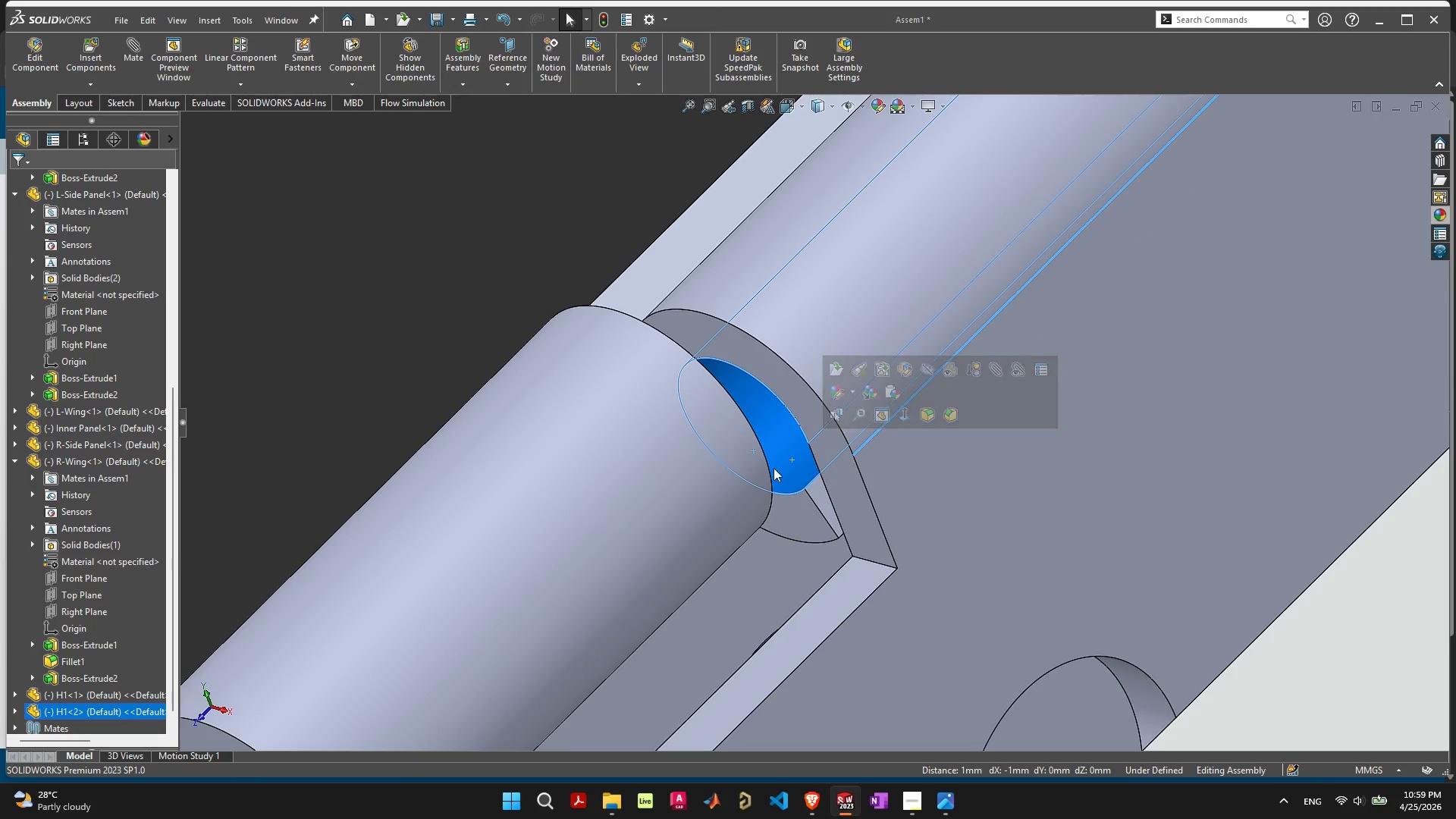 
scroll: coordinate [485, 583], scroll_direction: down, amount: 3.0
 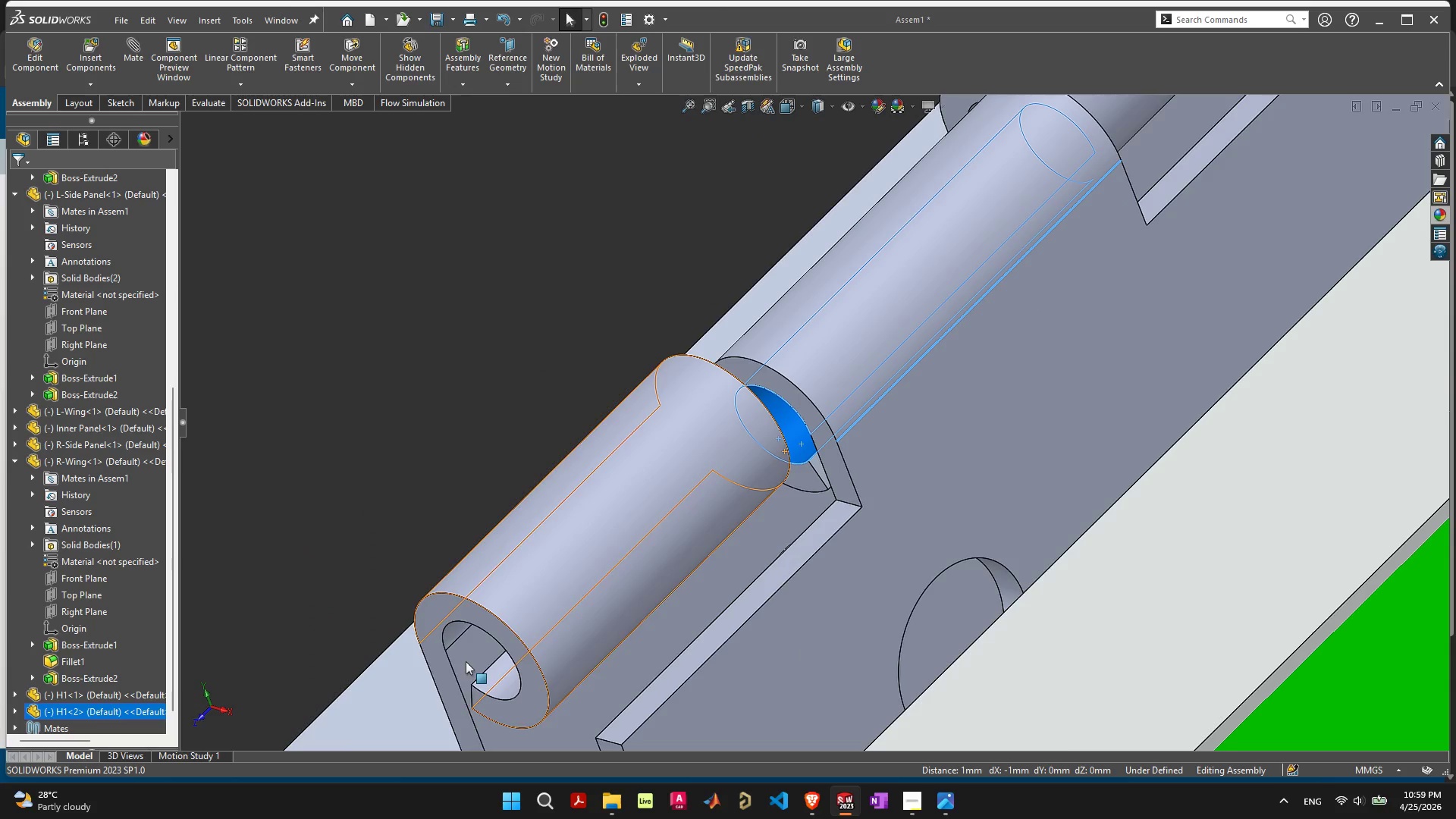 
hold_key(key=ShiftLeft, duration=1.14)
left_click([497, 682])
 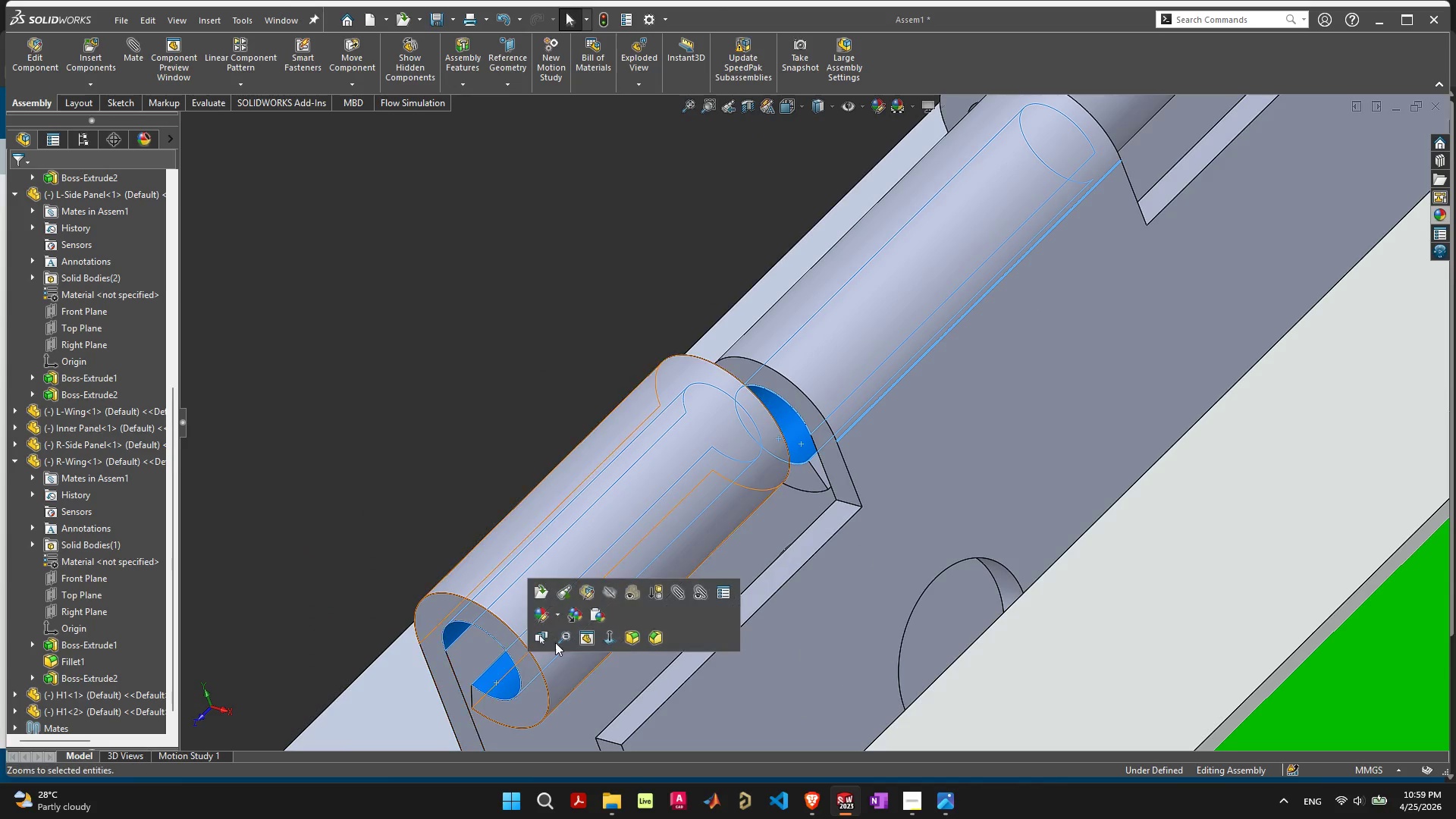 
left_click_drag(start_coordinate=[491, 444], to_coordinate=[800, 464])
 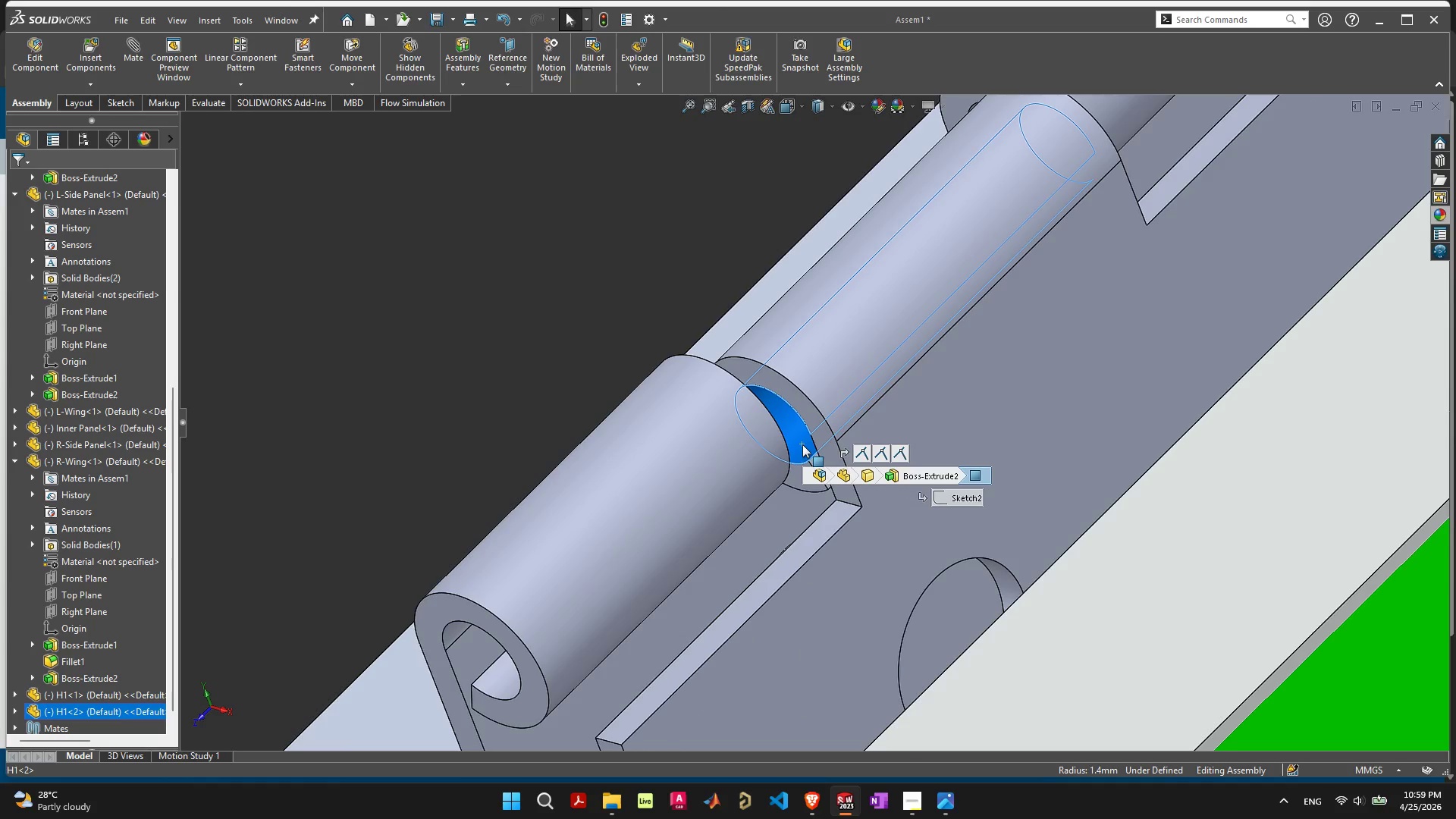 
left_click([800, 464])
 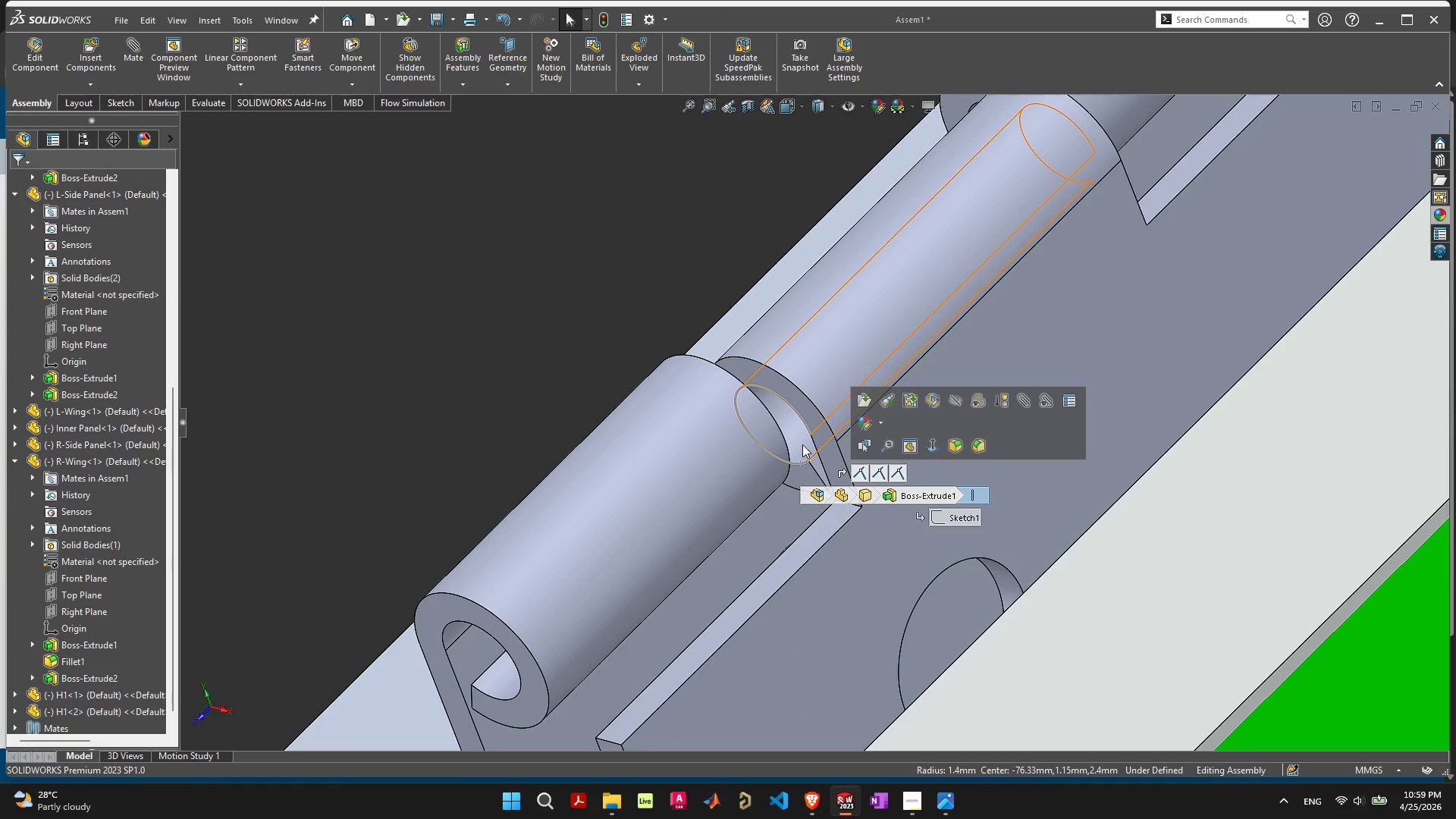 
left_click([802, 444])
 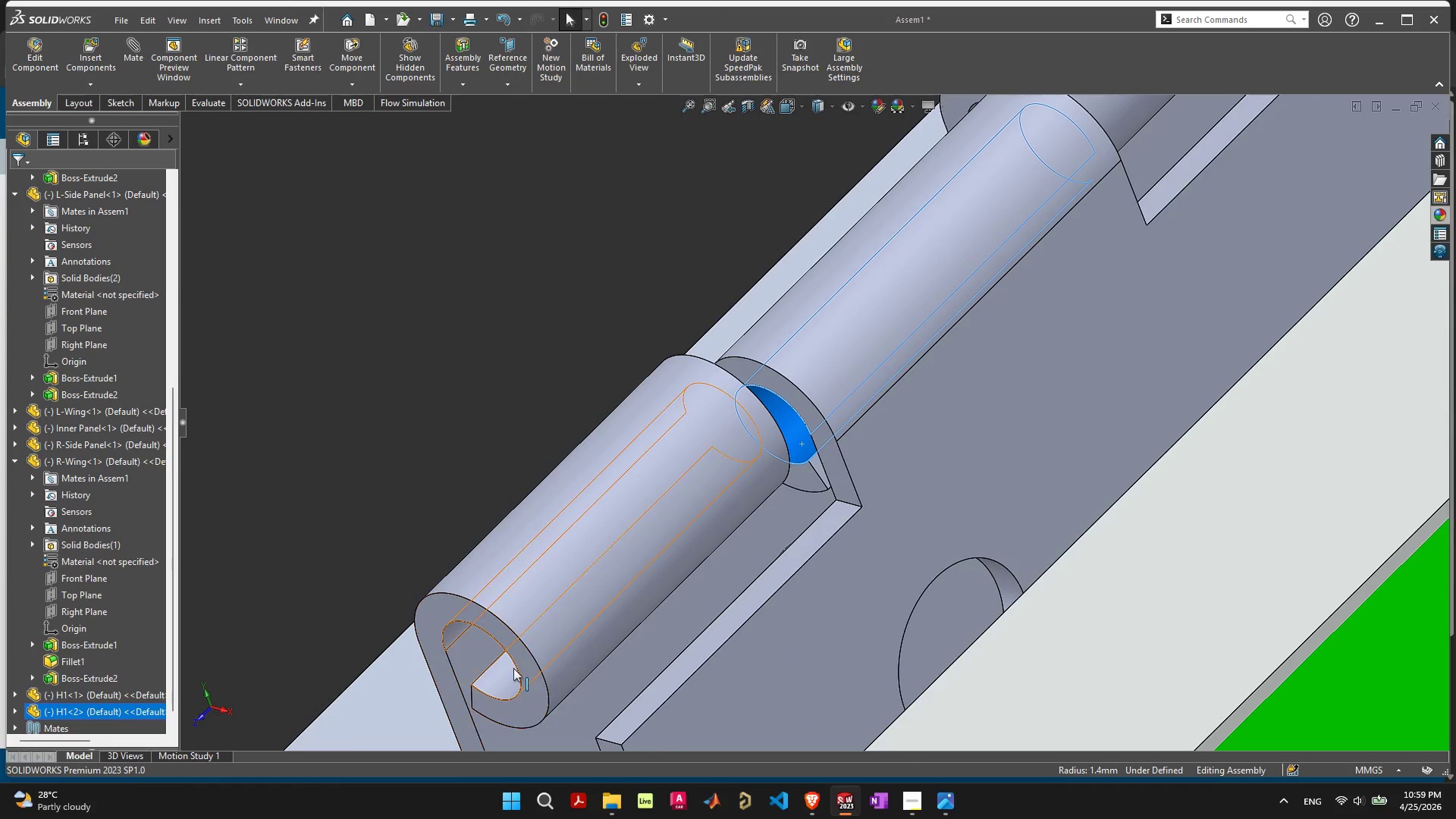 
hold_key(key=ShiftLeft, duration=0.53)
left_click([505, 686])
 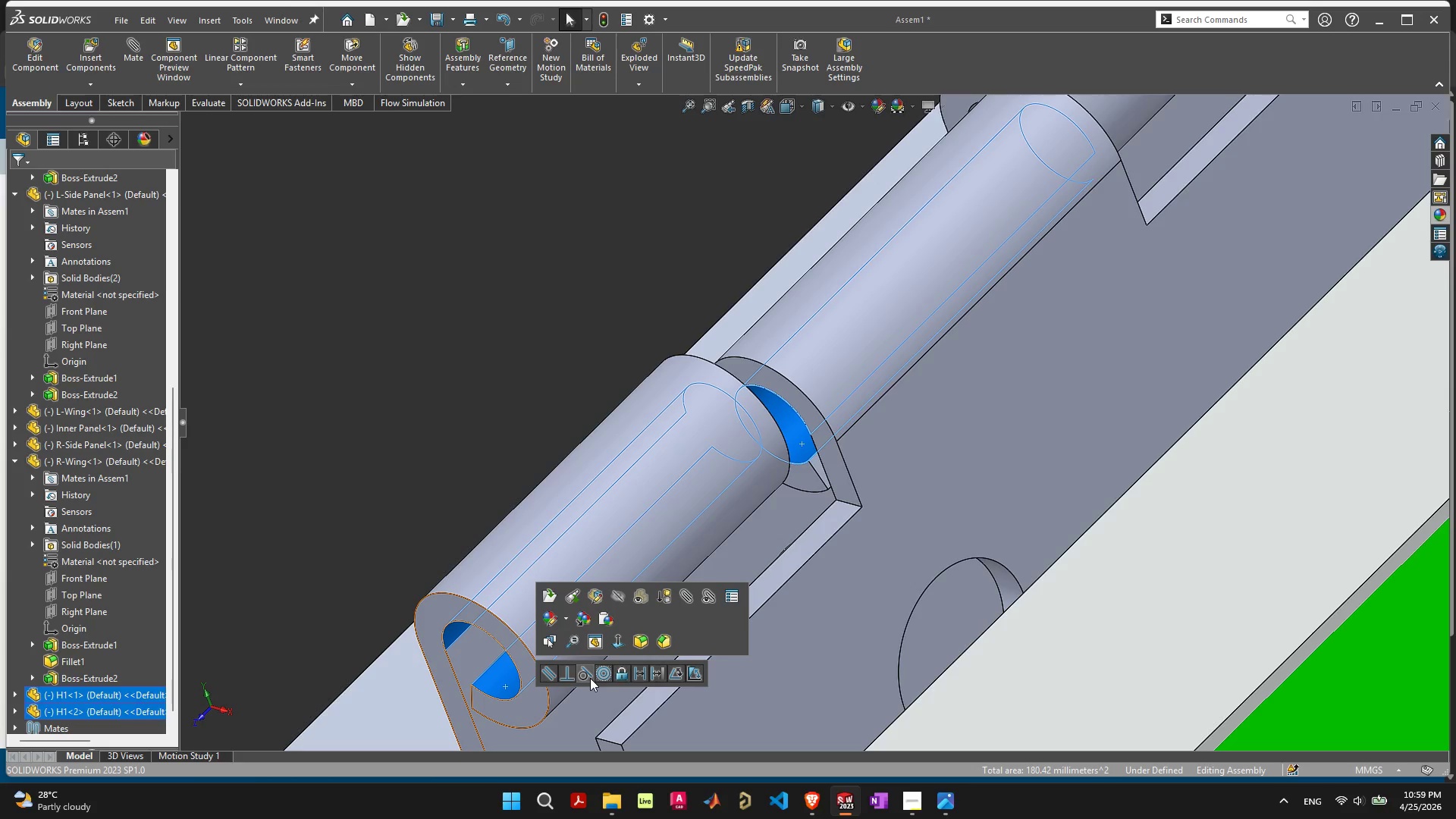 
left_click([602, 674])
 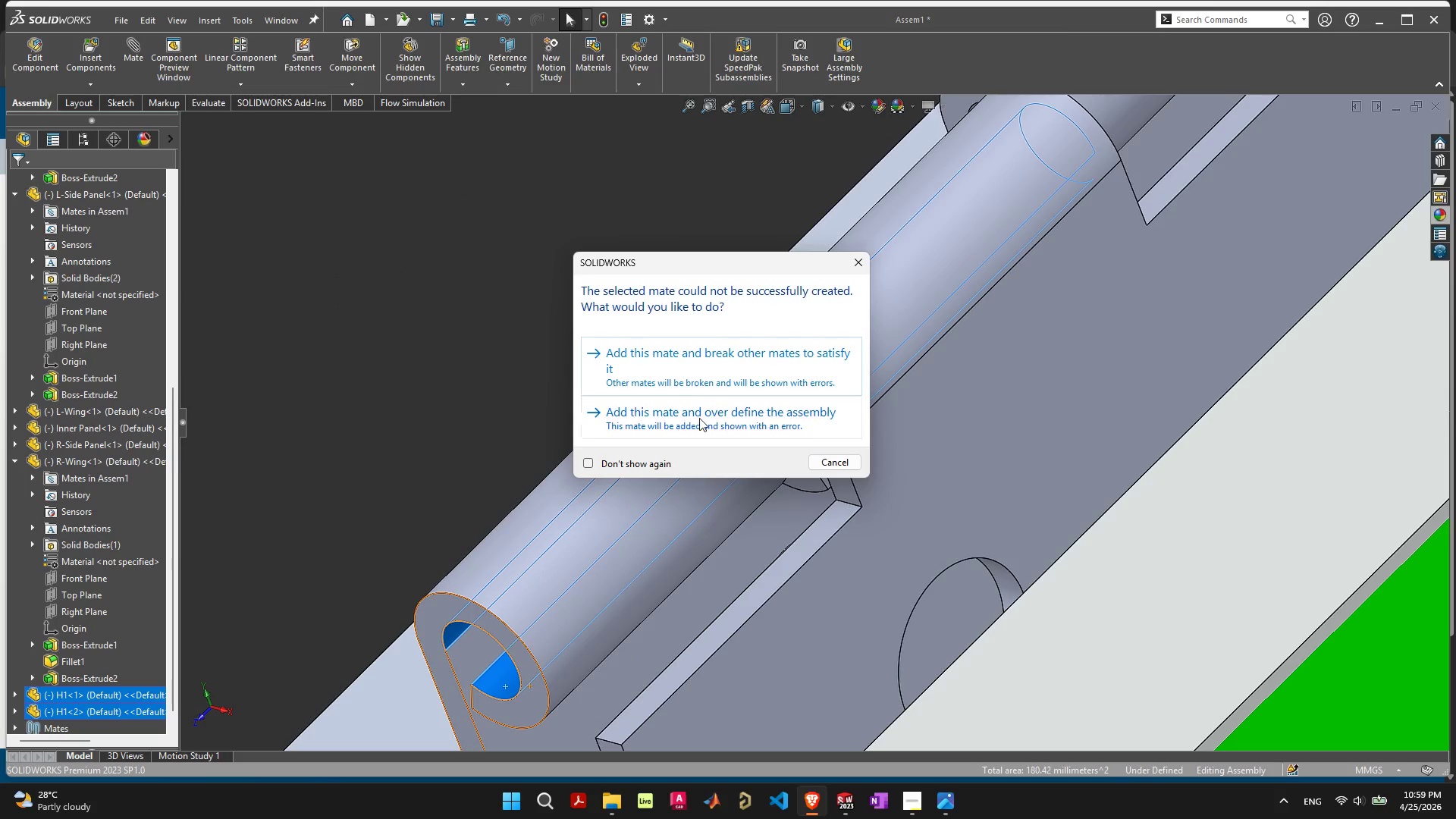 
left_click([722, 352])
 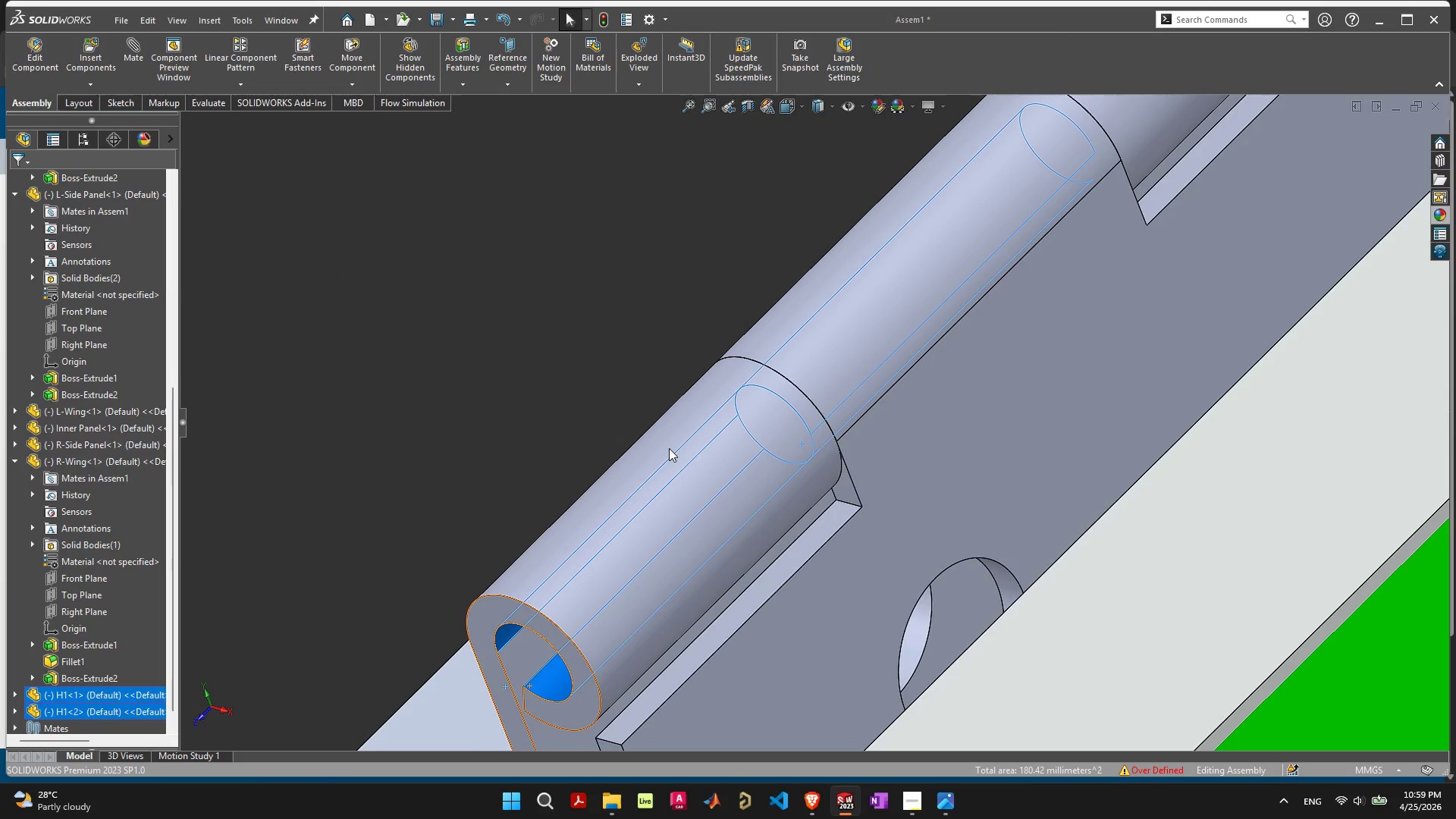 
scroll: coordinate [558, 500], scroll_direction: down, amount: 31.0
 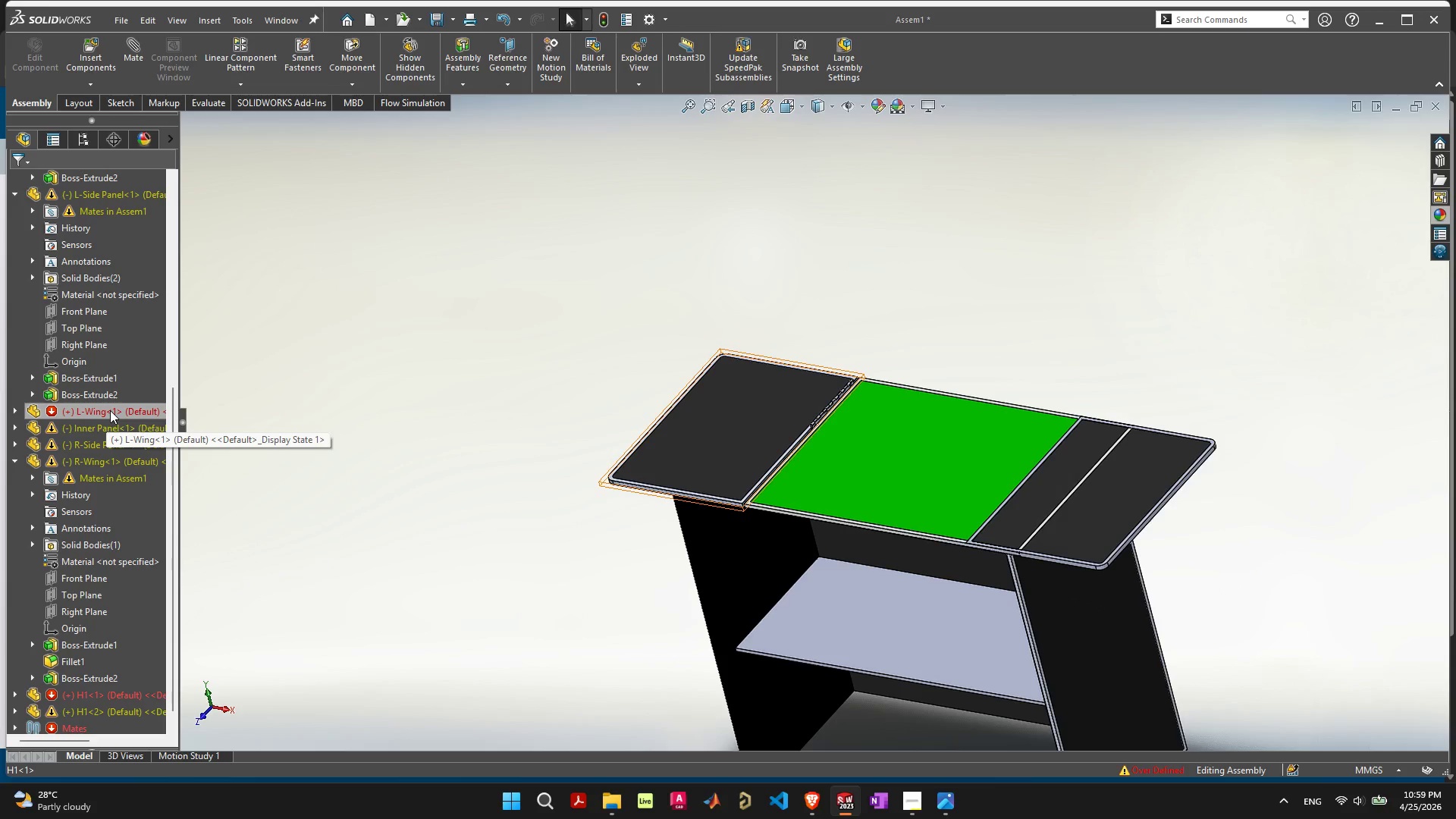 
left_click([110, 410])
 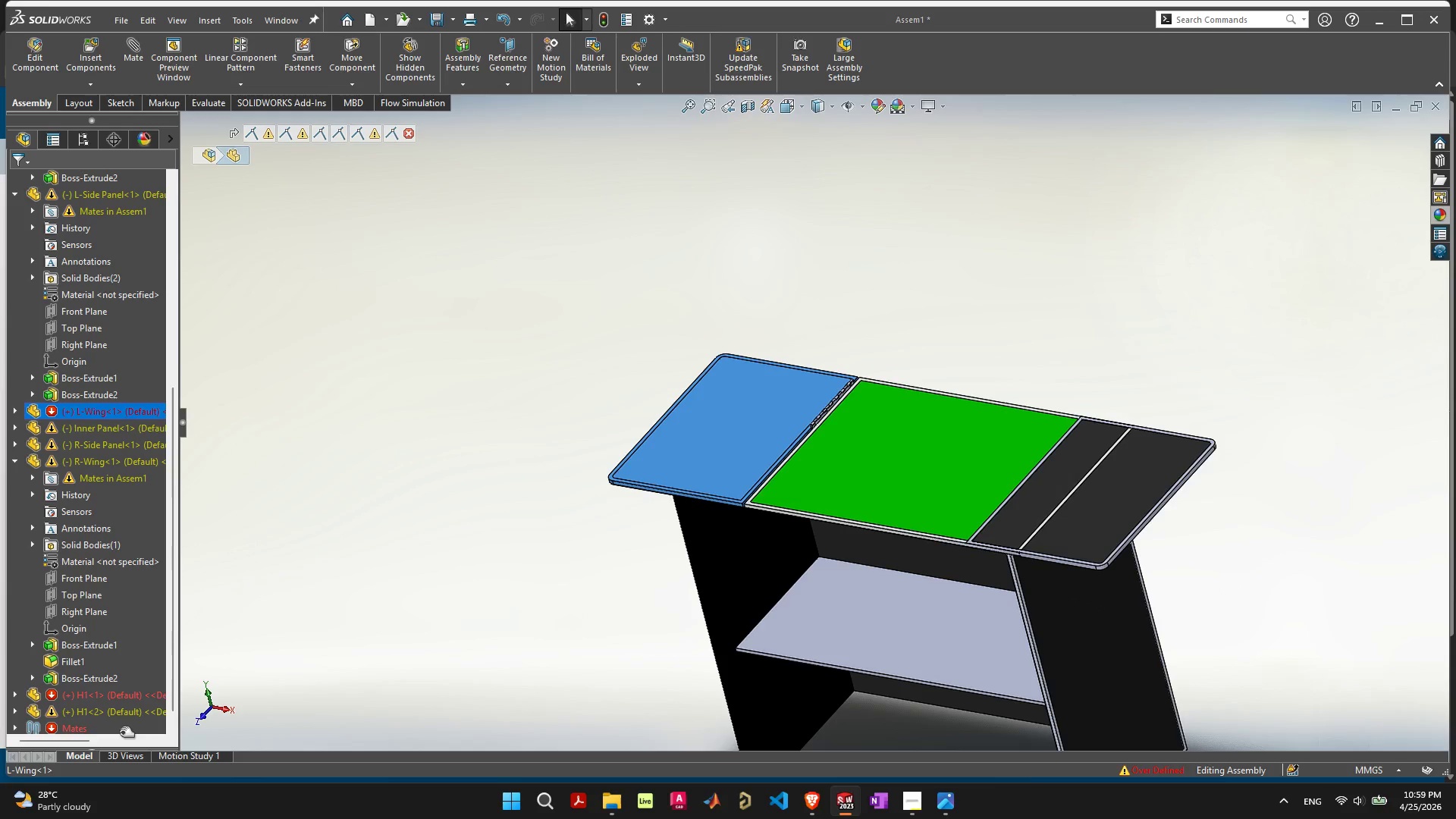 
mouse_move([111, 695])
 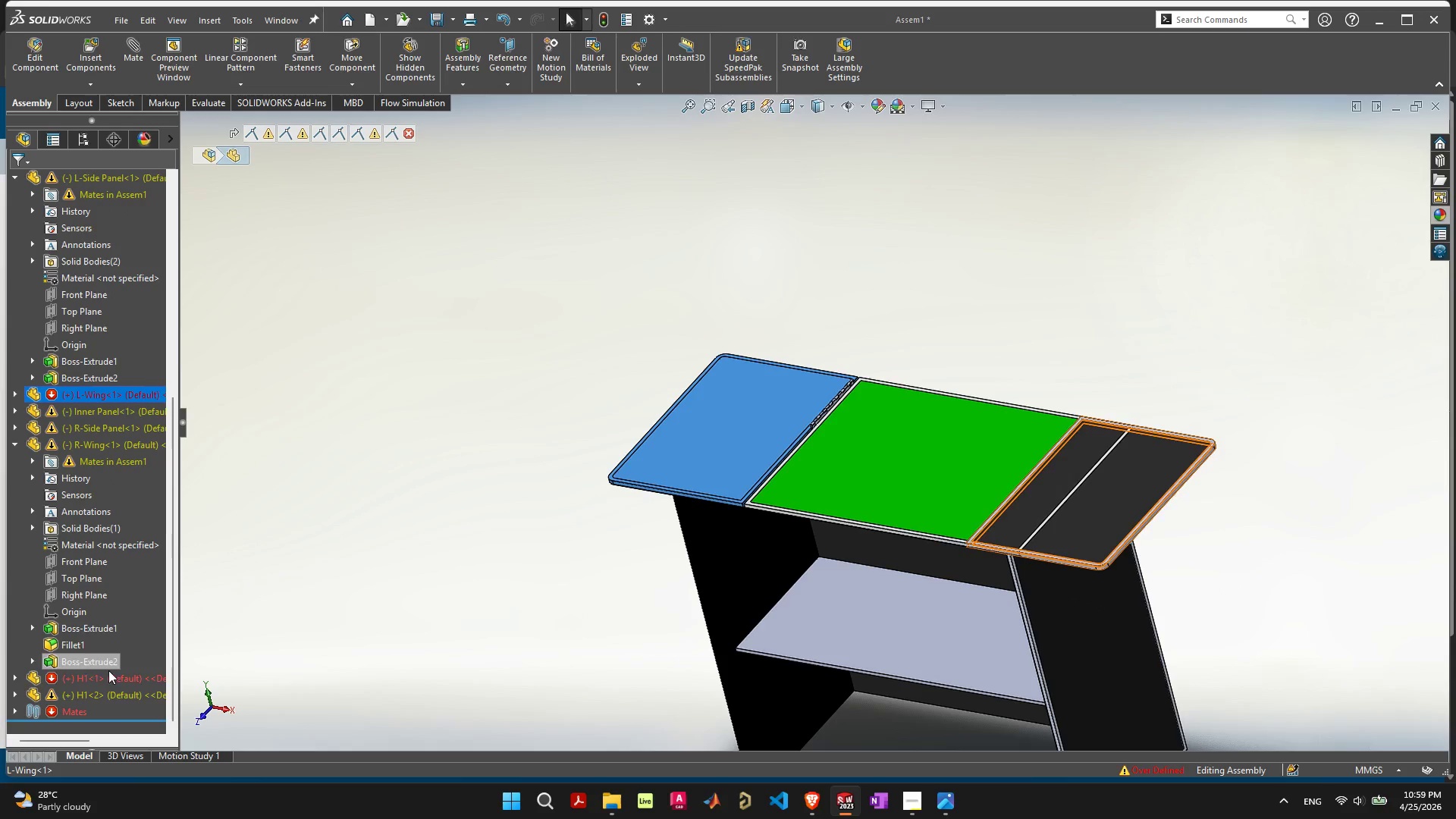 
scroll: coordinate [108, 670], scroll_direction: down, amount: 1.0
 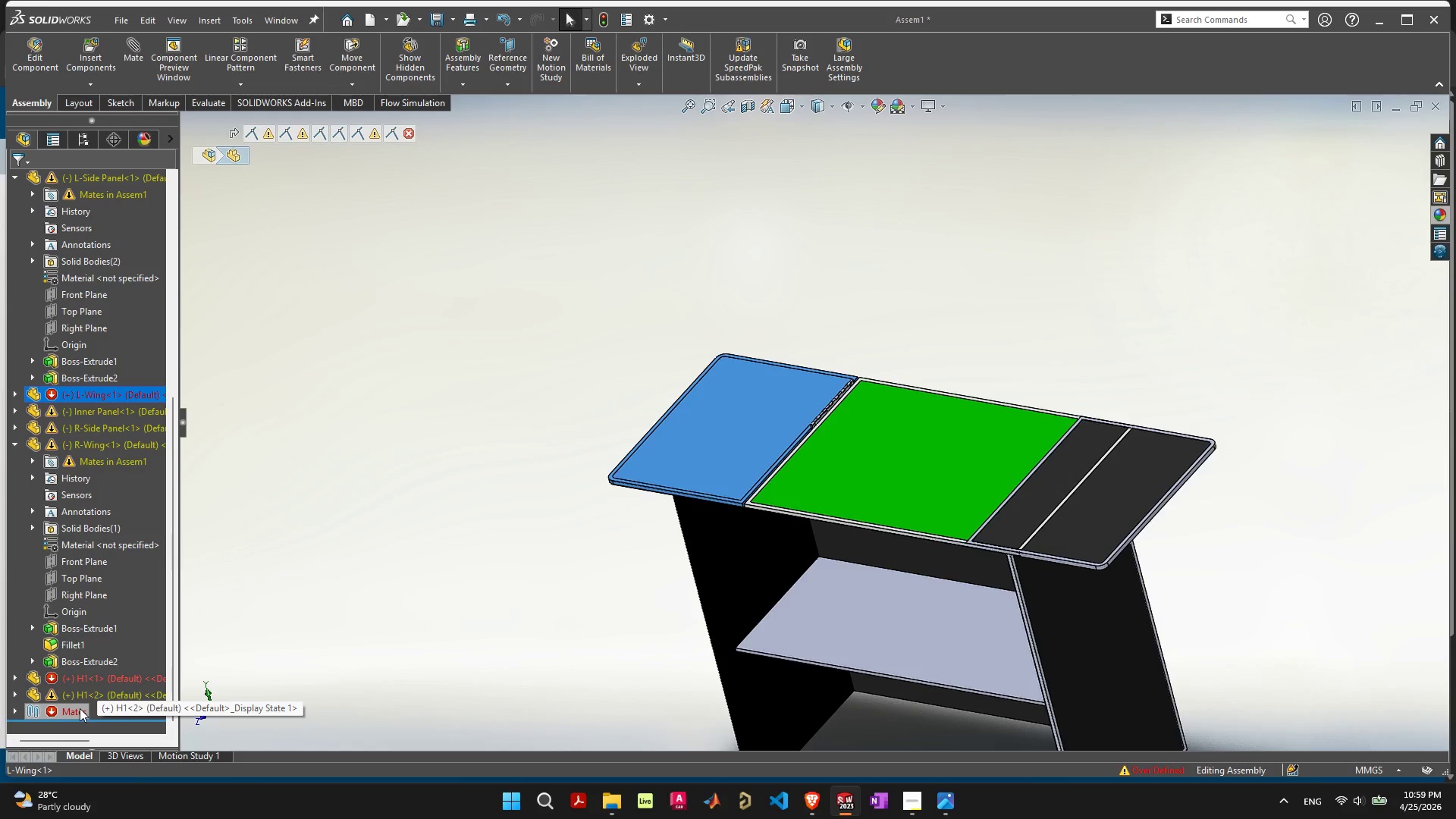 
left_click([80, 708])
 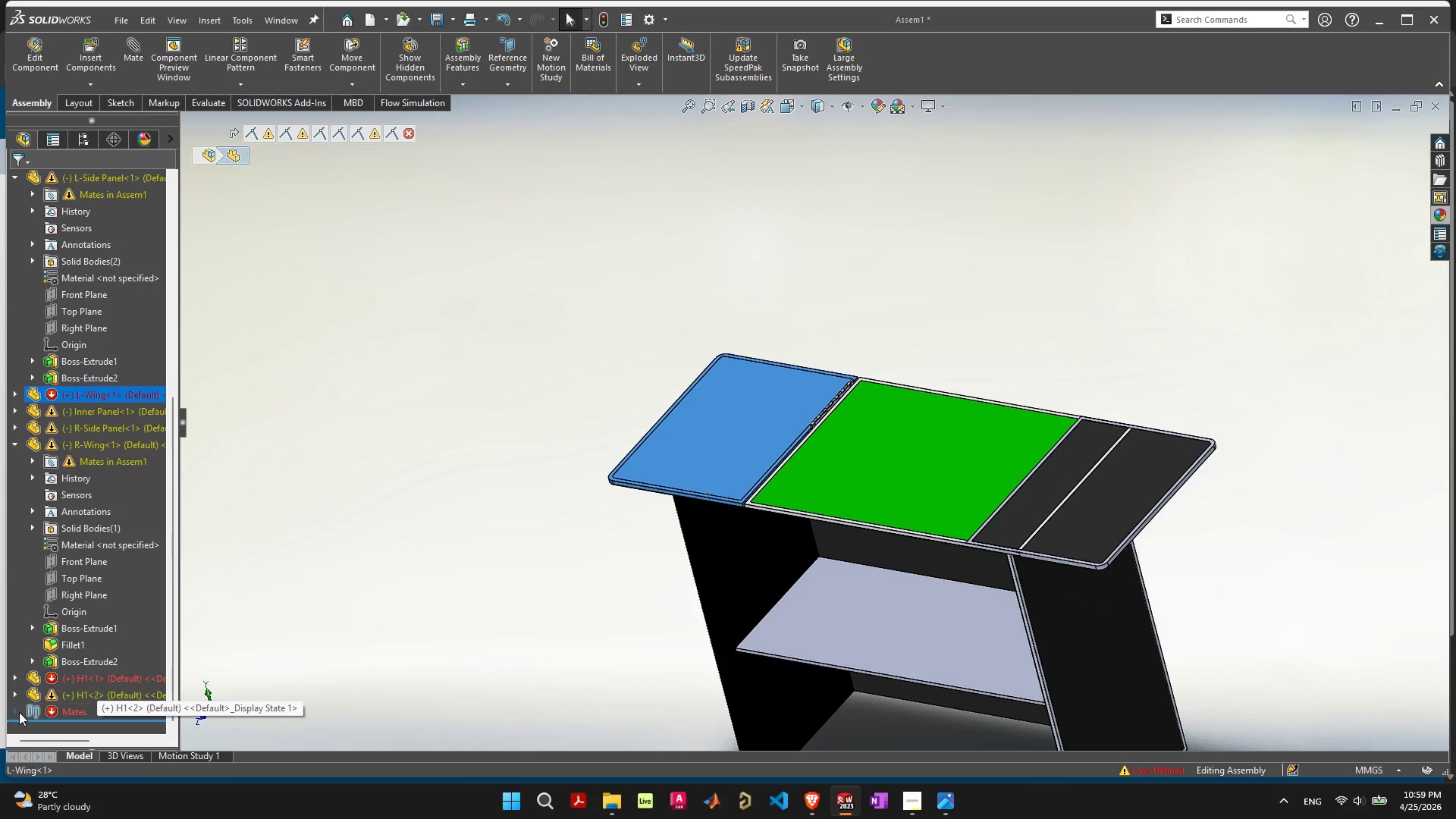 
left_click([18, 711])
 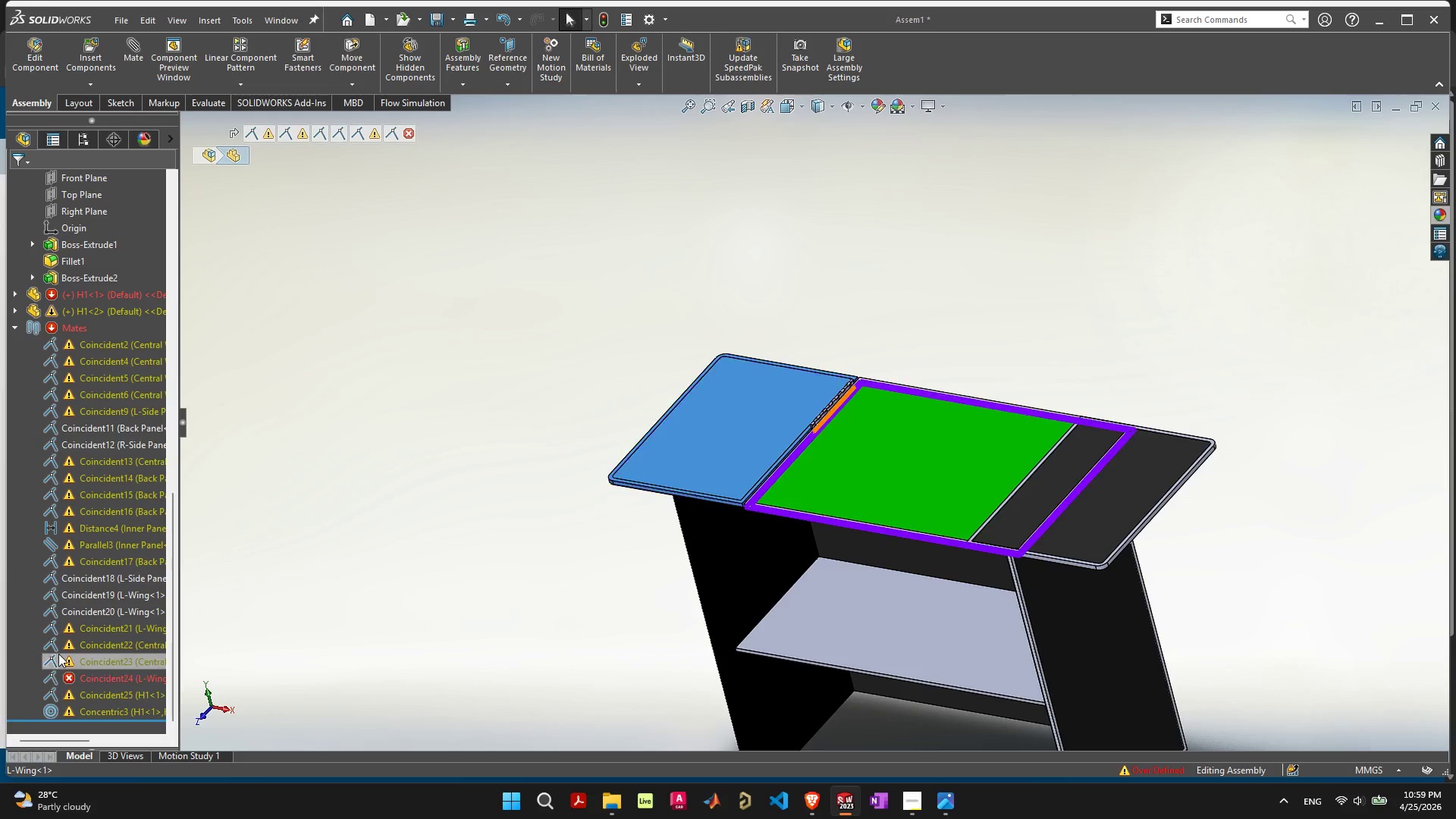 
scroll: coordinate [58, 655], scroll_direction: down, amount: 2.0
 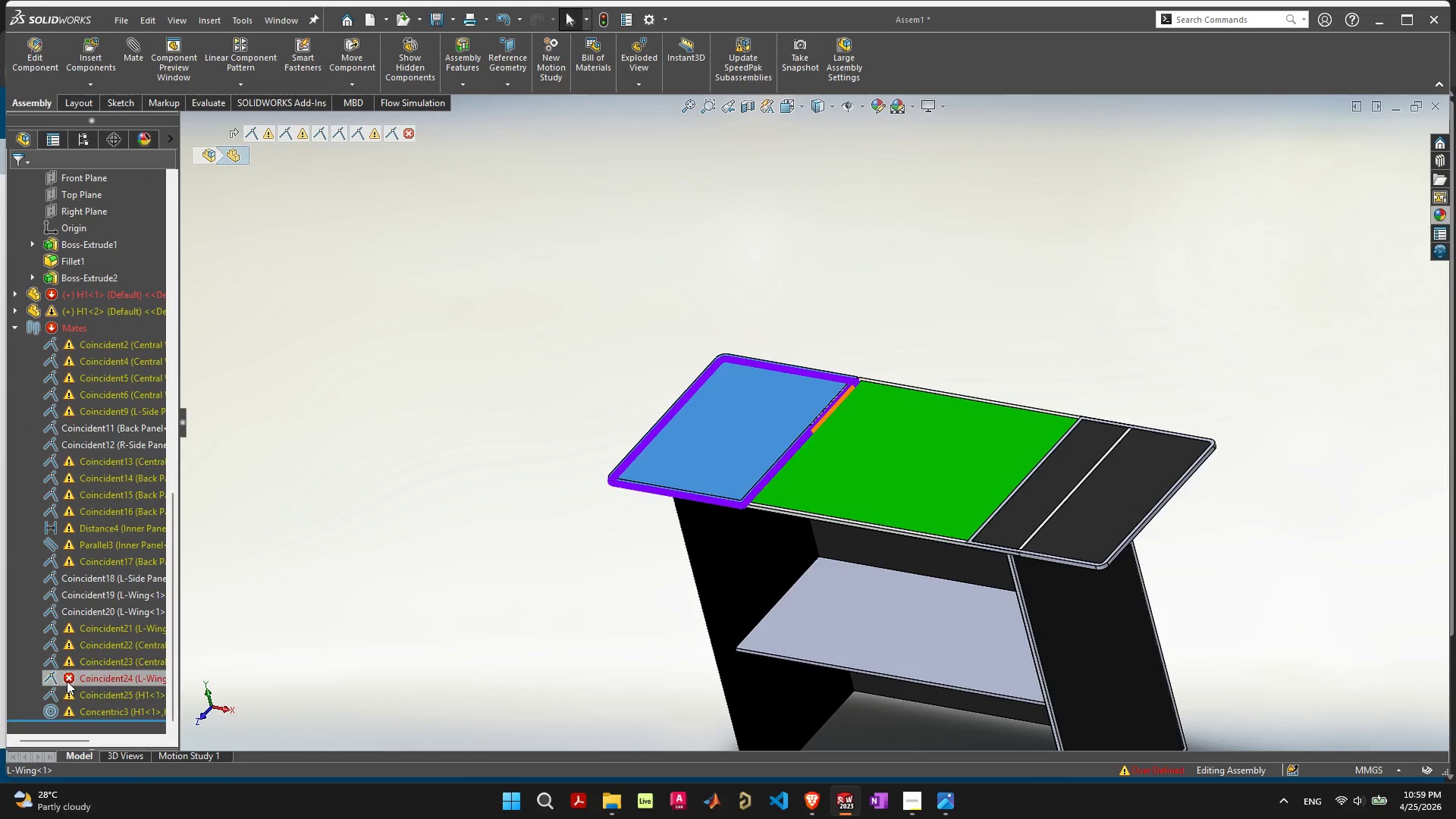 
mouse_move([93, 675])
 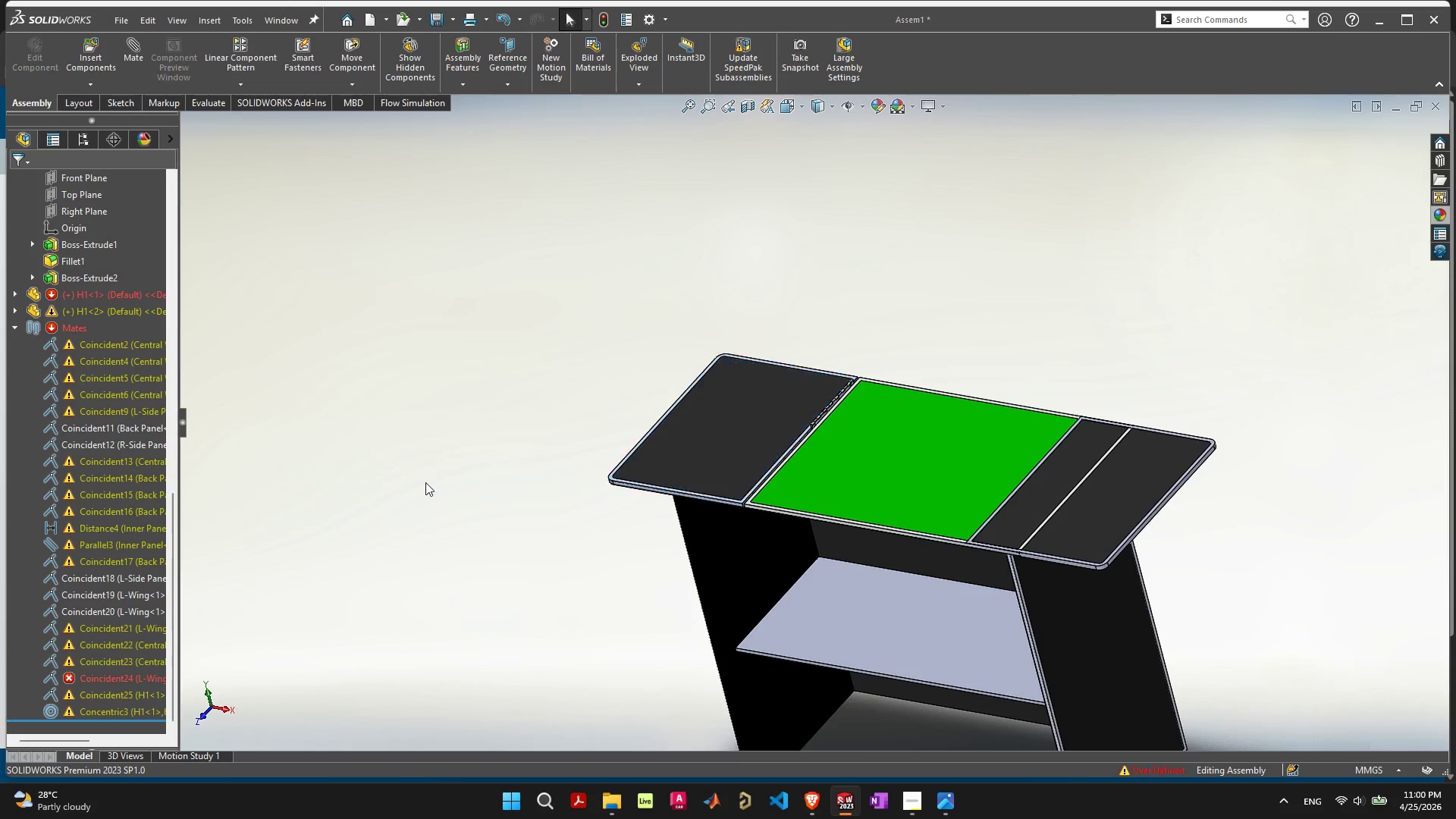 
key(Control+Z)
 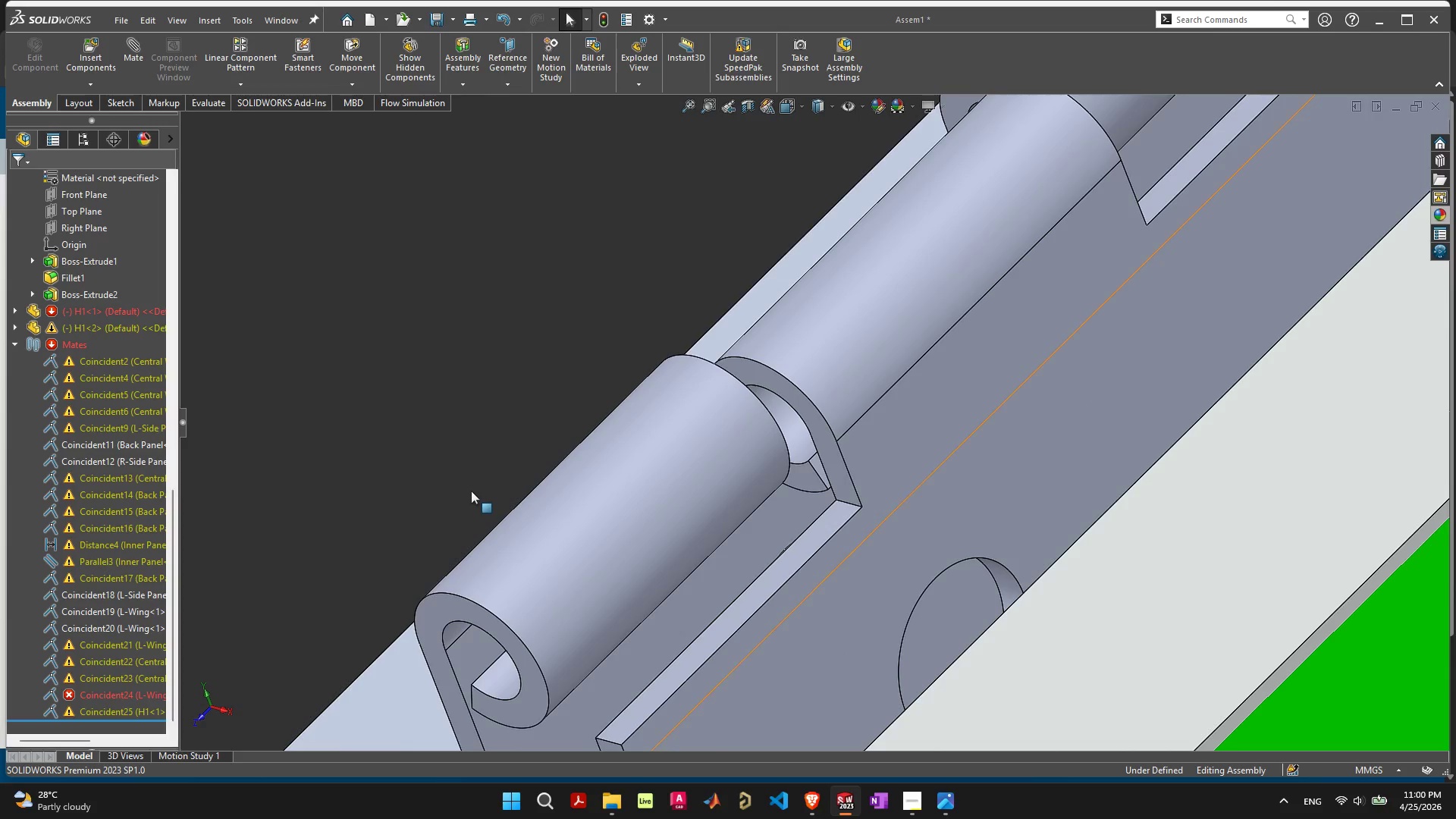 
scroll: coordinate [497, 512], scroll_direction: down, amount: 8.0
 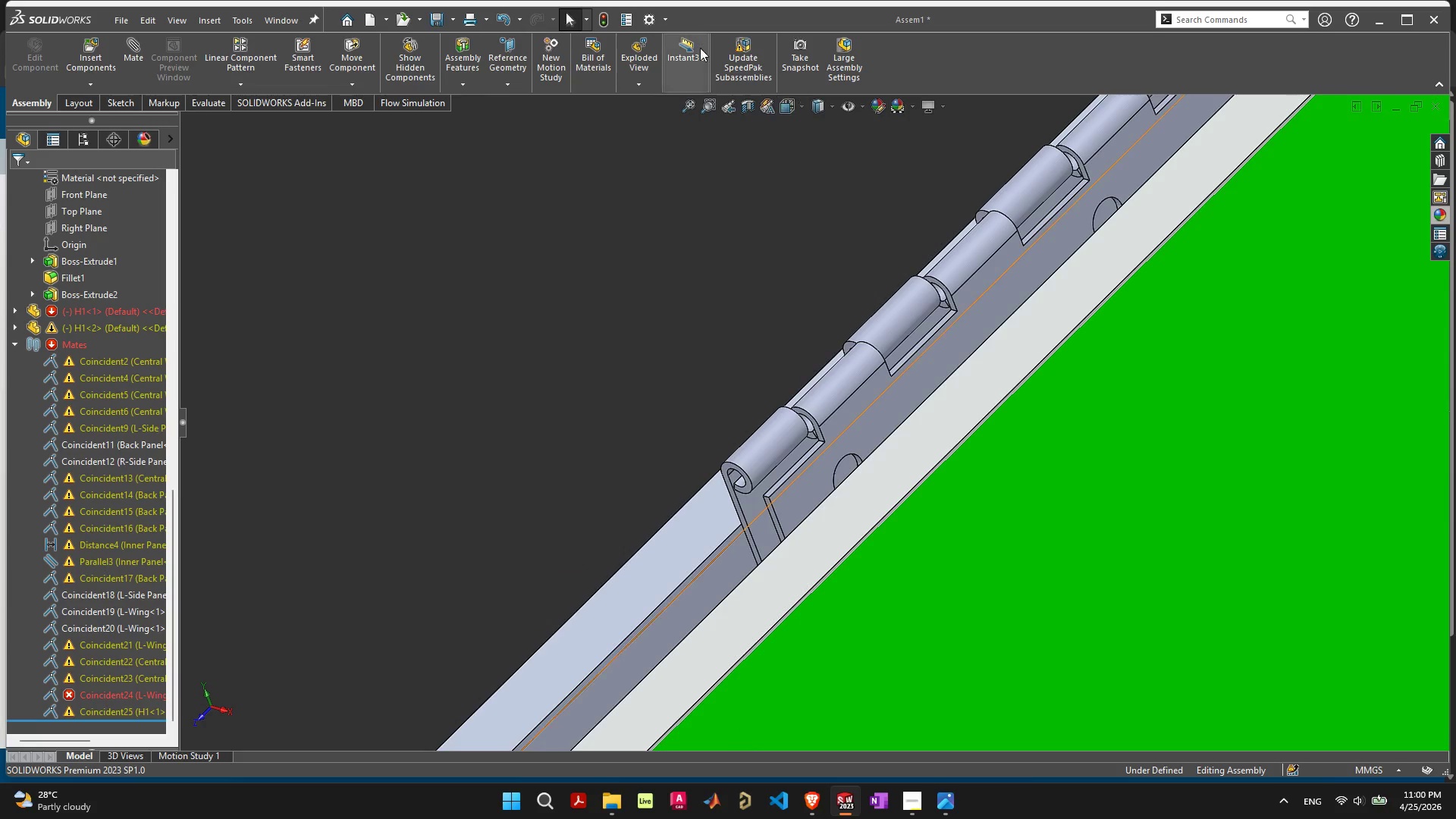 
key(Control+ControlLeft)
 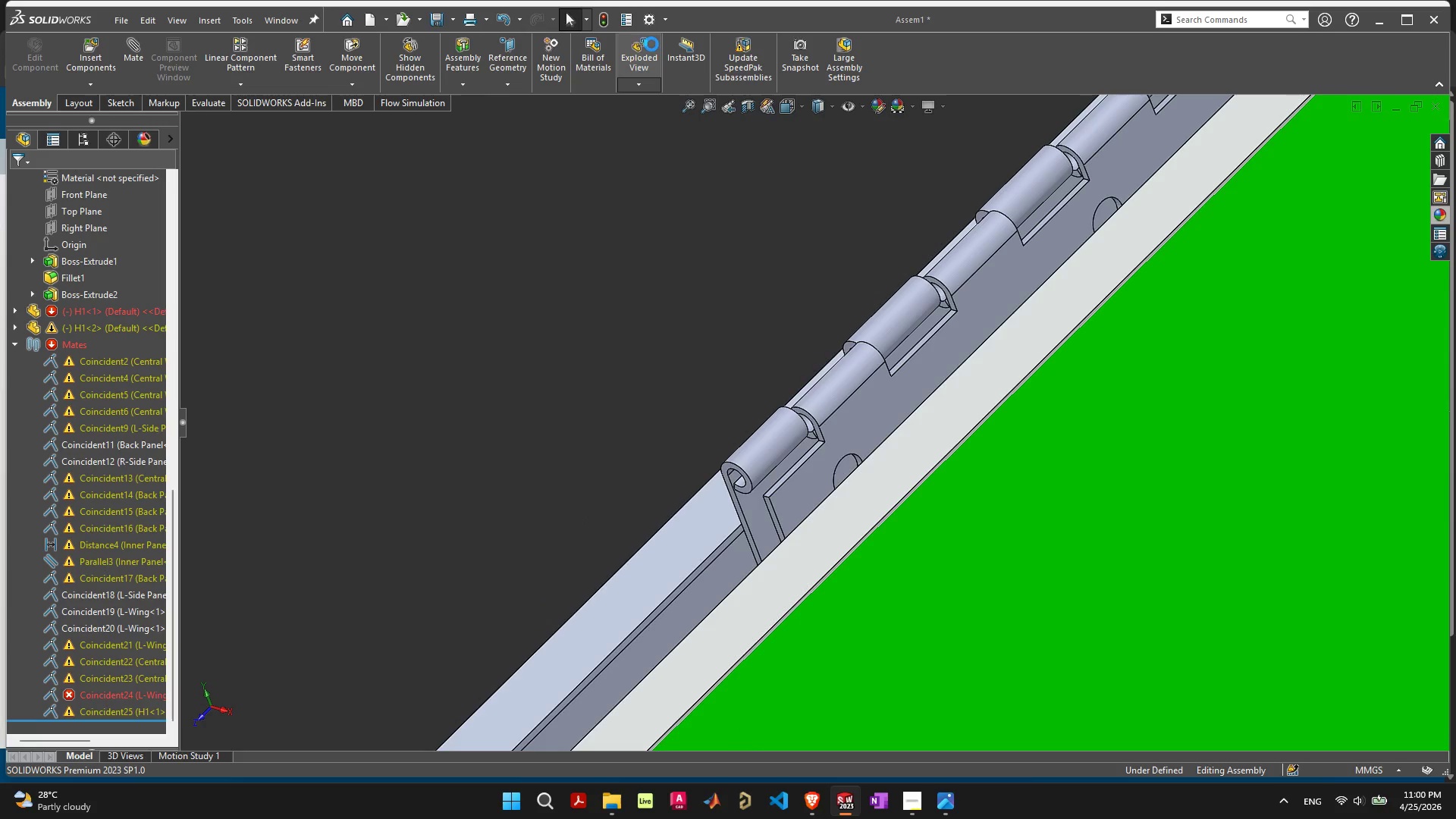 
key(Control+Z)
 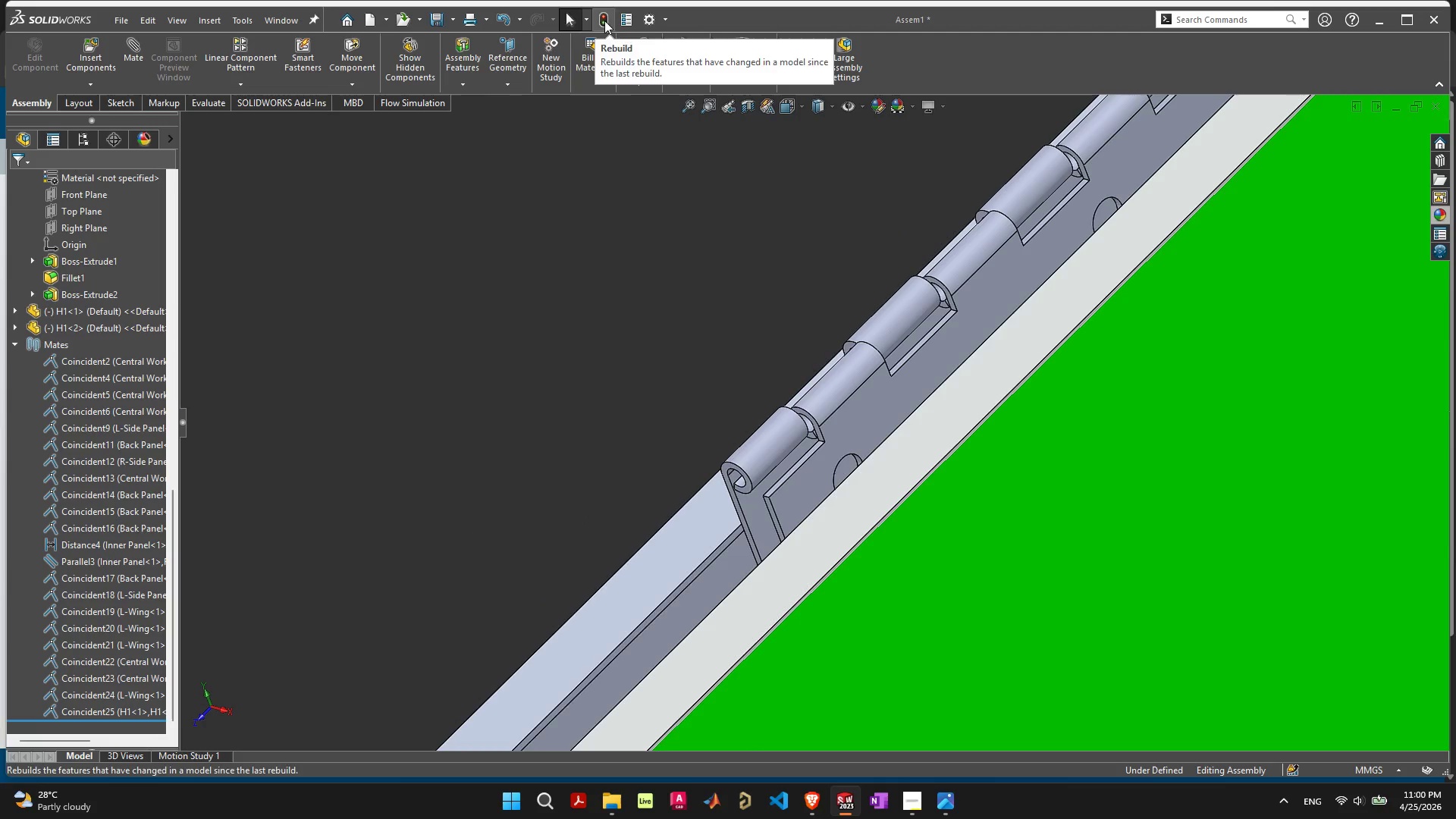 
scroll: coordinate [705, 460], scroll_direction: down, amount: 8.0
 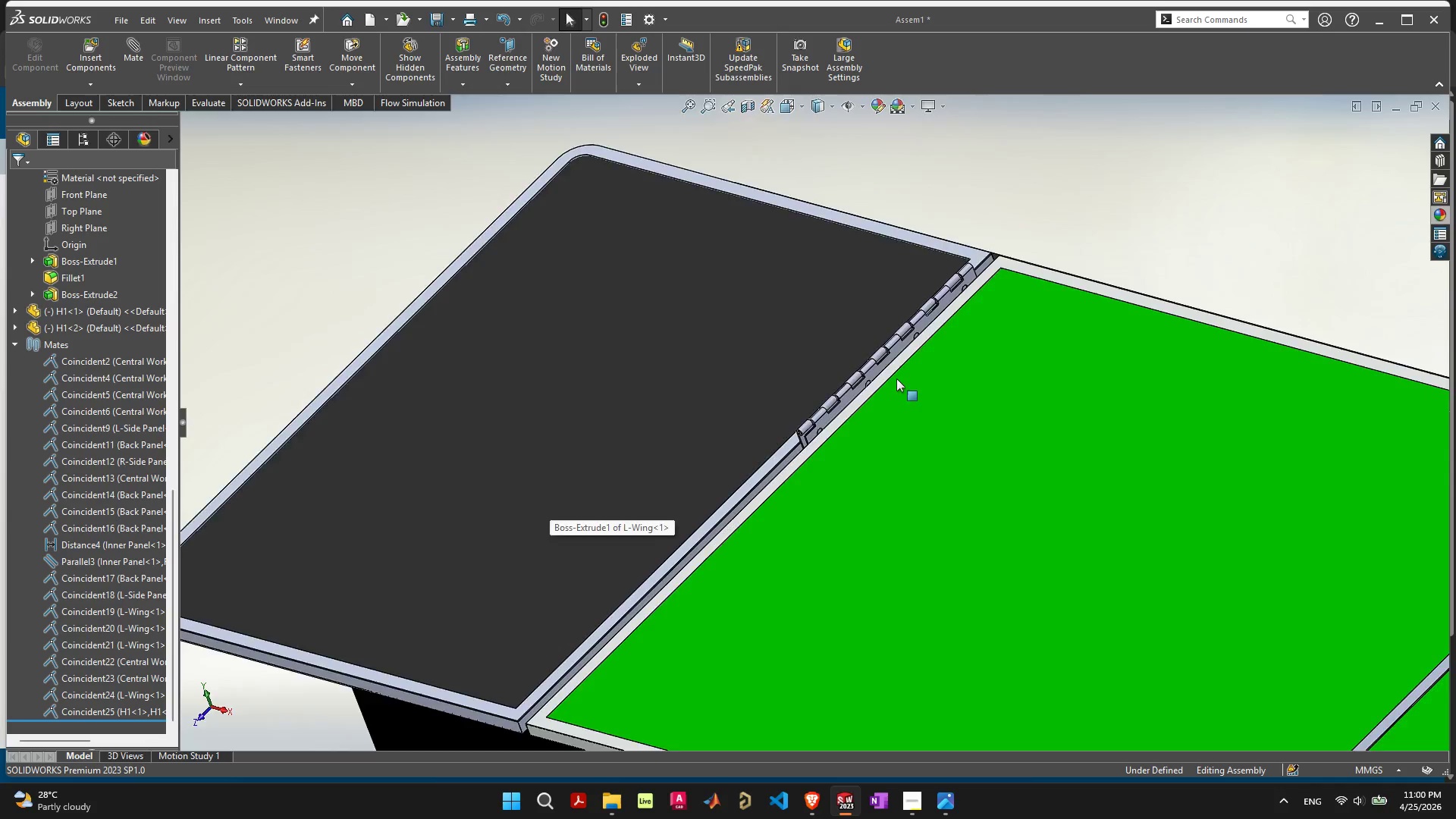 
scroll: coordinate [912, 359], scroll_direction: up, amount: 5.0
 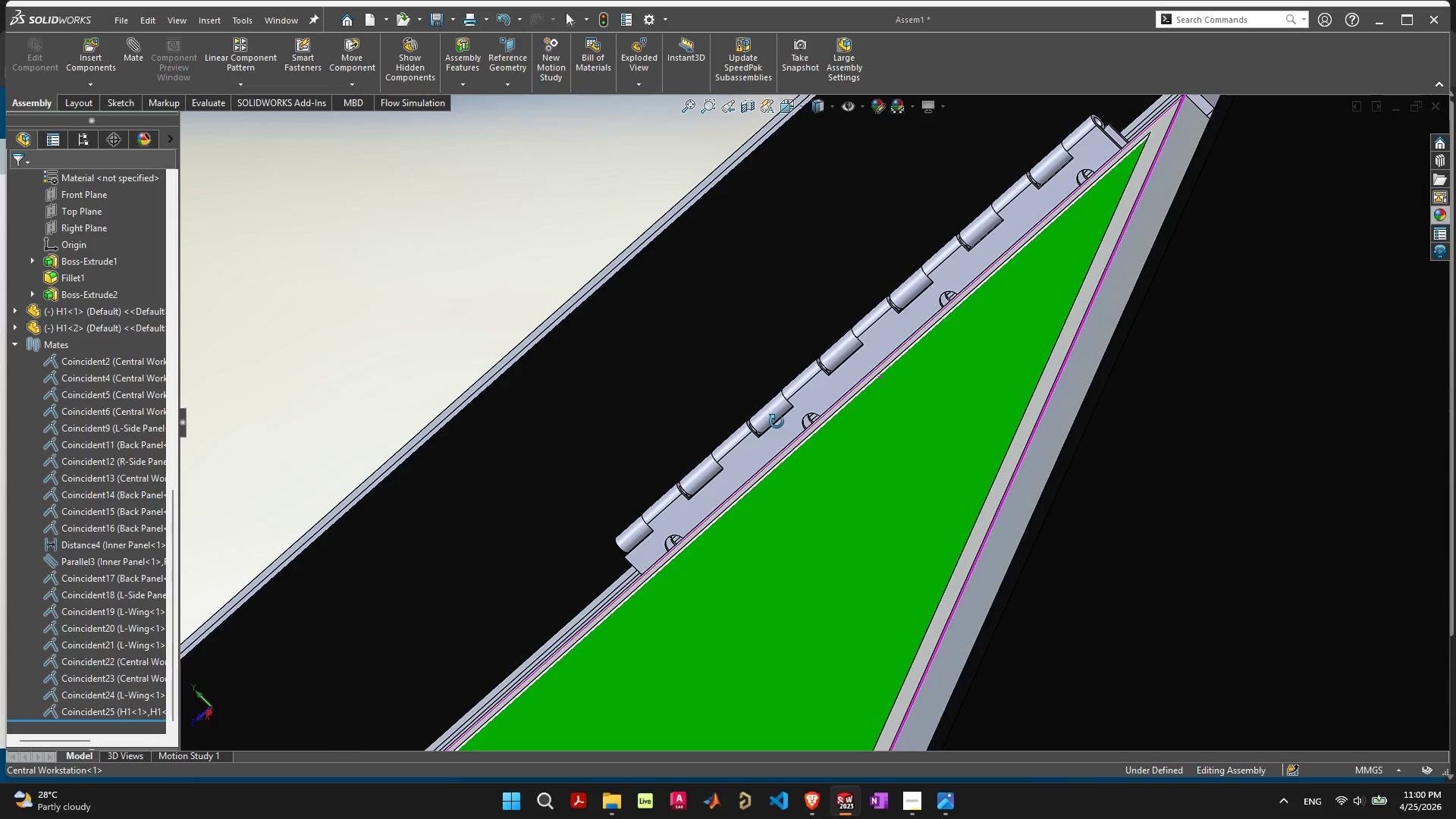 
scroll: coordinate [1034, 288], scroll_direction: down, amount: 5.0
 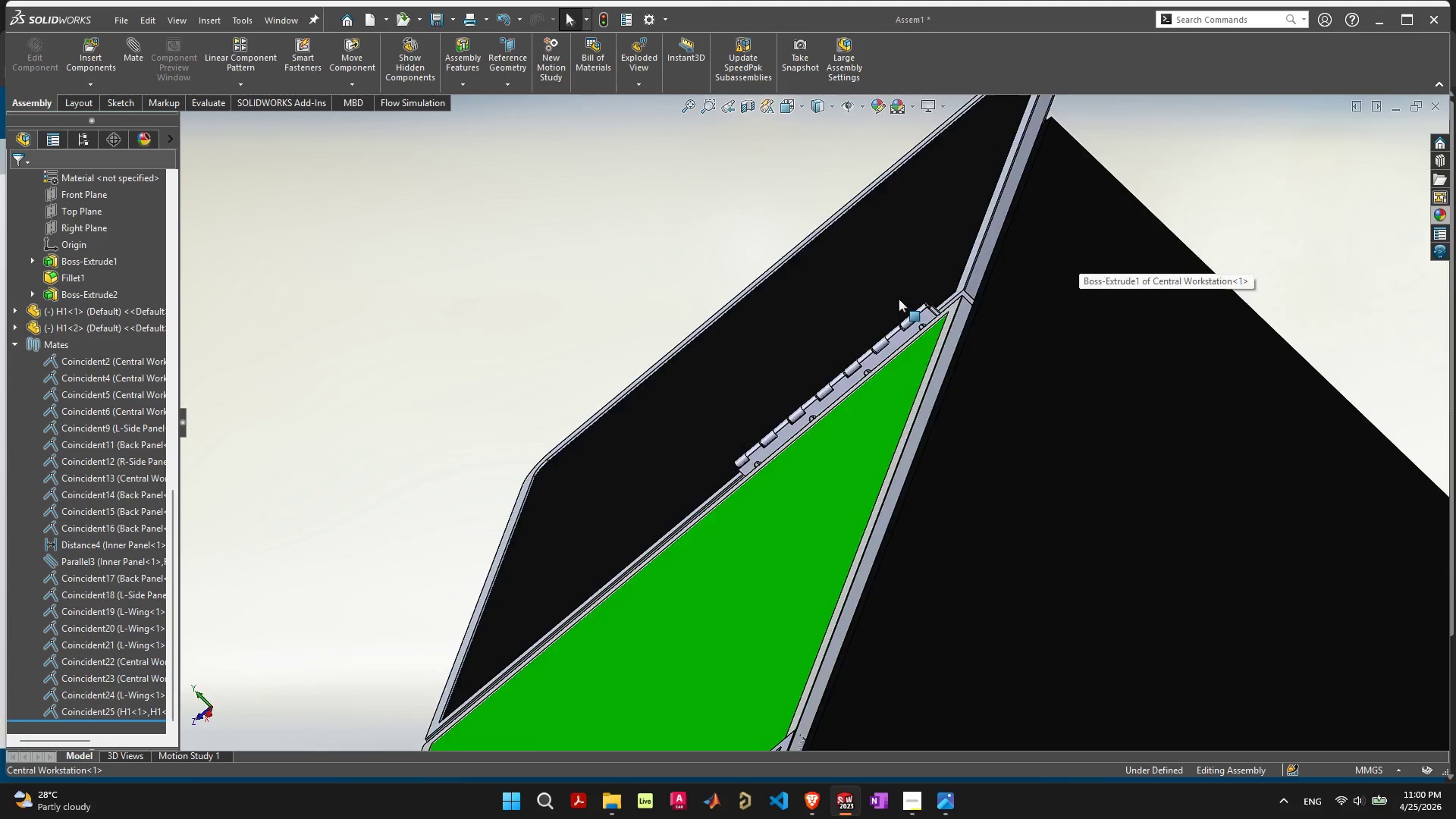 
scroll: coordinate [937, 343], scroll_direction: up, amount: 13.0
 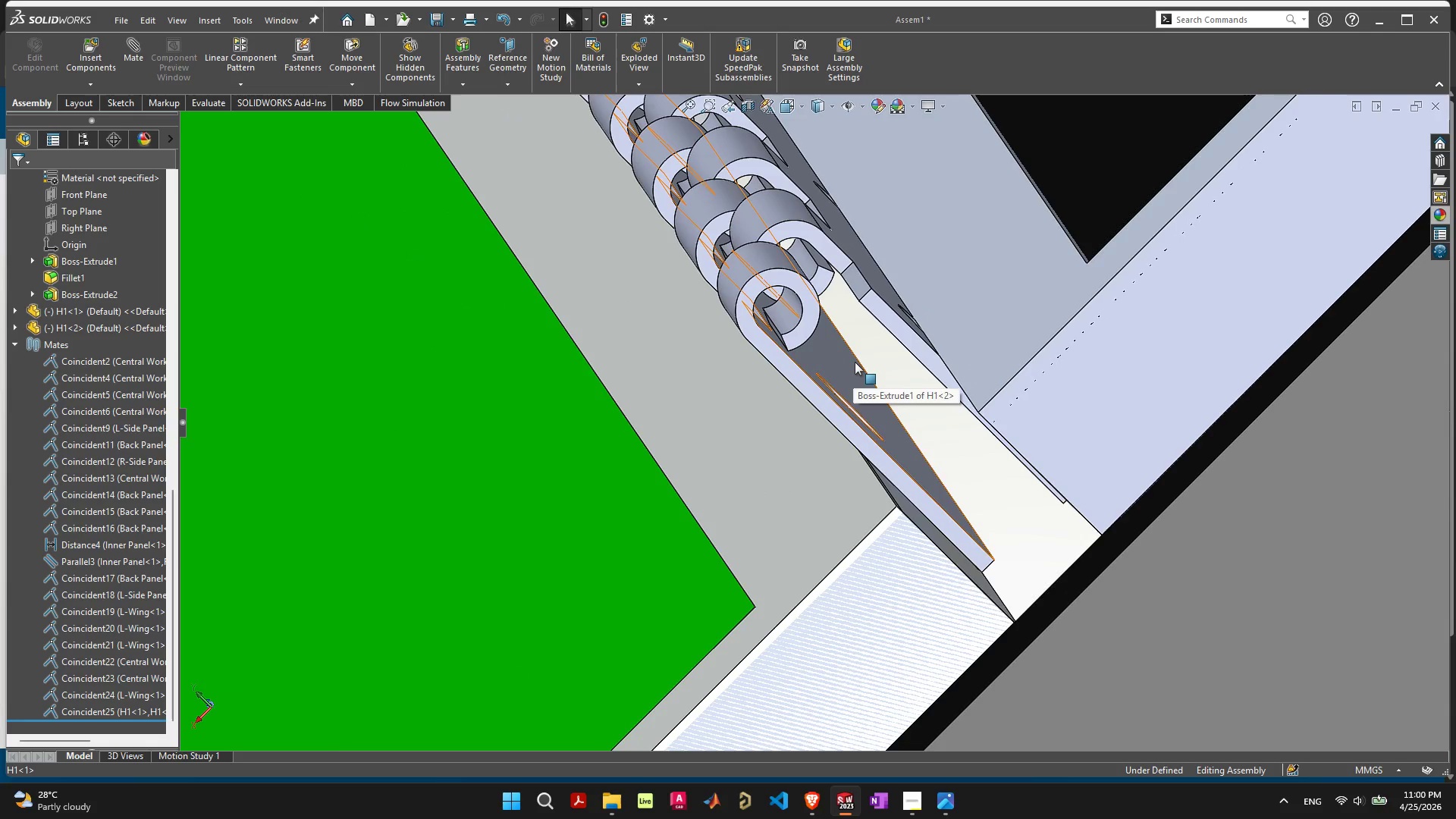 
middle_click([855, 362])
 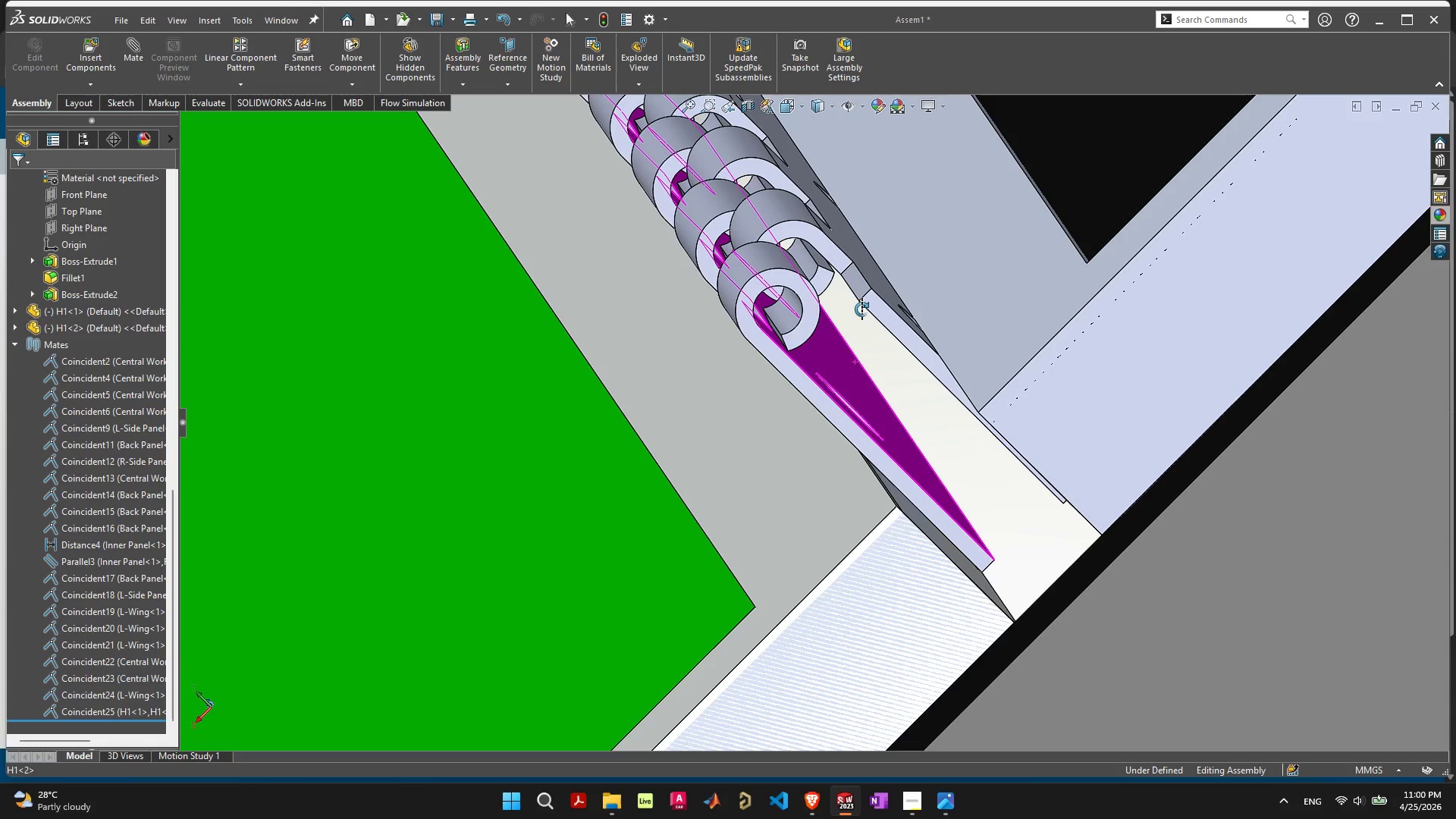 
left_click_drag(start_coordinate=[880, 381], to_coordinate=[884, 384])
 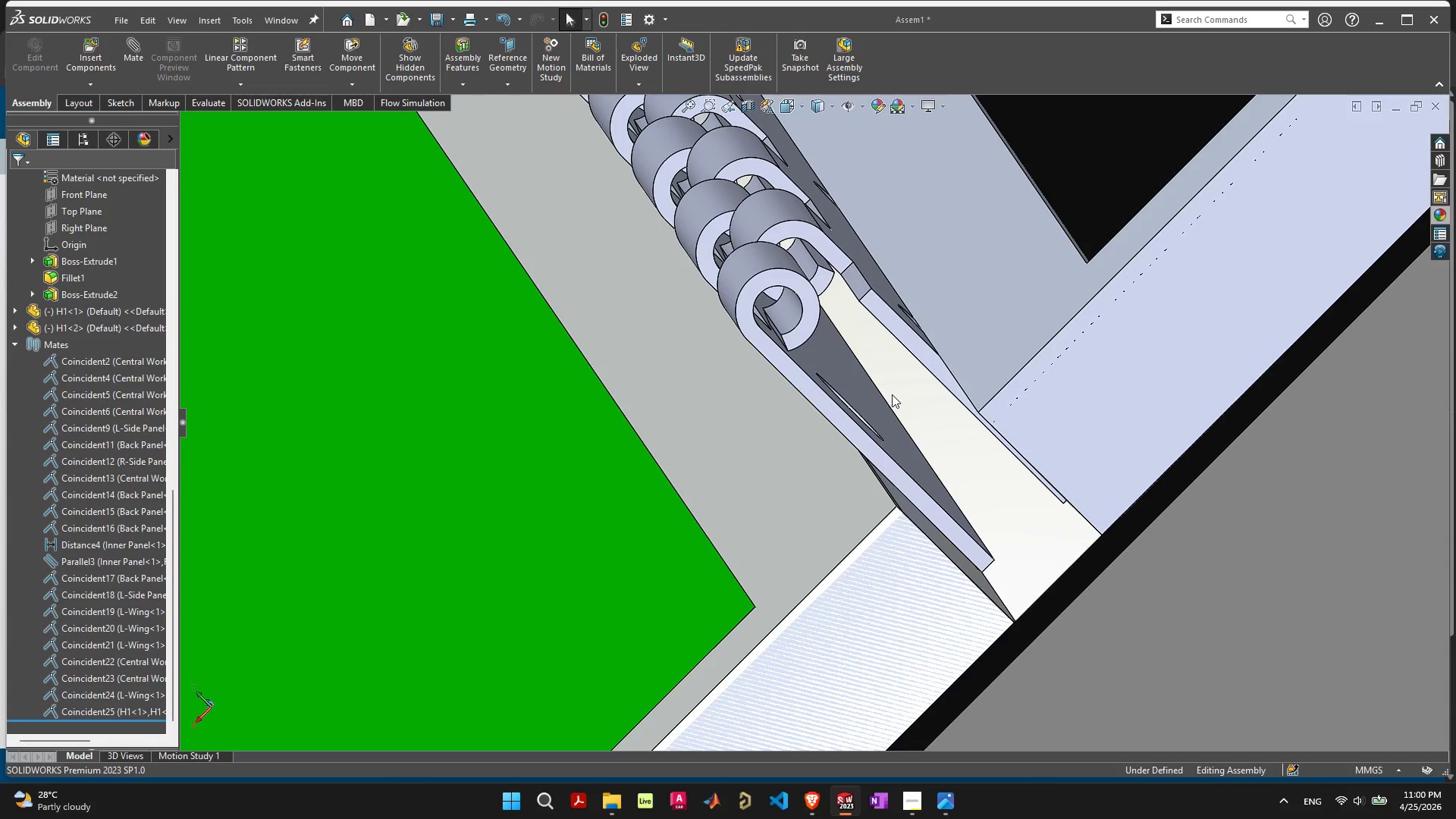 
scroll: coordinate [893, 396], scroll_direction: down, amount: 4.0
 